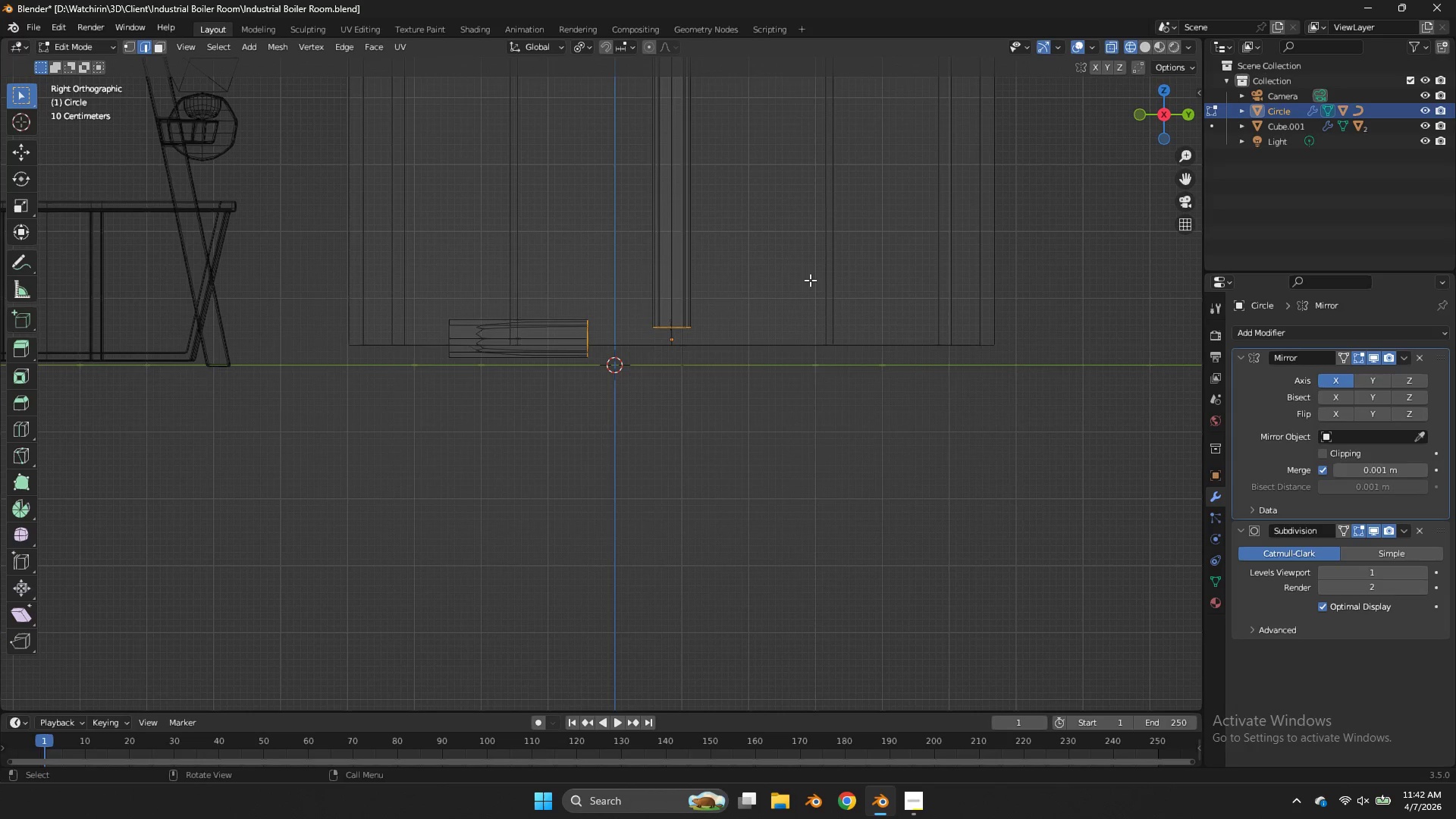 
key(Control+E)
 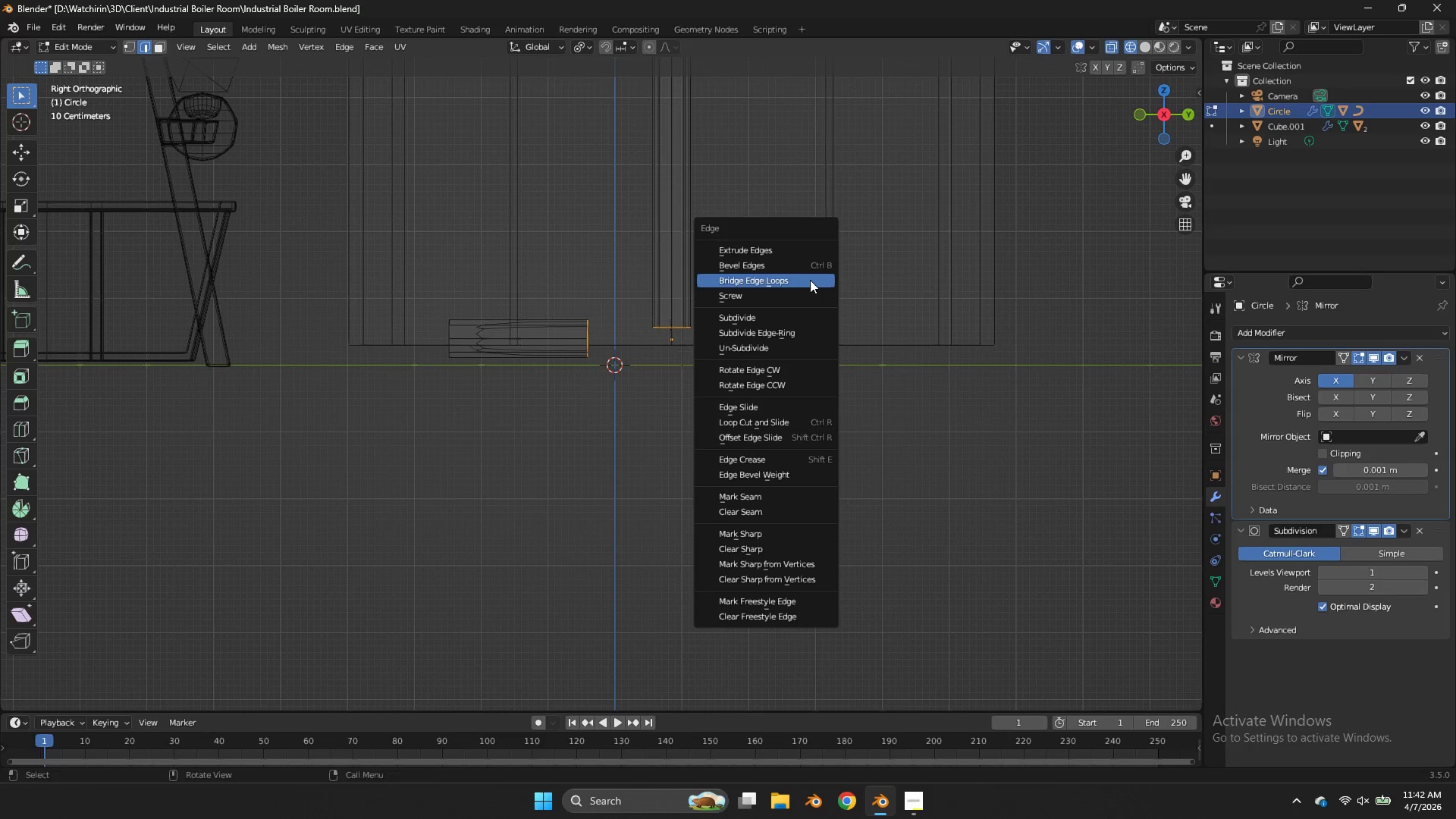 
left_click([810, 280])
 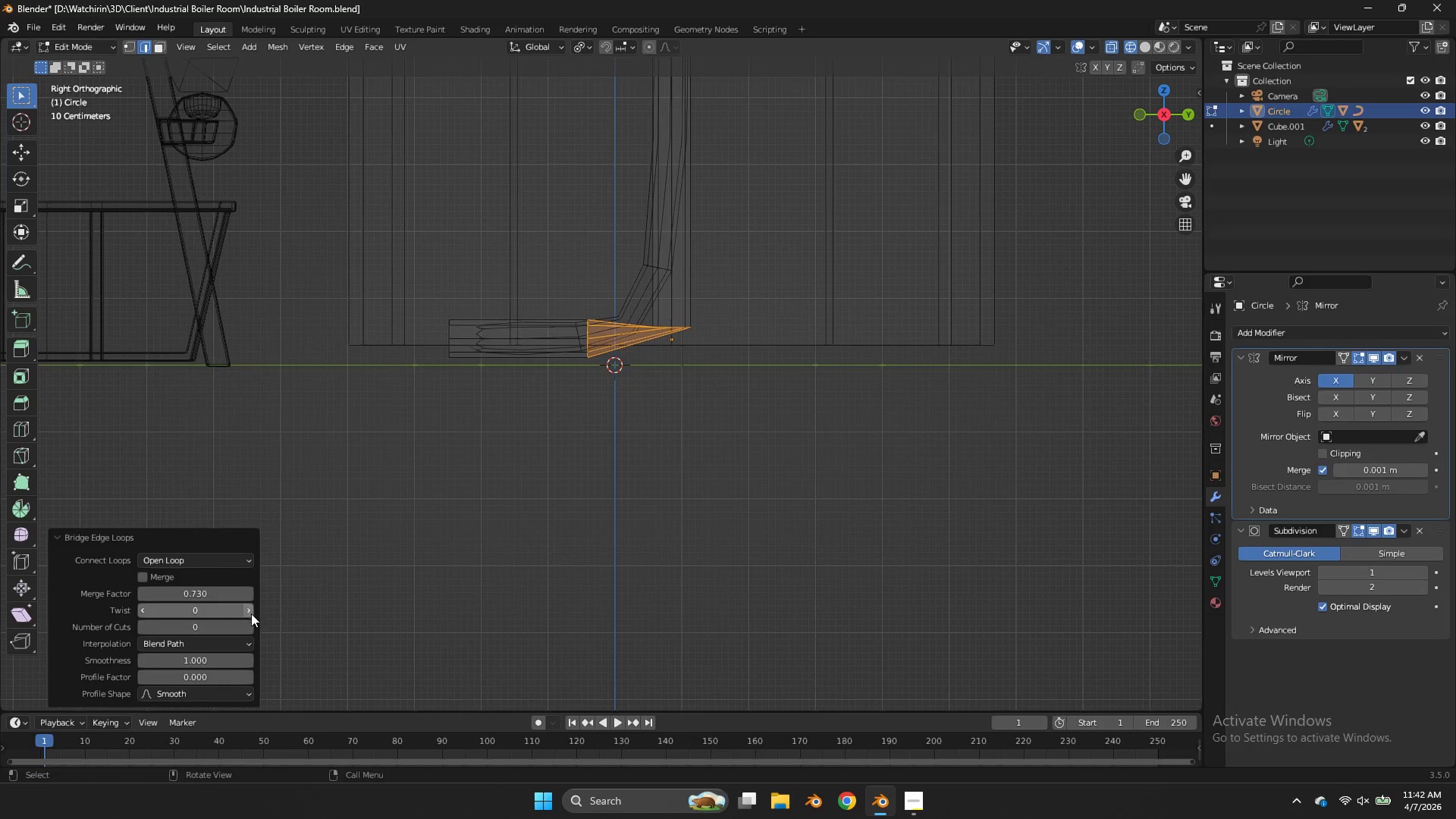 
double_click([250, 620])
 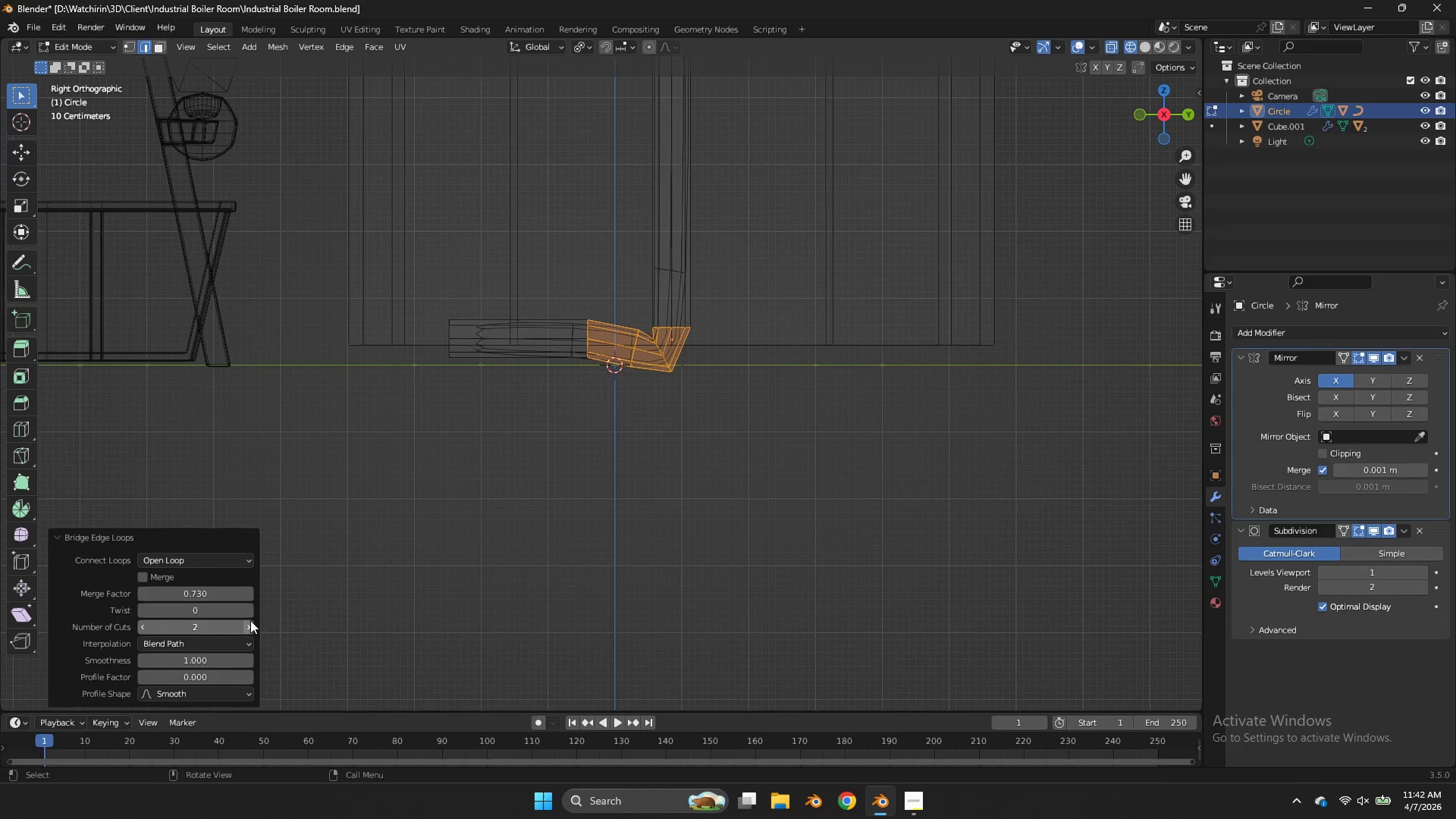 
left_click([250, 620])
 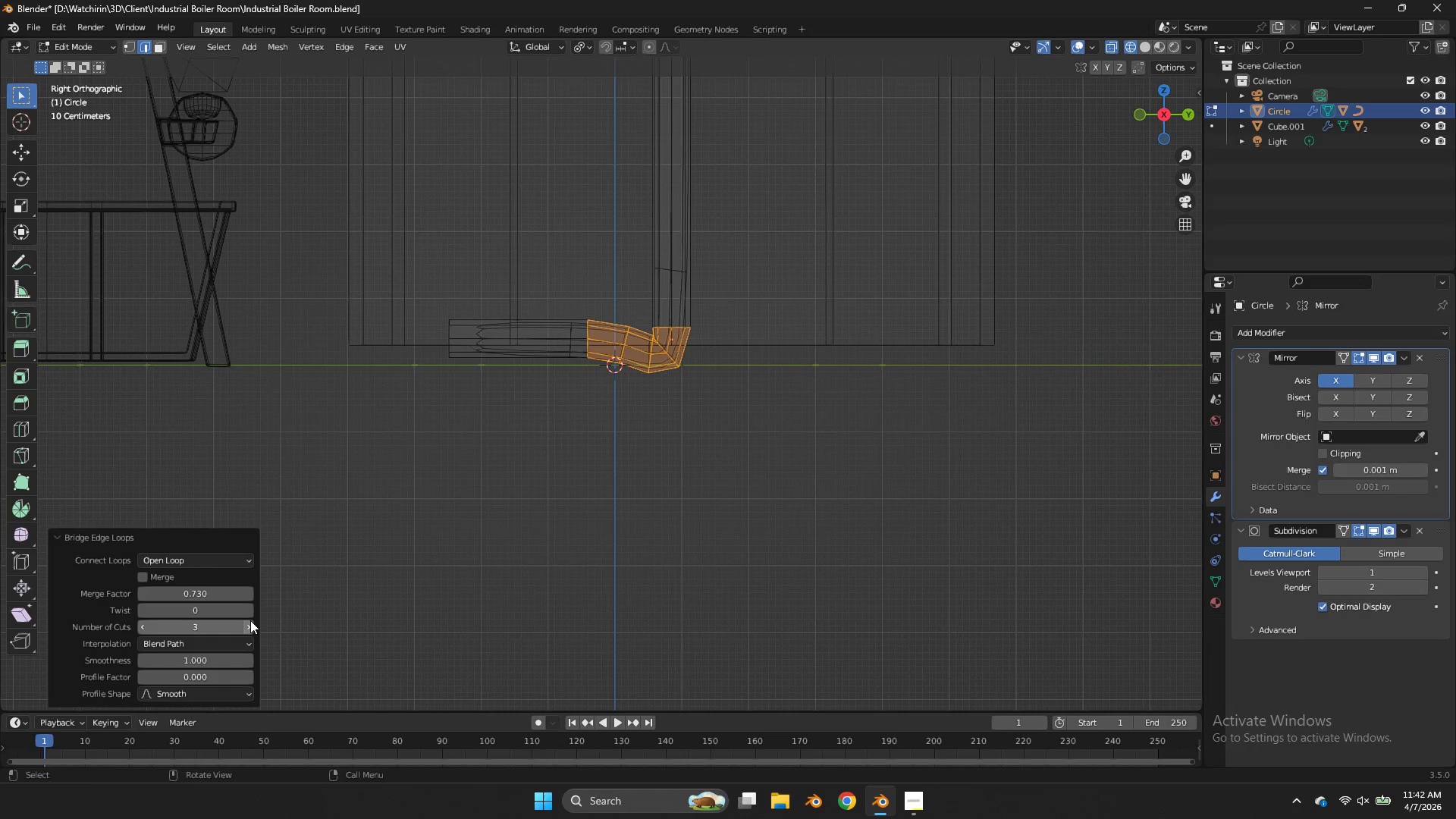 
key(Z)
 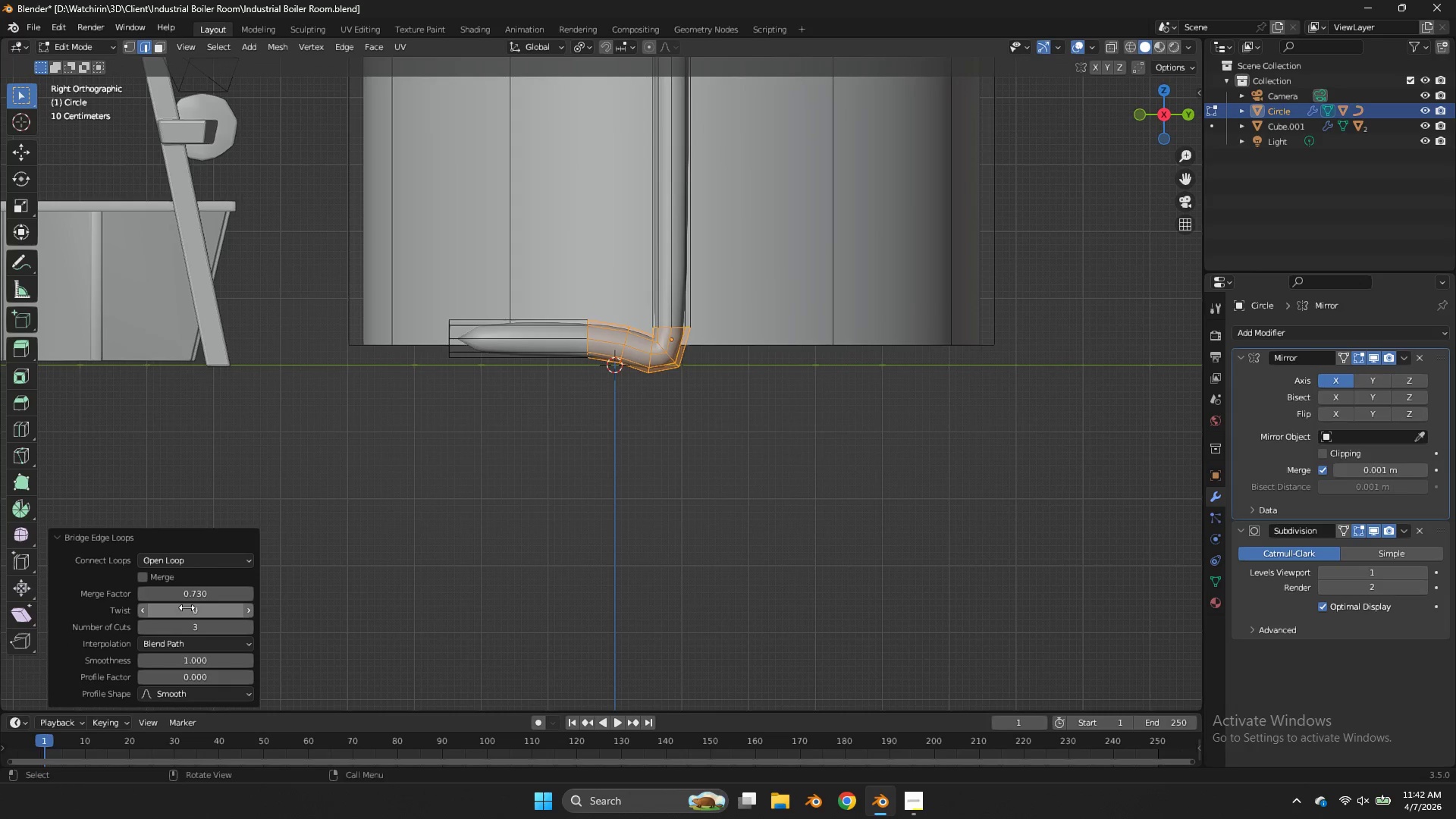 
left_click_drag(start_coordinate=[195, 597], to_coordinate=[570, 402])
 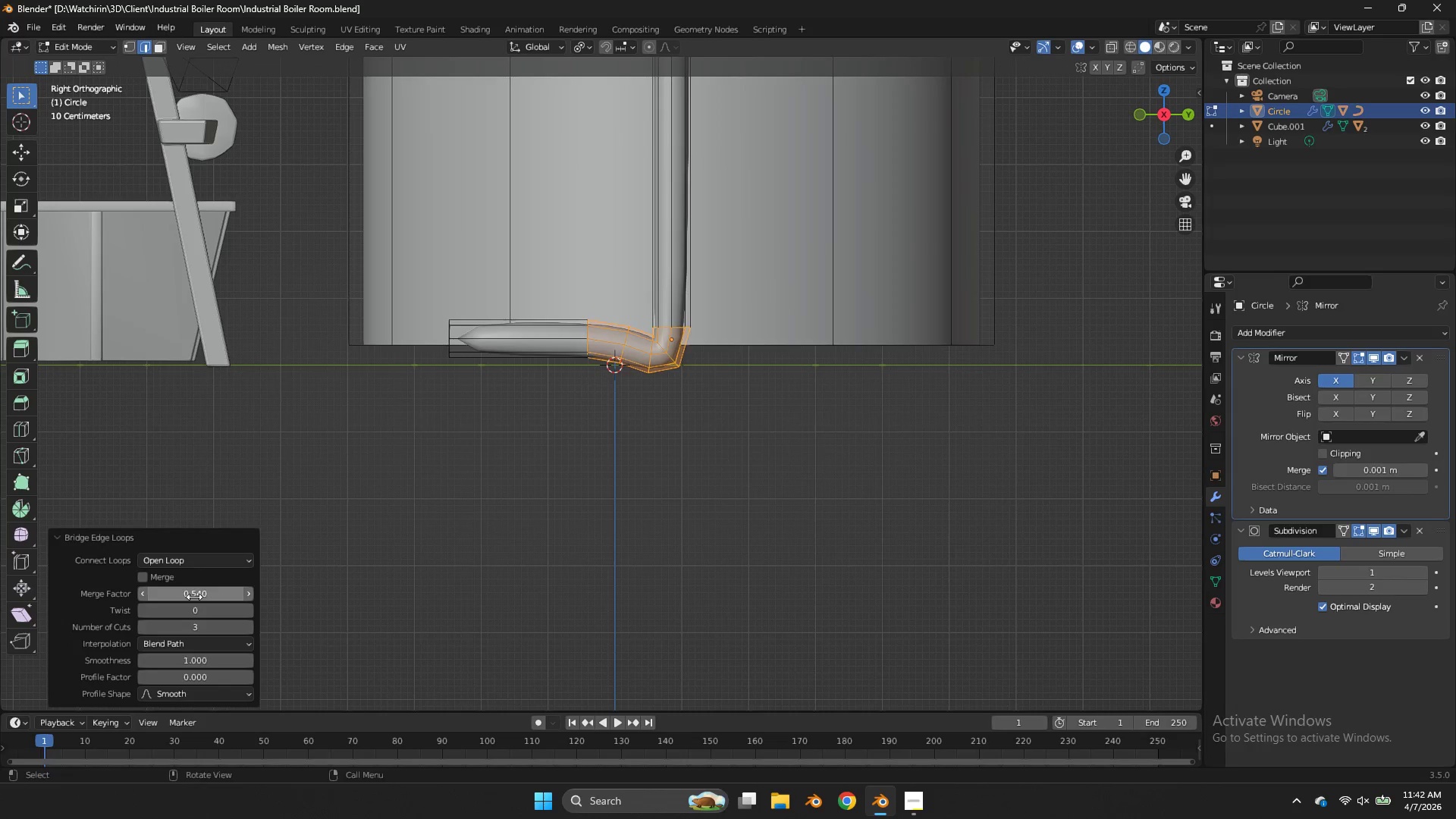 
key(Control+Z)
 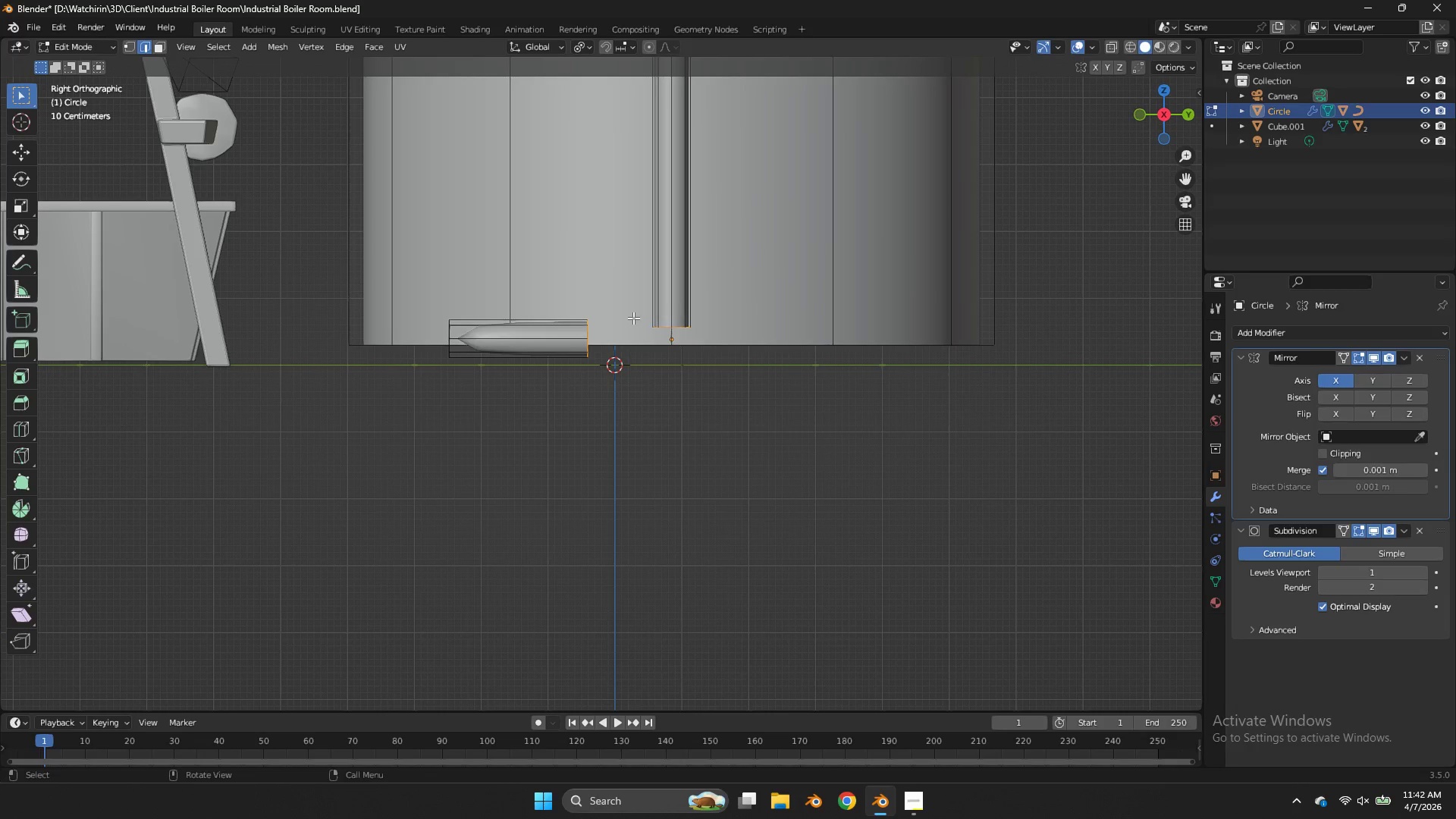 
key(Z)
 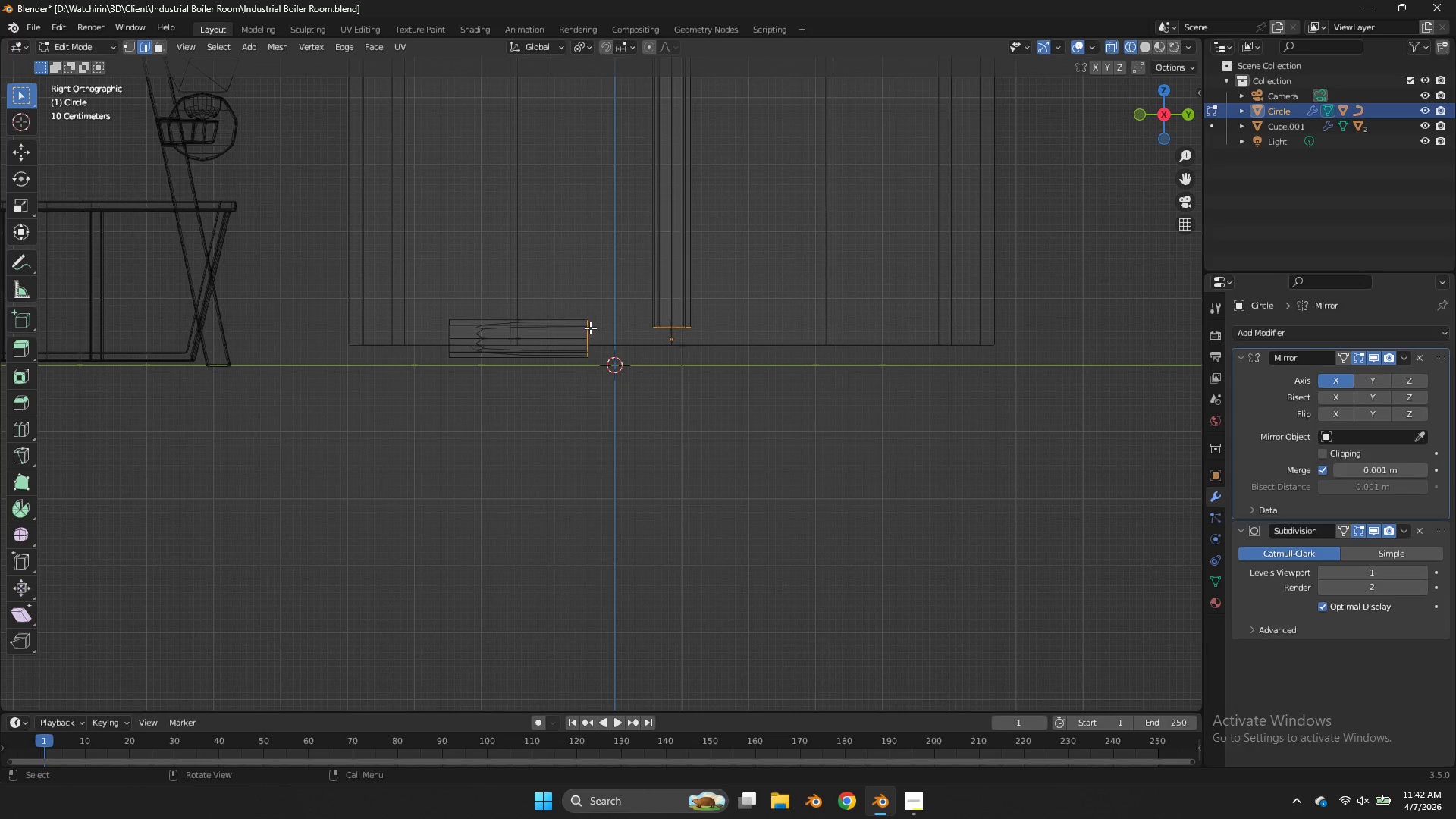 
left_click([588, 328])
 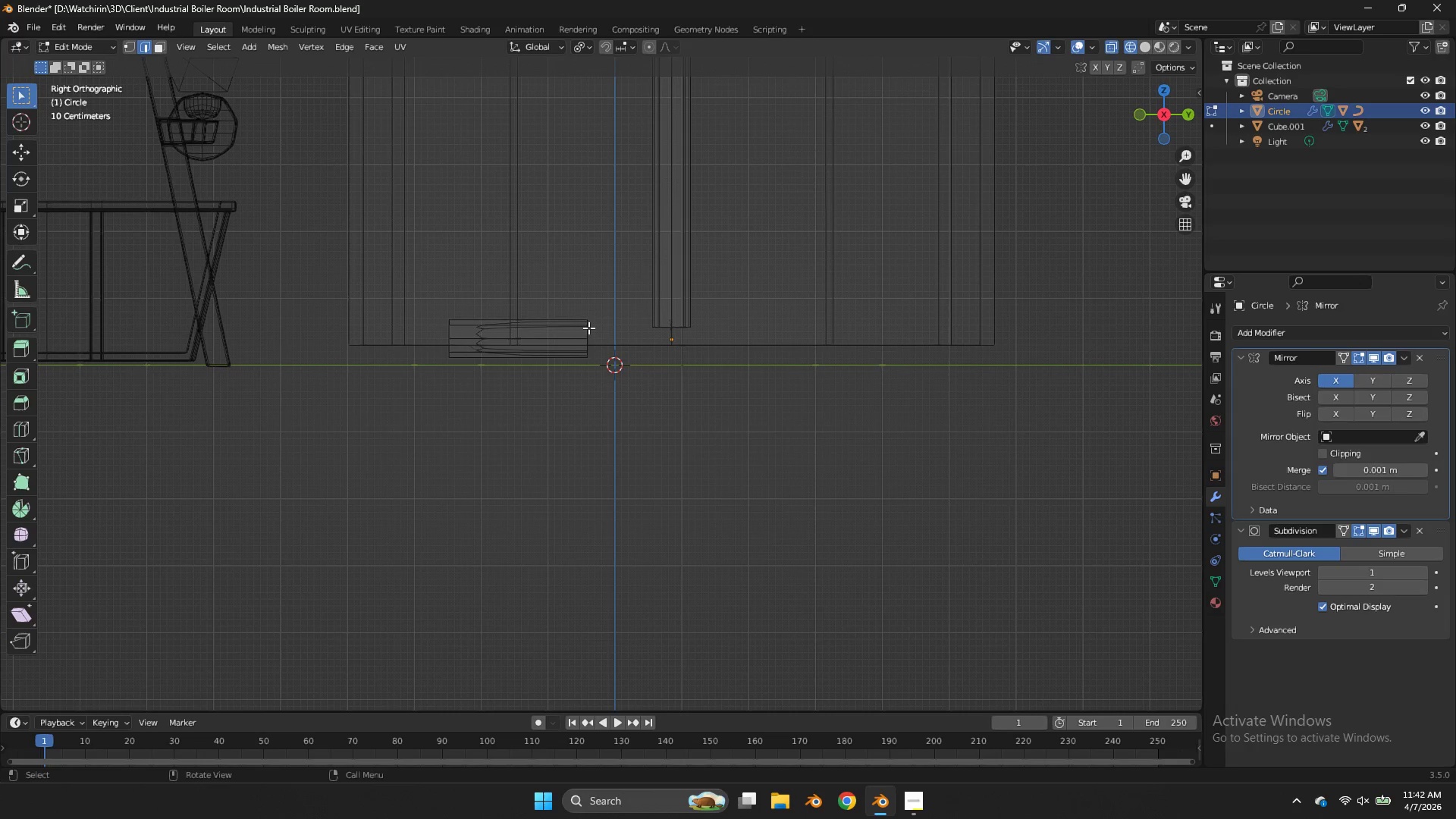 
key(L)
 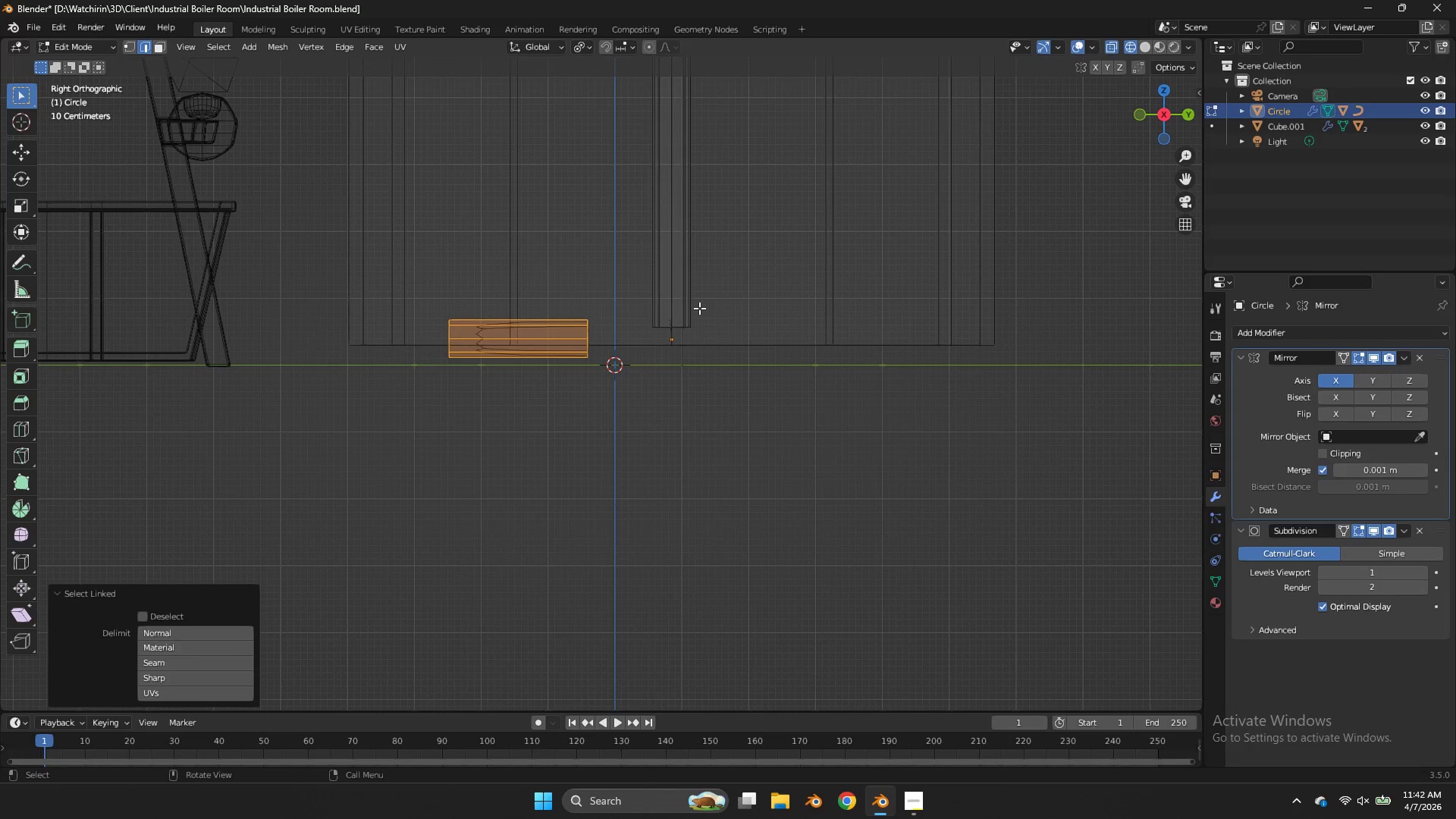 
type(gz)
 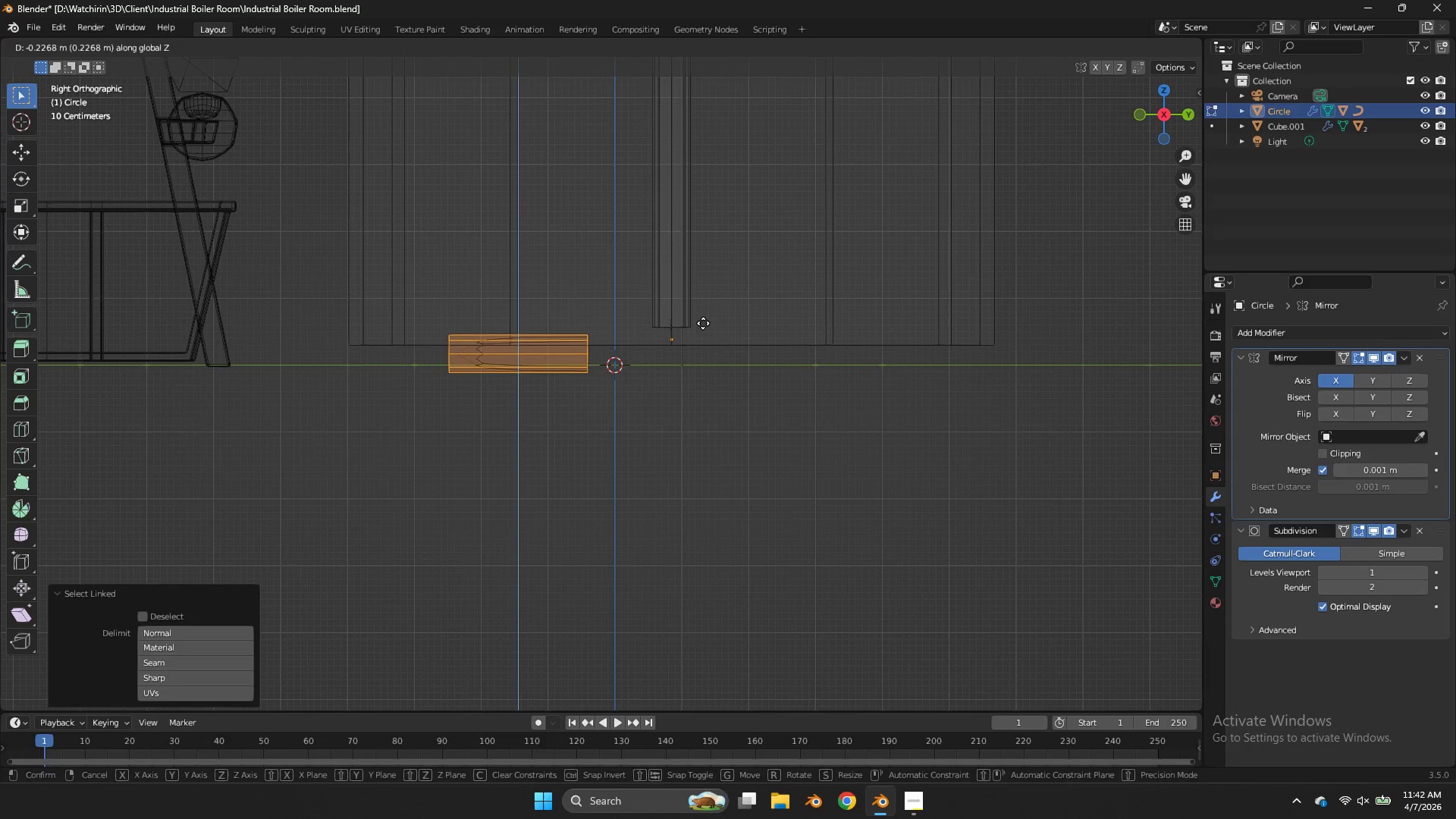 
left_click([703, 323])
 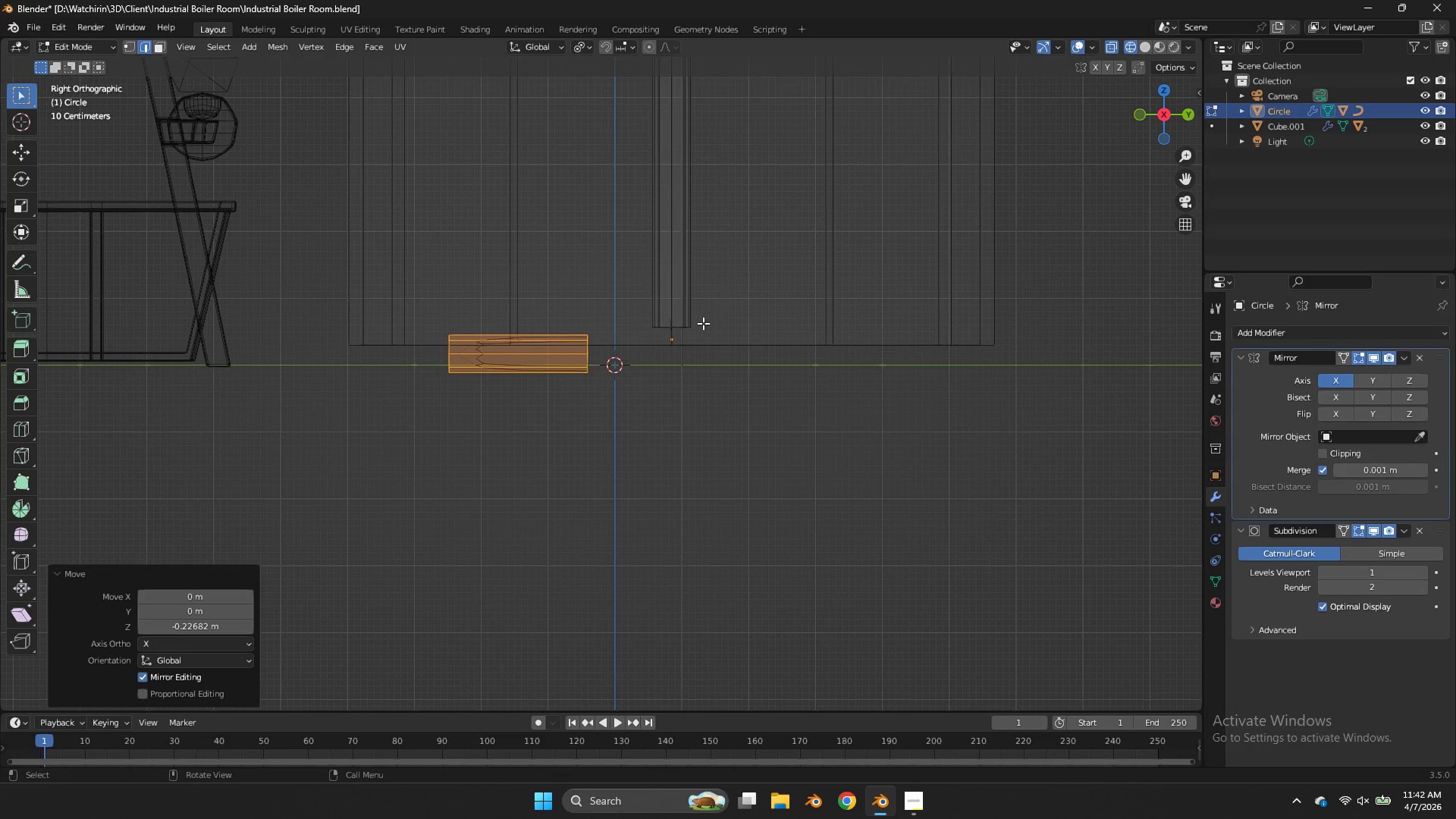 
type(gy)
 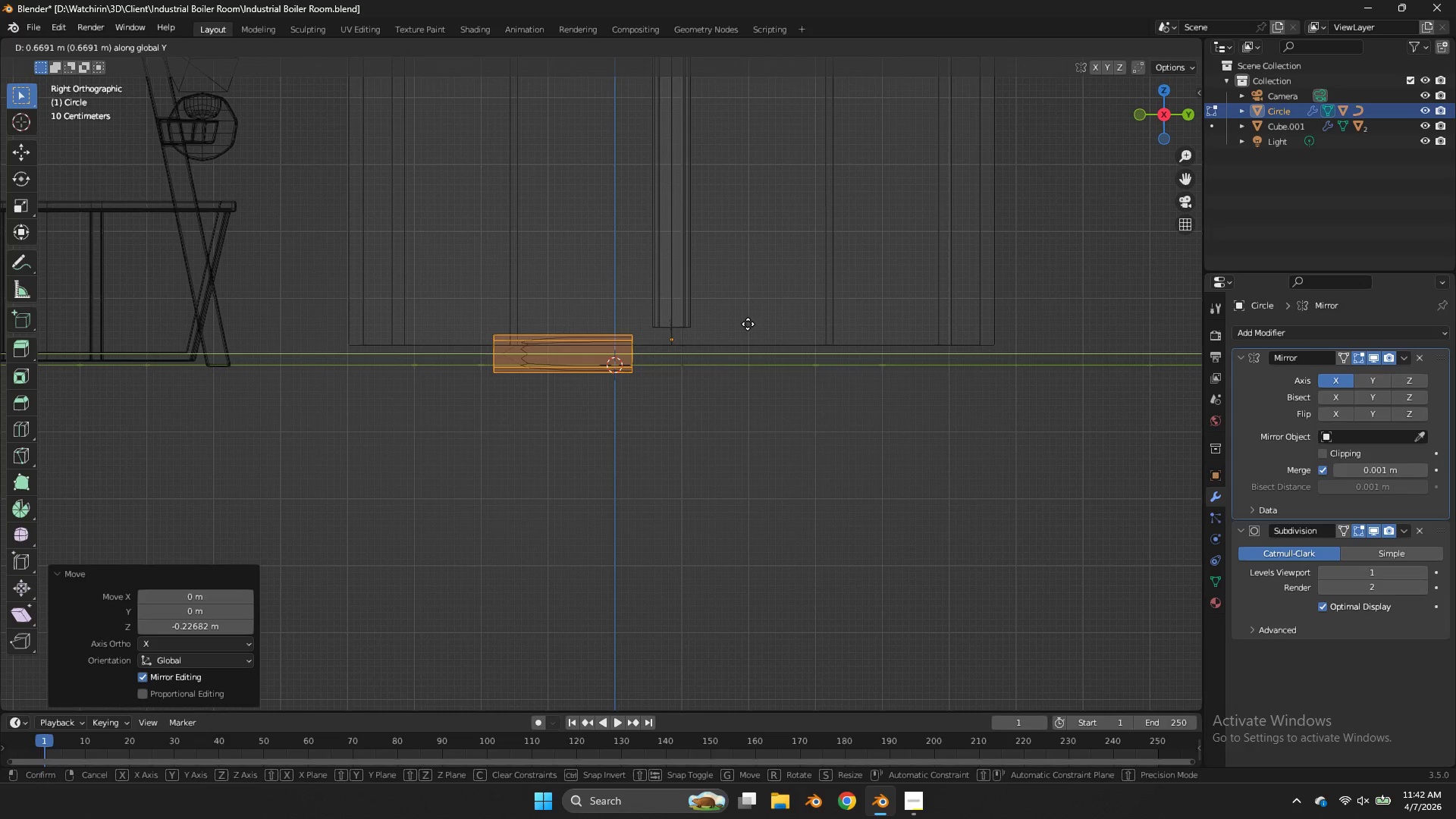 
left_click([749, 325])
 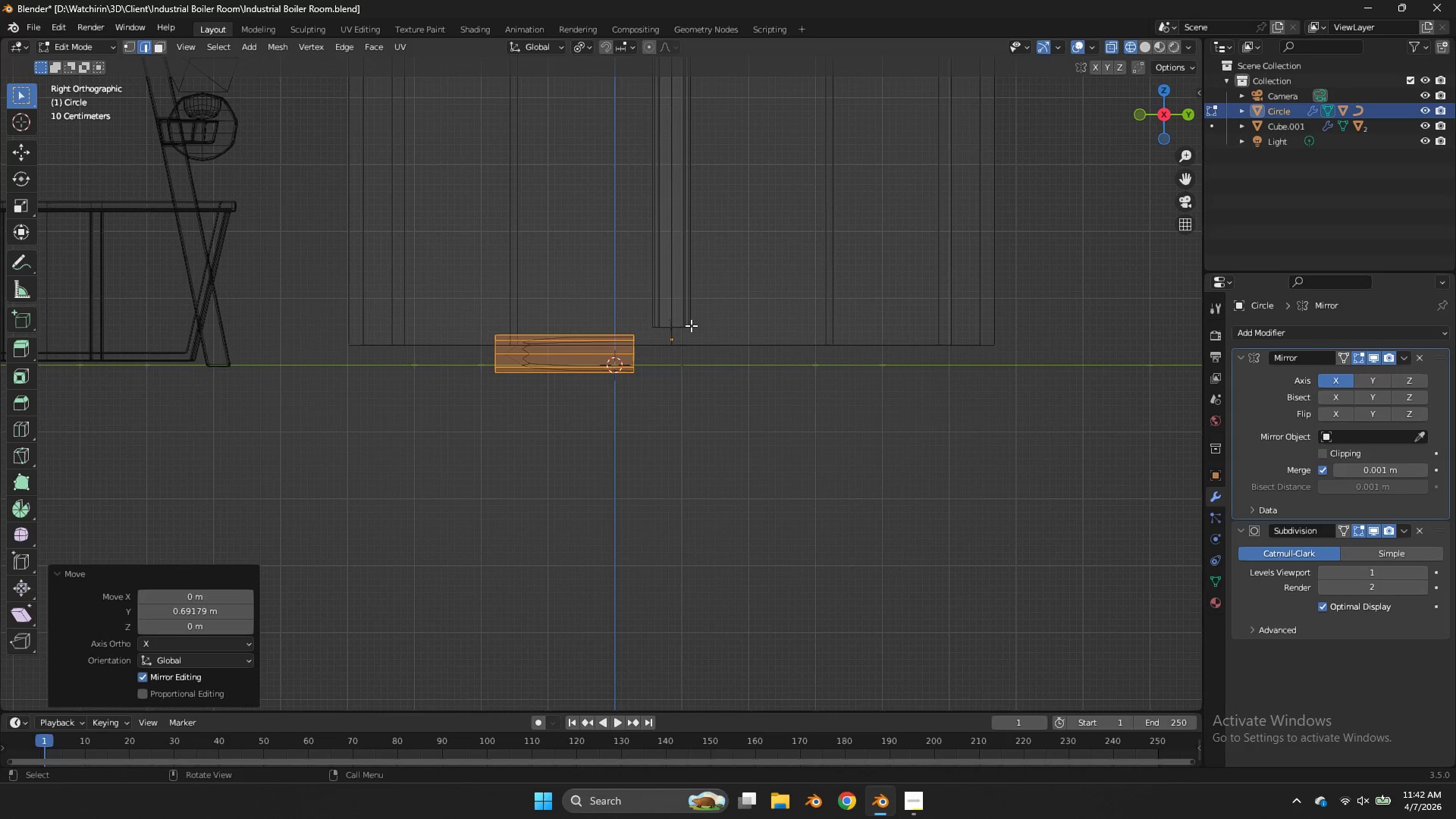 
hold_key(key=AltLeft, duration=0.62)
left_click([686, 325])
 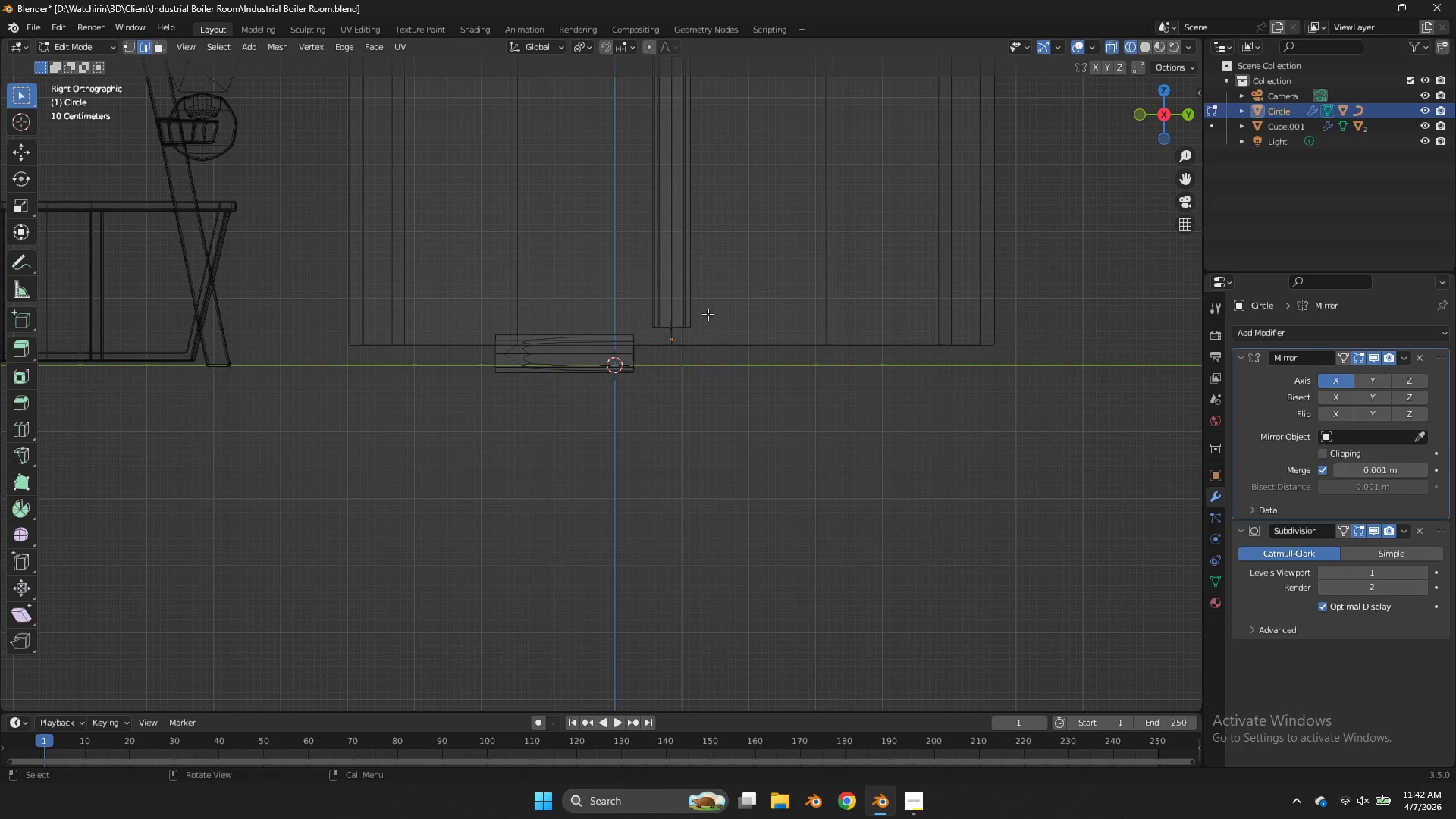 
left_click_drag(start_coordinate=[708, 314], to_coordinate=[639, 337])
 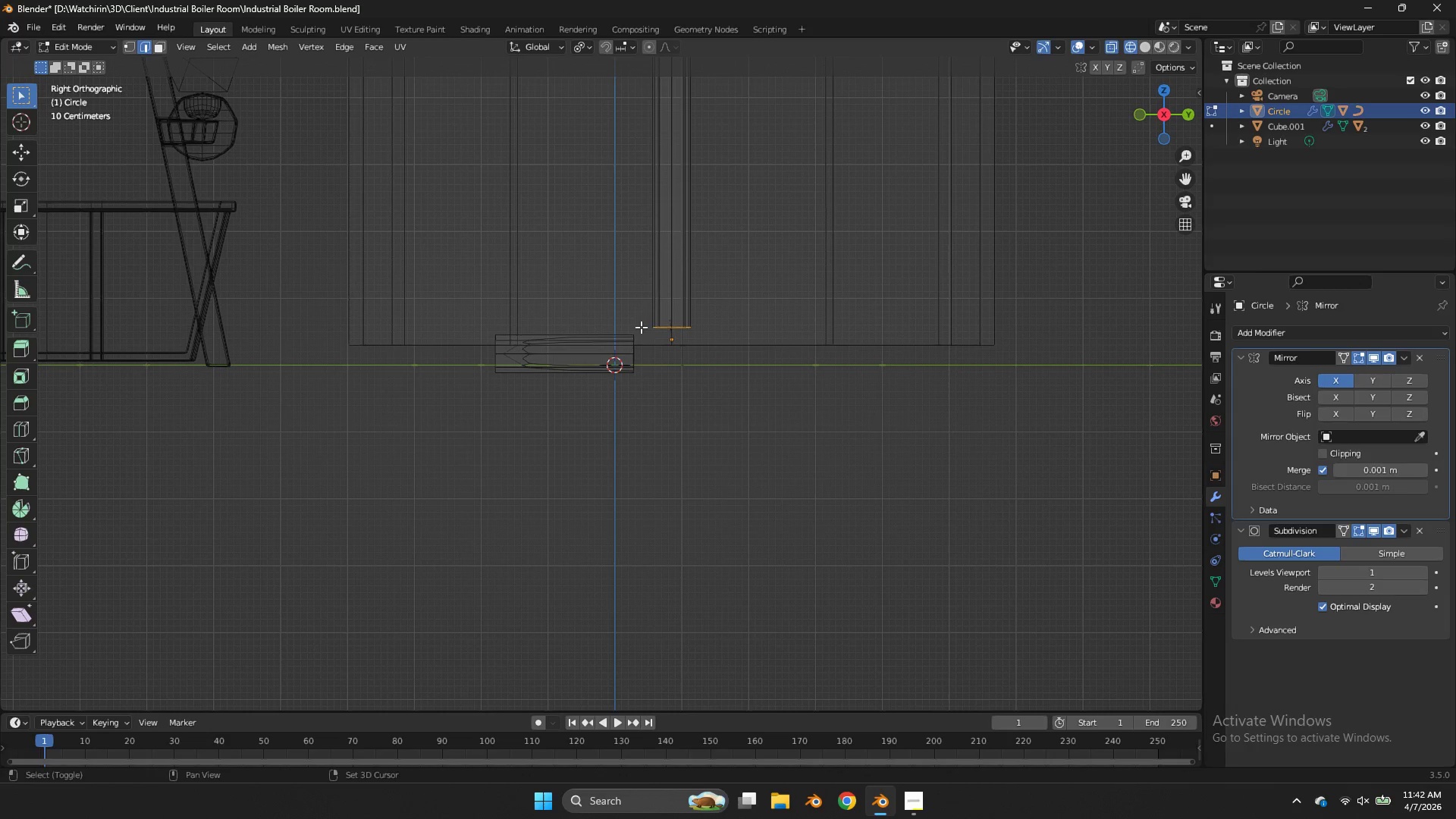 
hold_key(key=ShiftLeft, duration=0.75)
left_click_drag(start_coordinate=[641, 327], to_coordinate=[615, 391])
 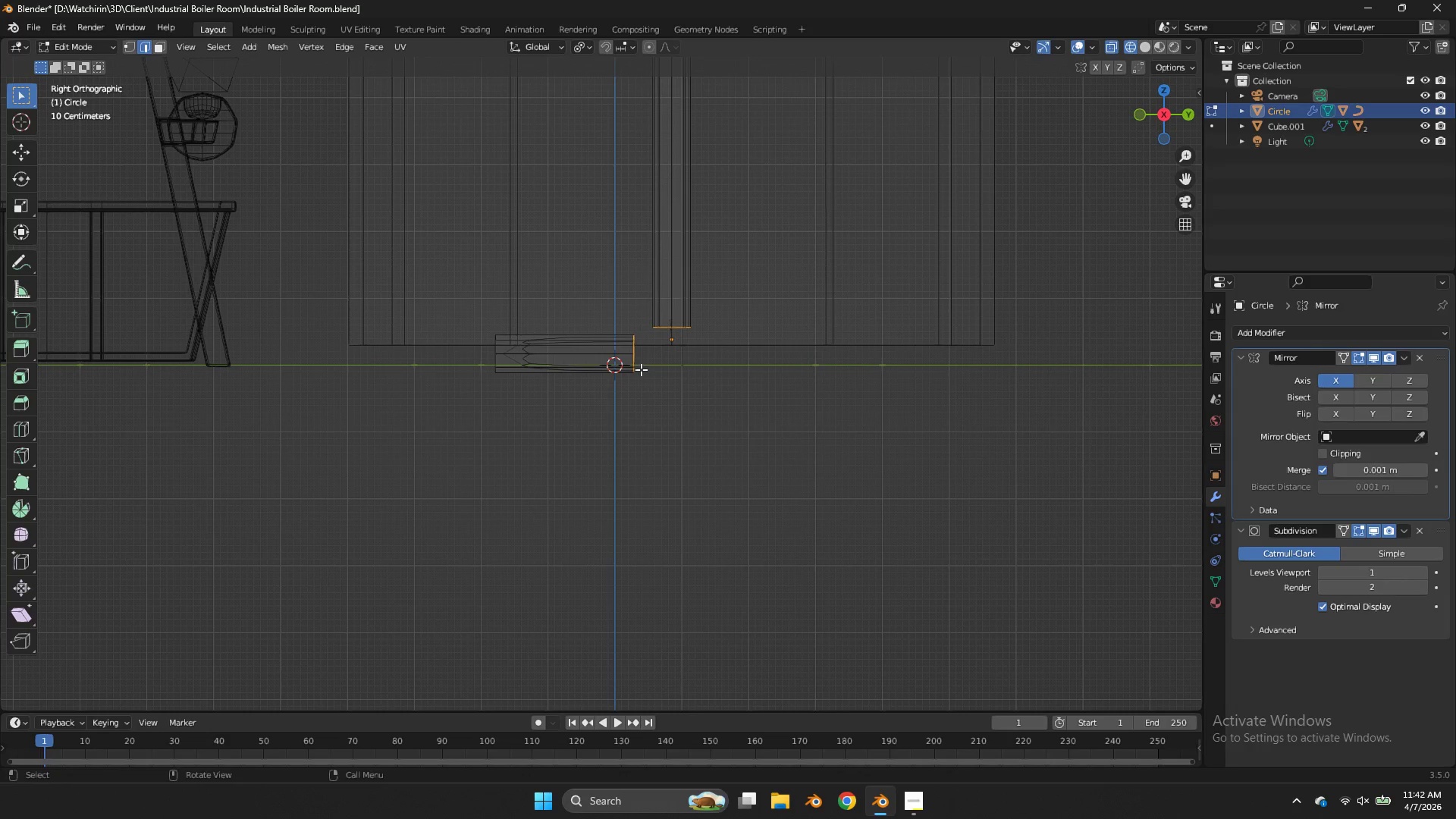 
key(Alt+AltLeft)
 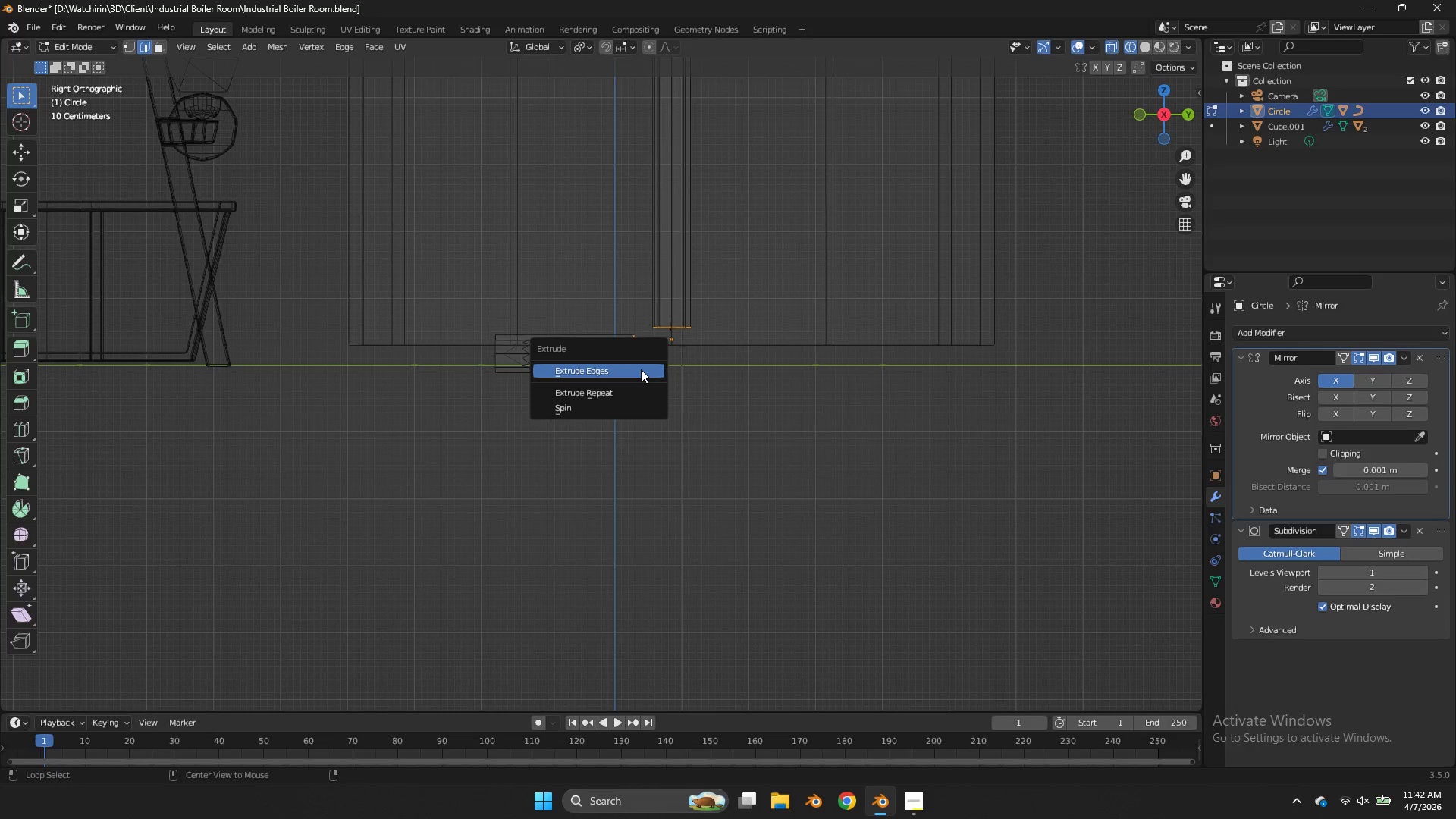 
key(Alt+E)
 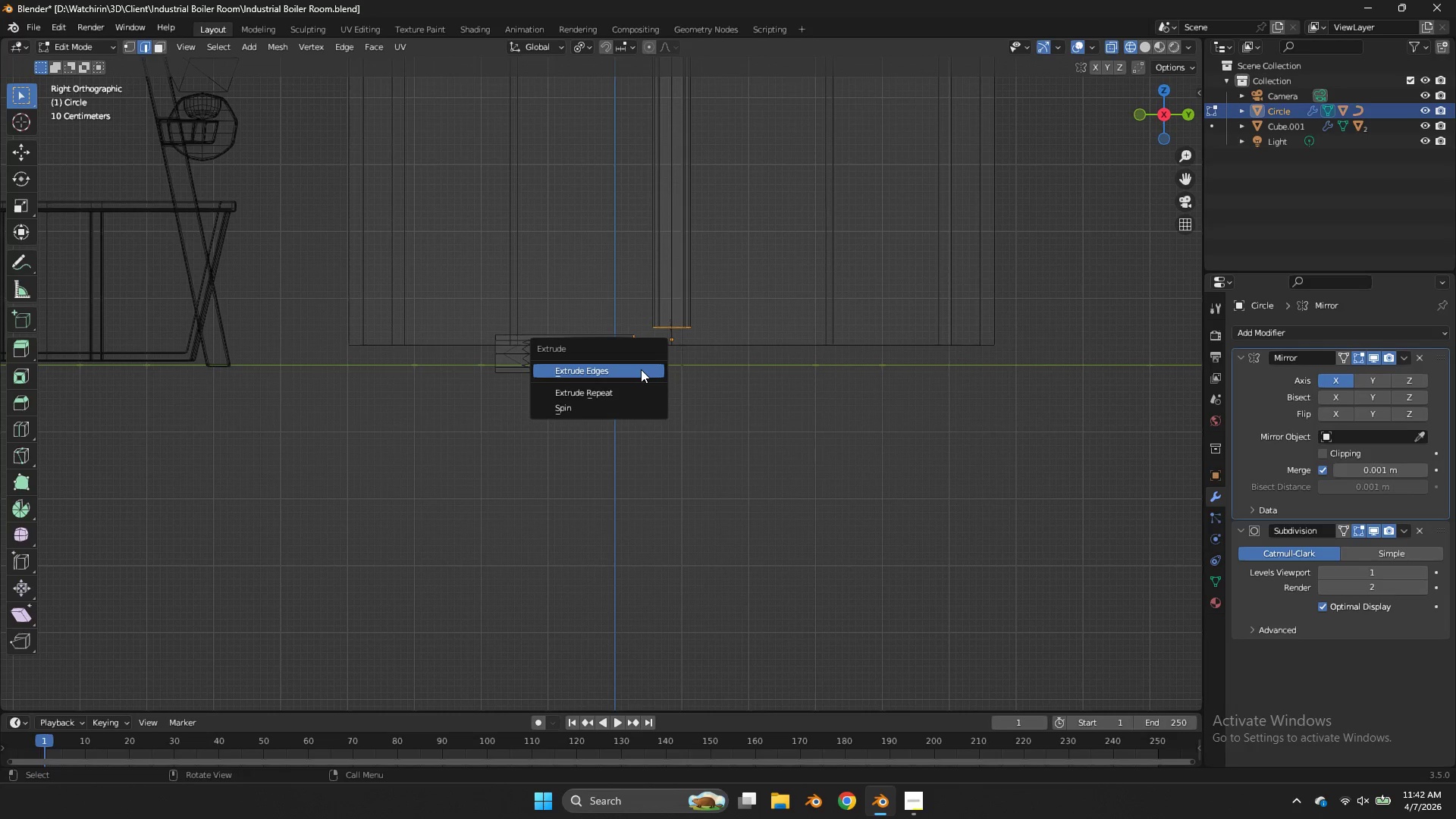 
left_click_drag(start_coordinate=[641, 369], to_coordinate=[803, 314])
 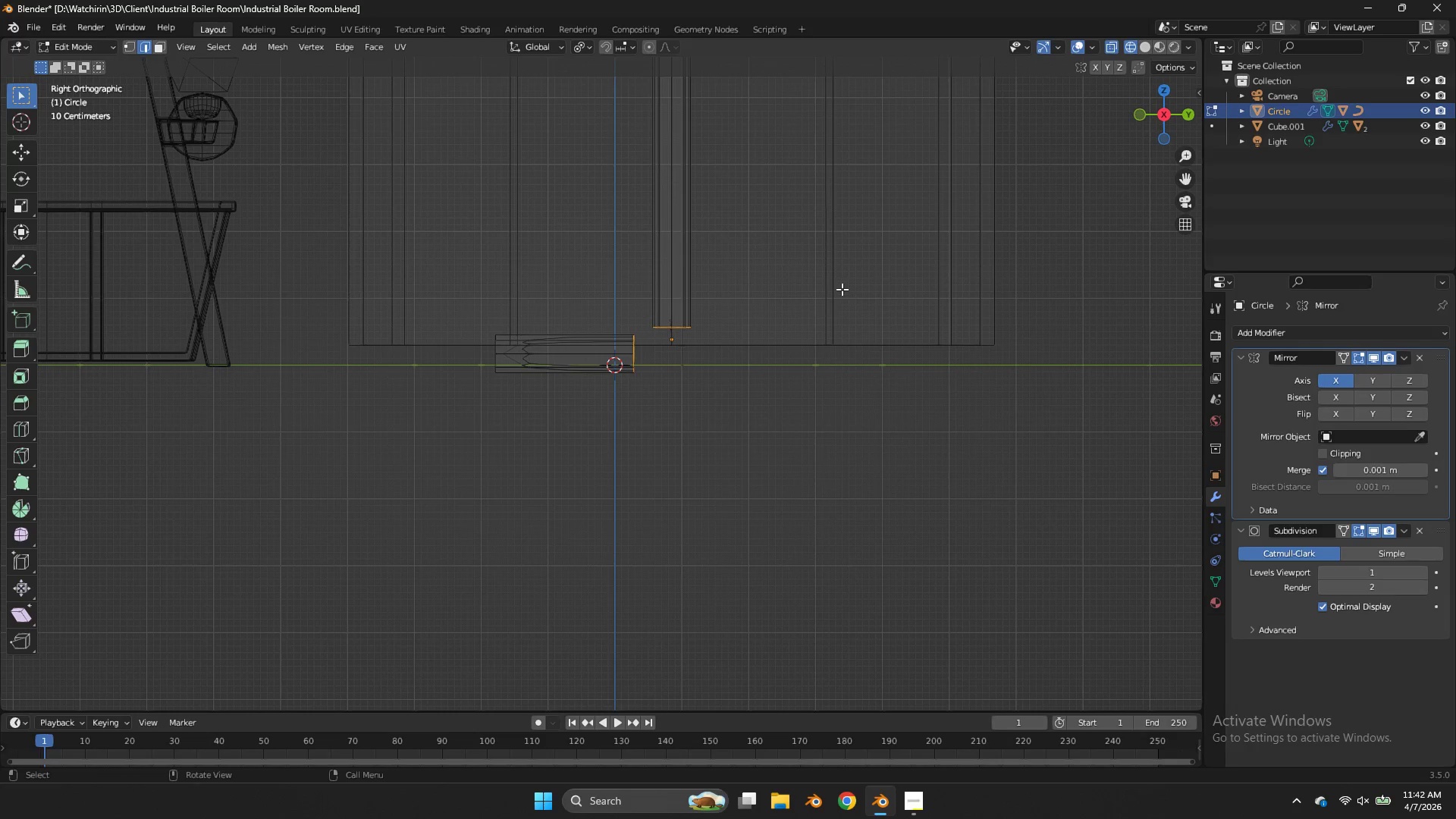 
key(Control+ControlLeft)
 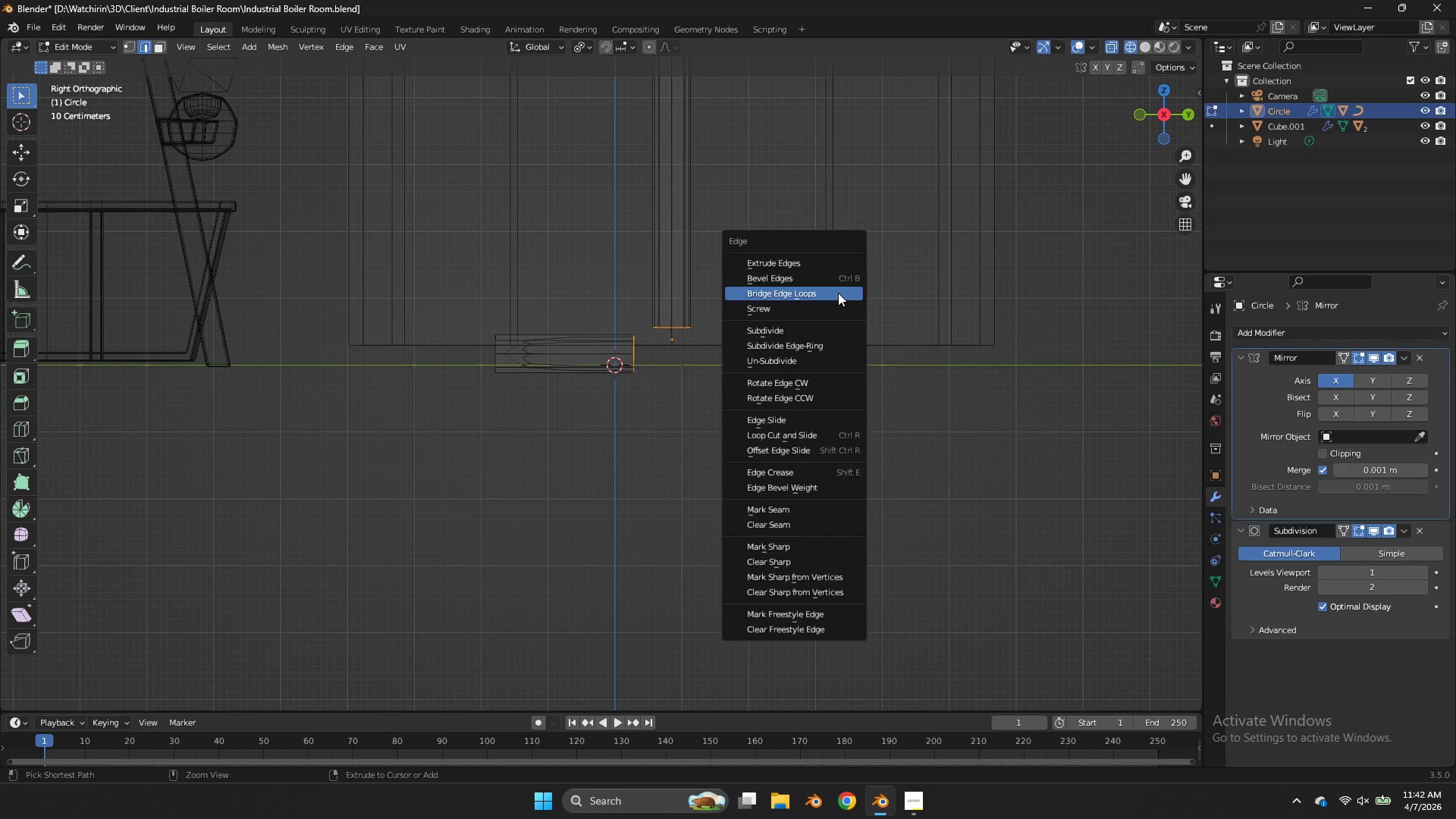 
key(Control+E)
 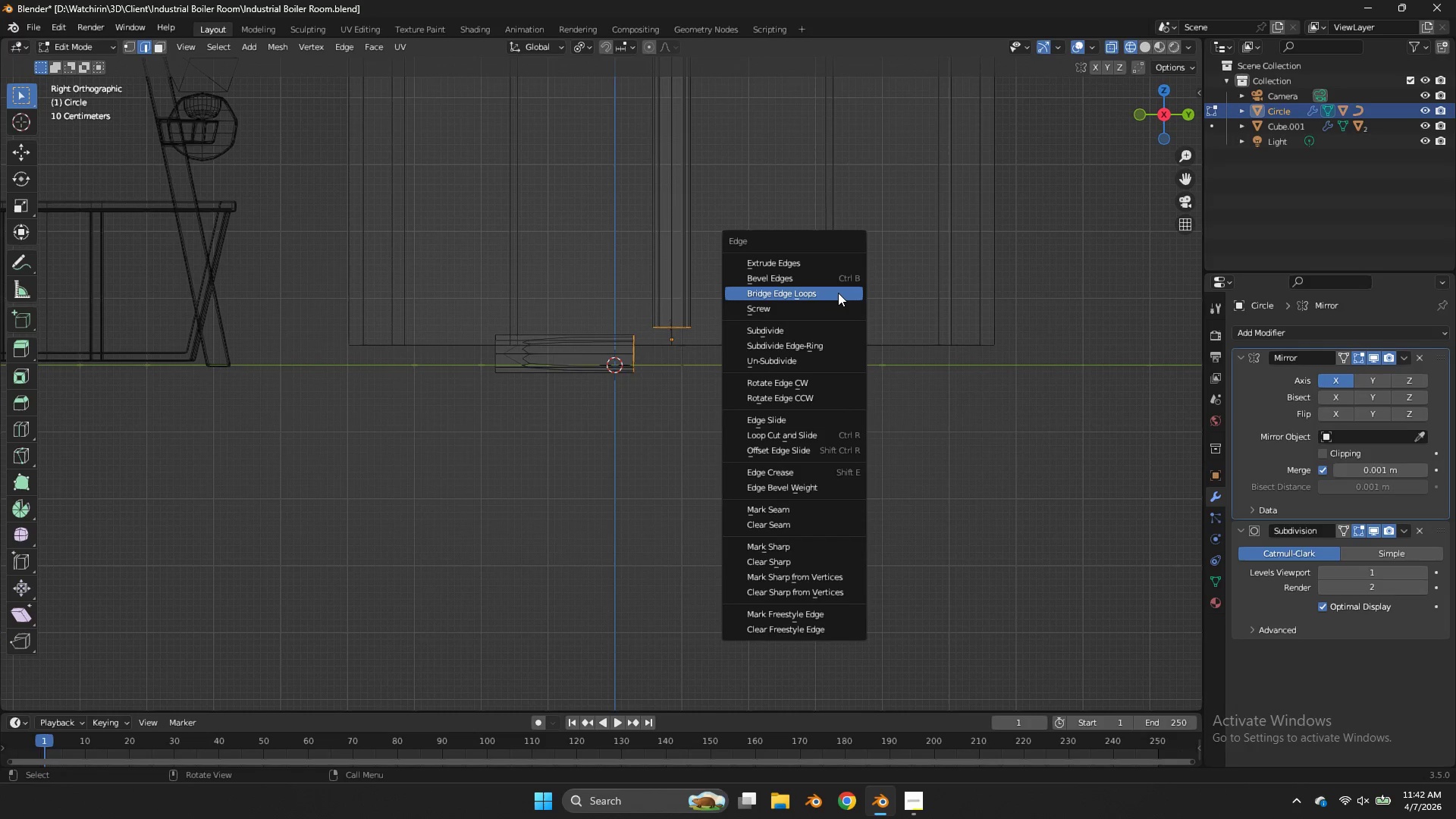 
left_click([838, 293])
 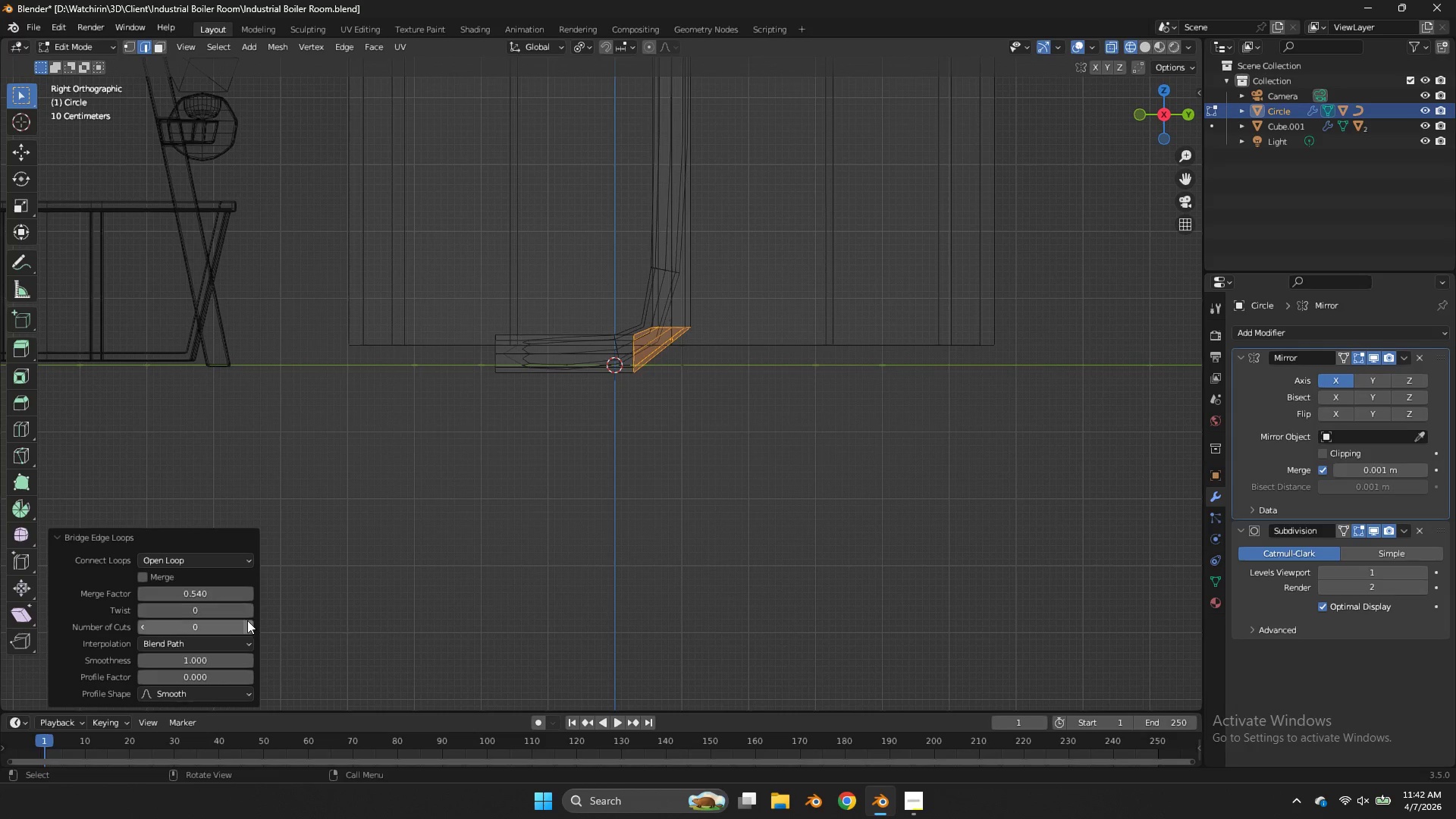 
double_click([247, 625])
 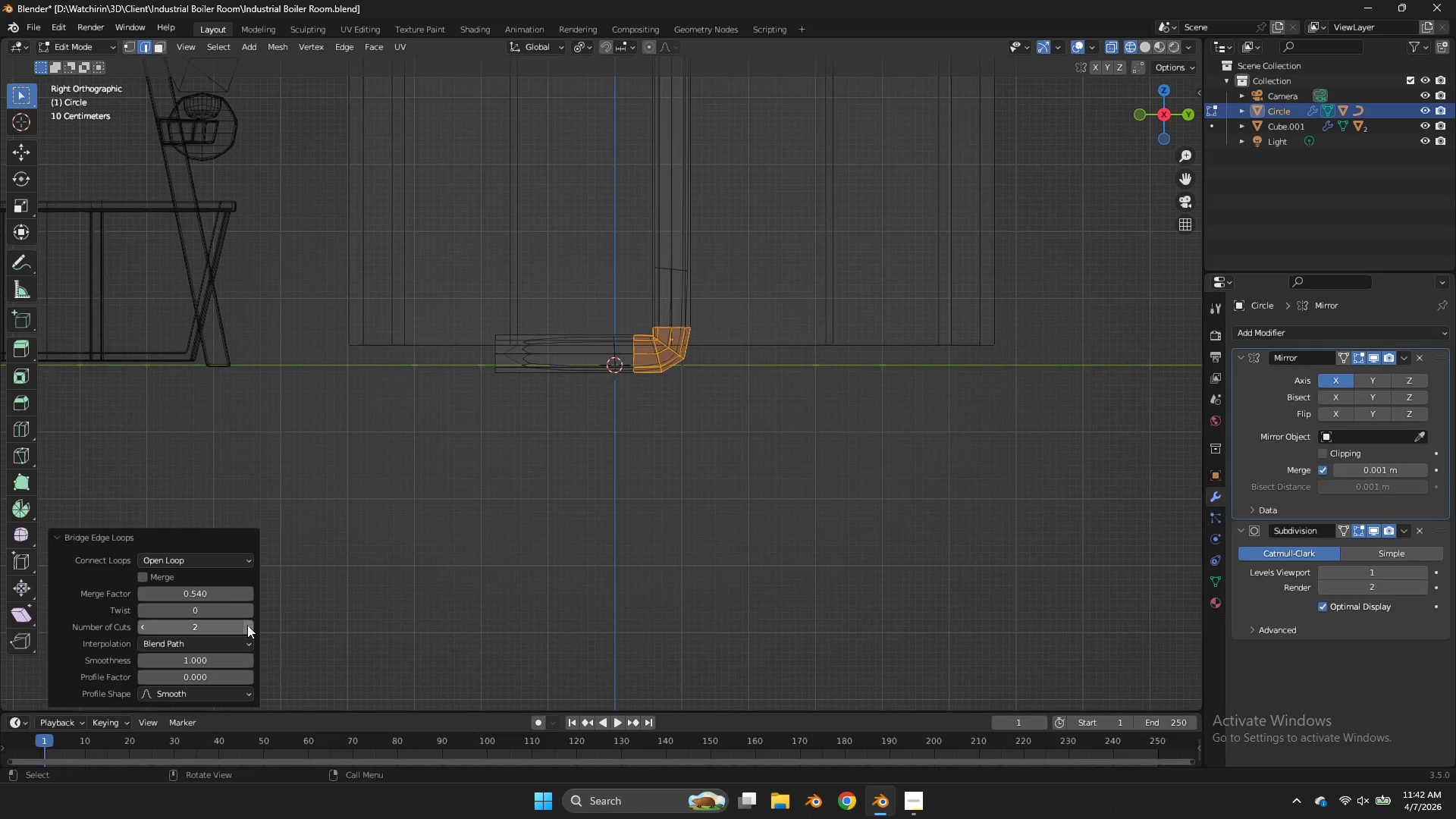 
left_click([247, 625])
 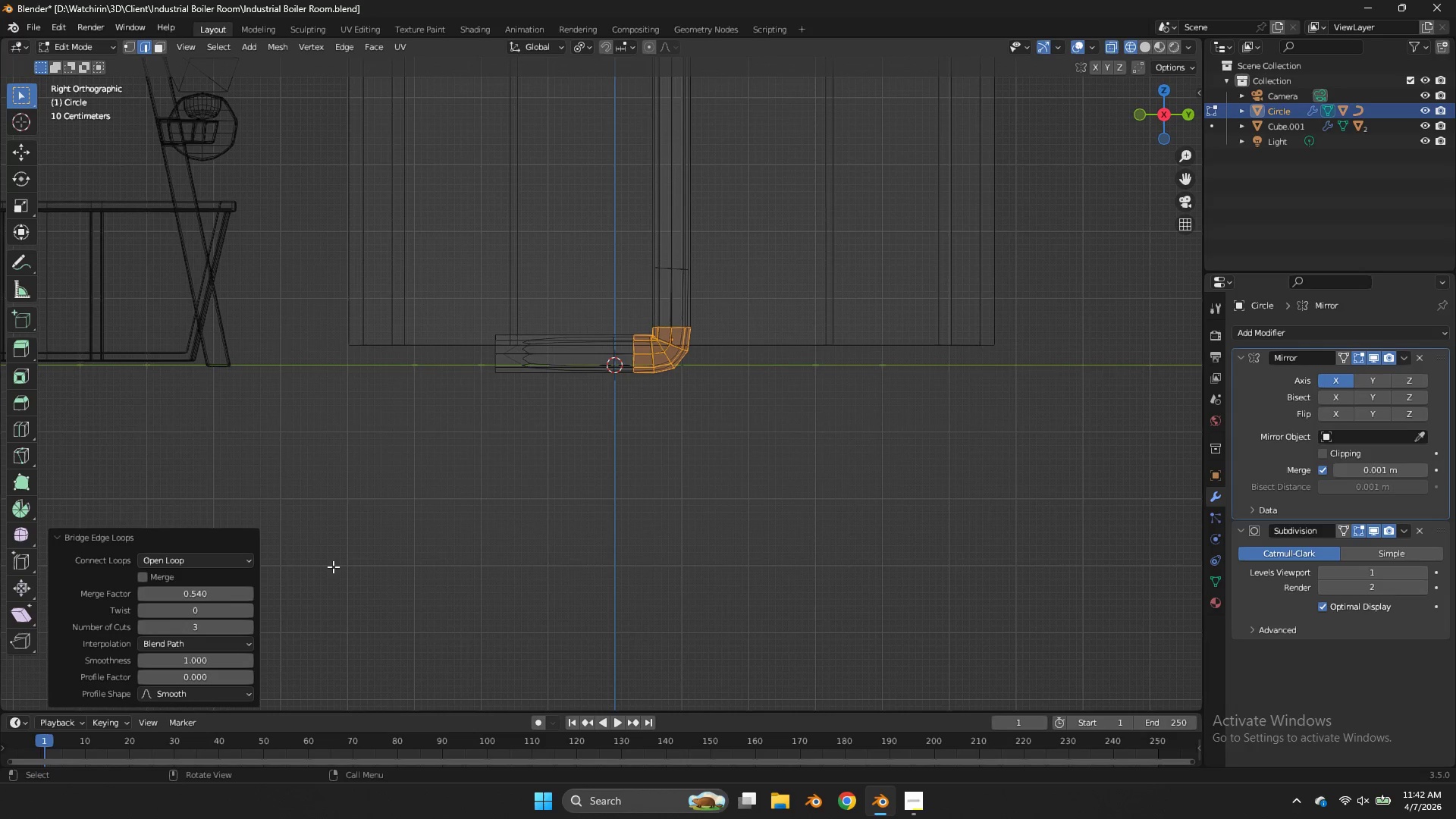 
key(Z)
 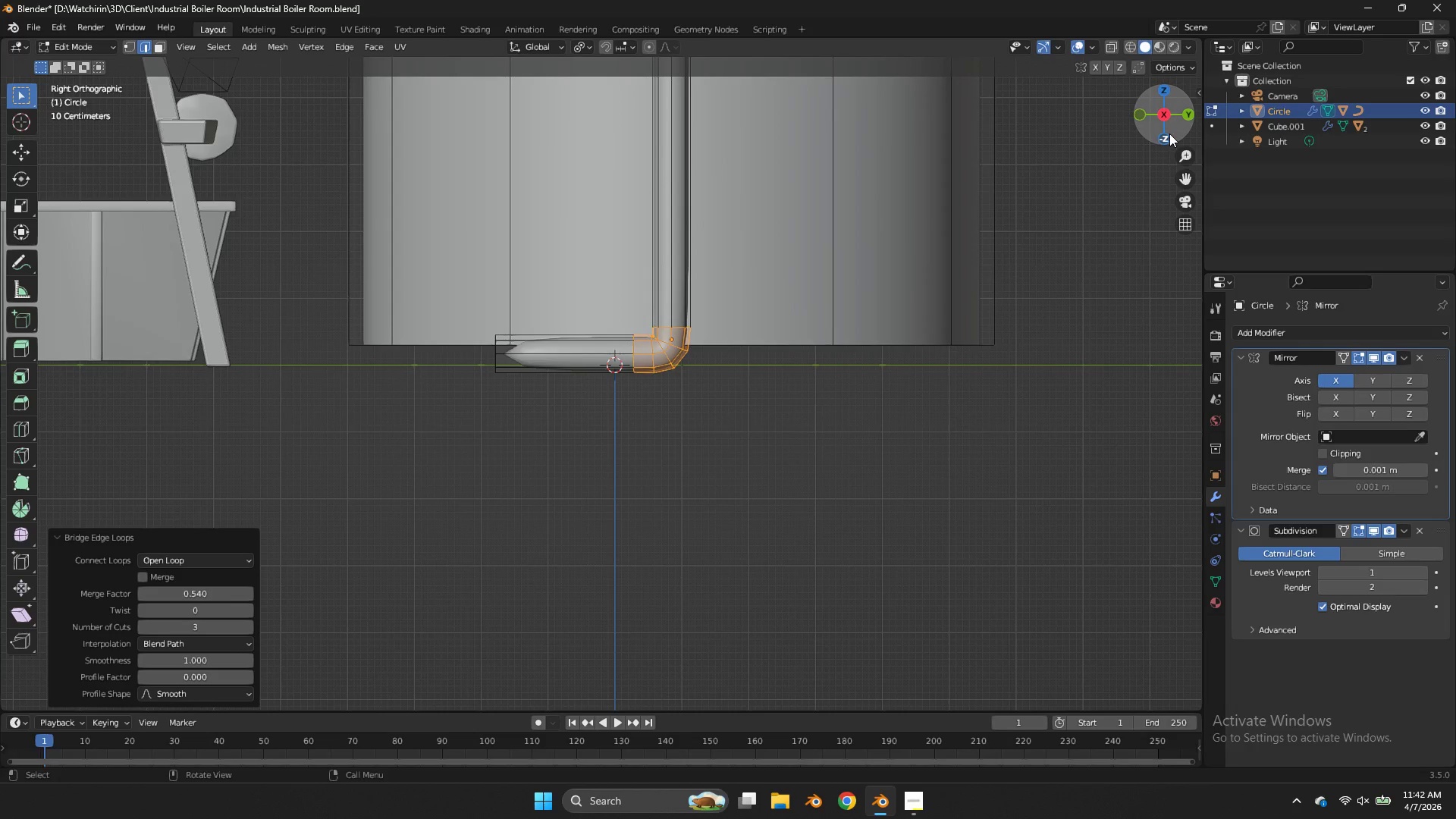 
left_click_drag(start_coordinate=[1168, 124], to_coordinate=[7, 155])
 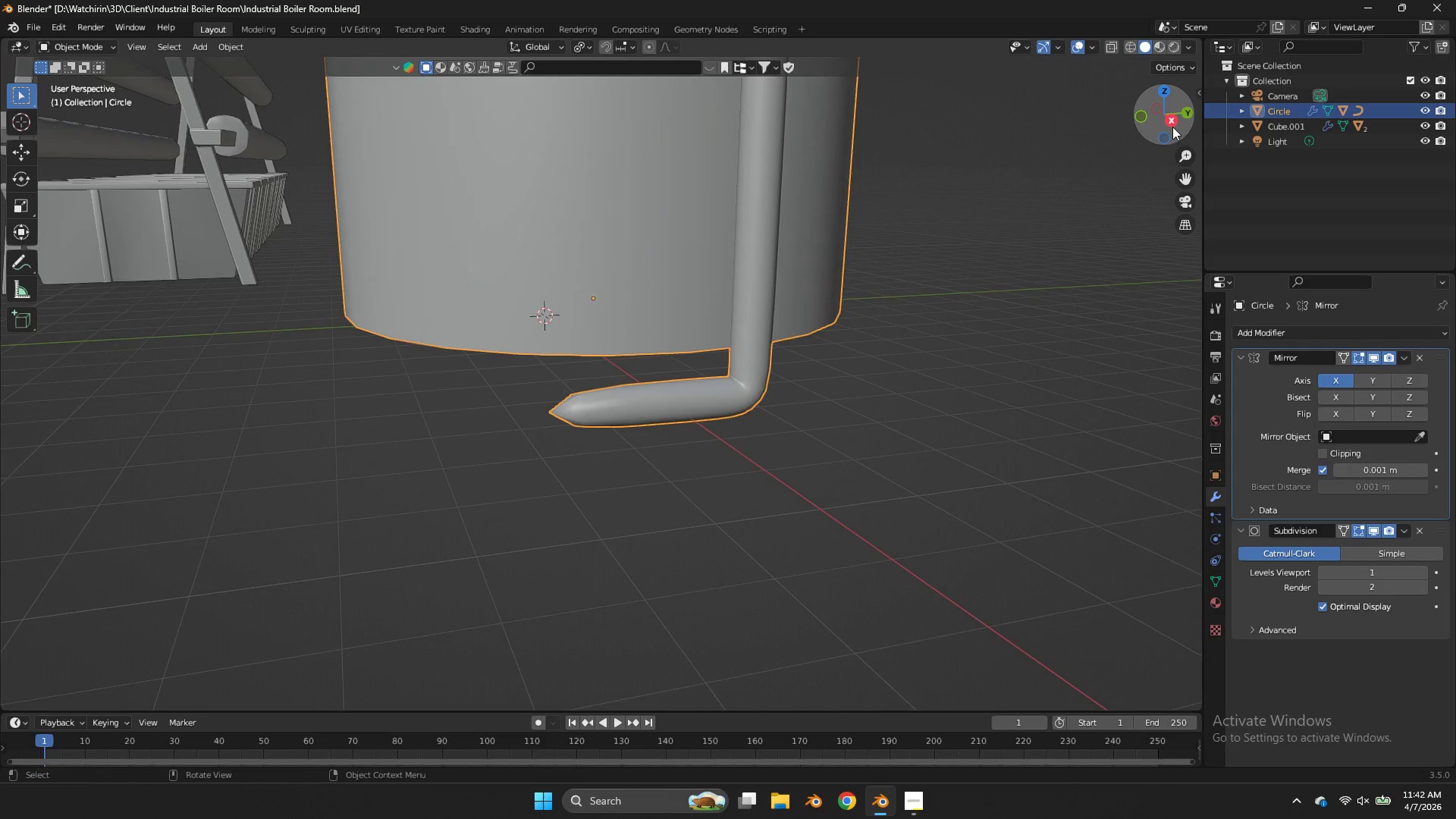 
key(Tab)
 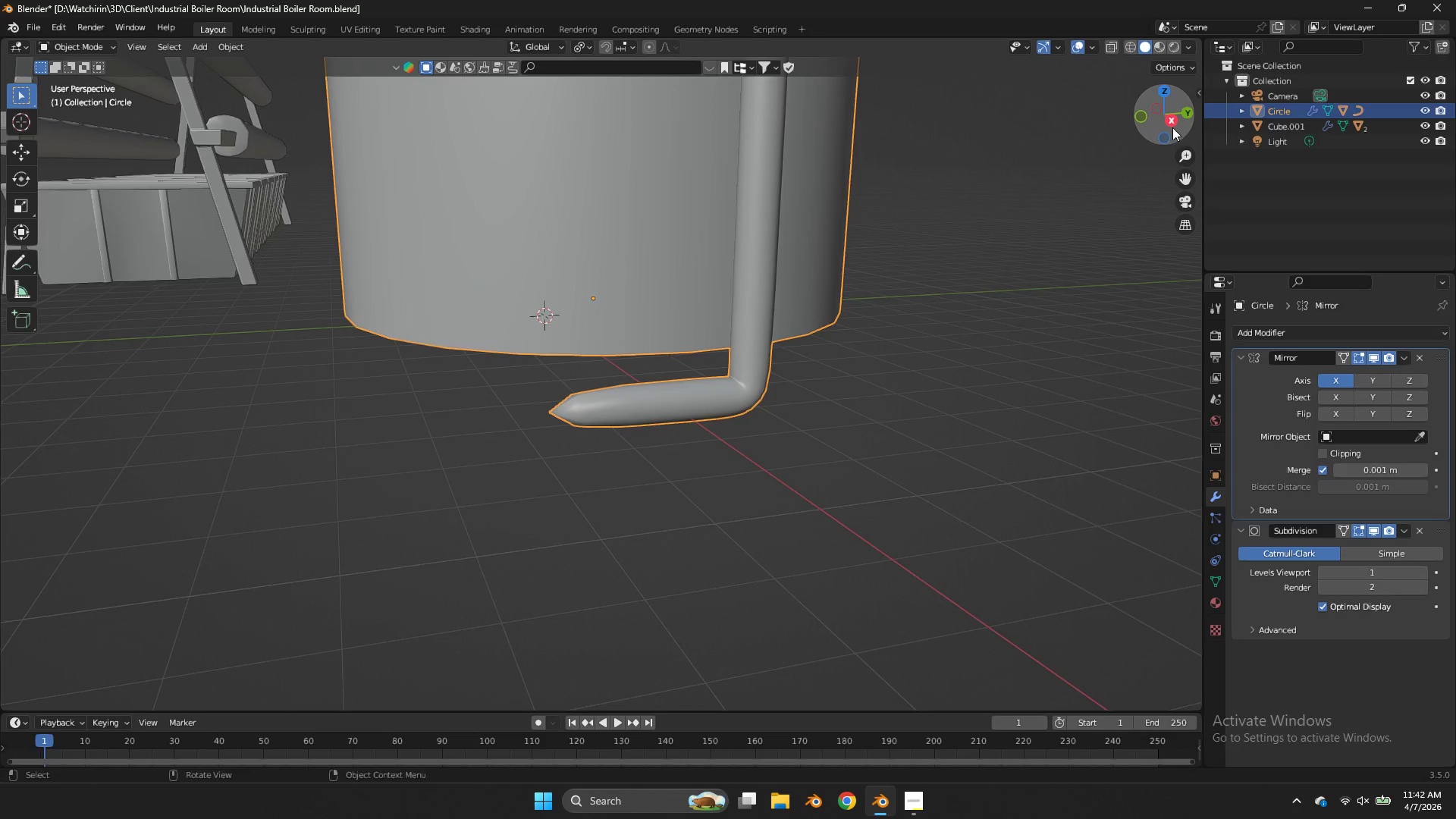 
left_click_drag(start_coordinate=[1172, 127], to_coordinate=[1128, 121])
 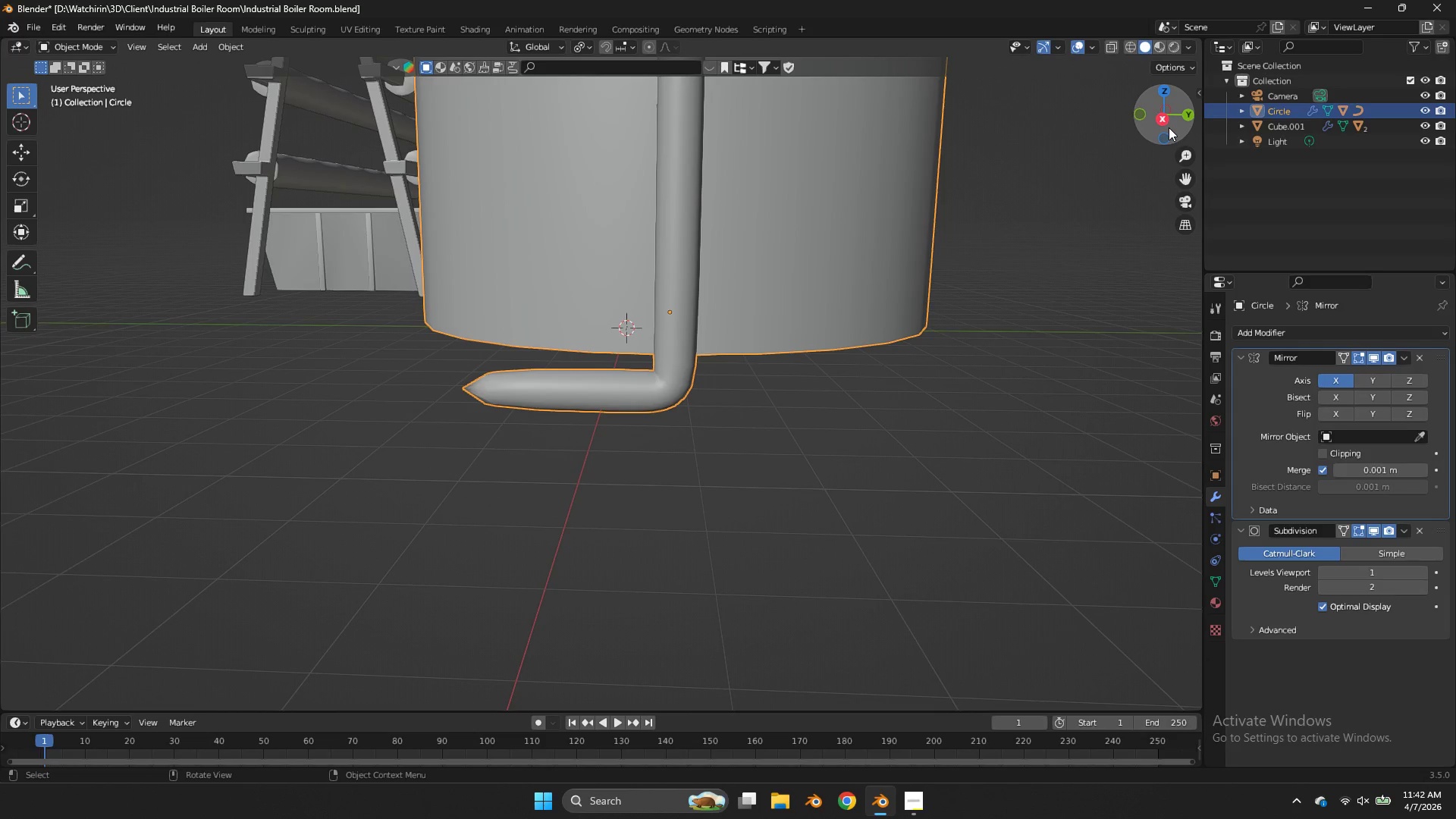 
left_click([1169, 127])
 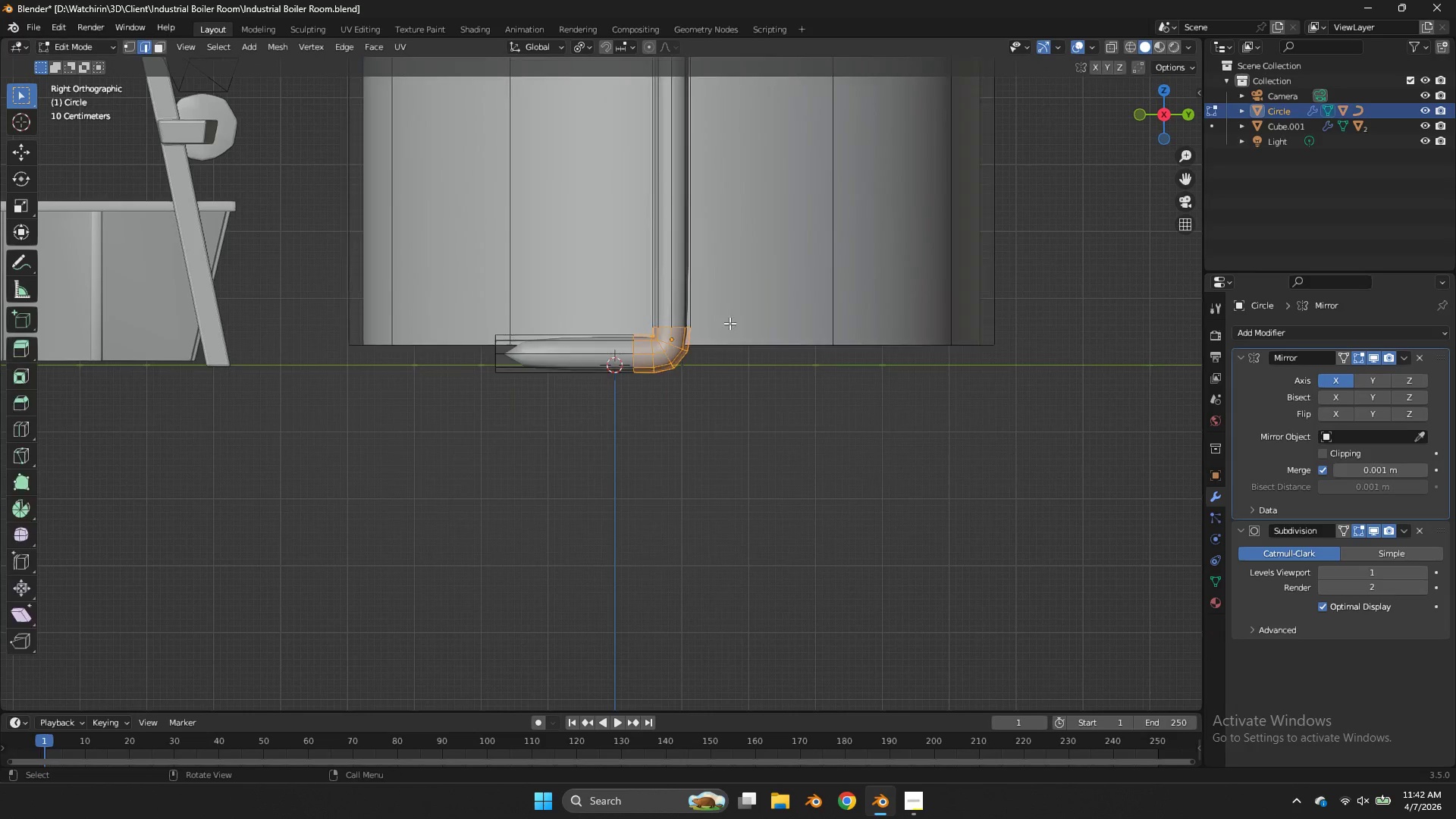 
key(Tab)
type(zx)
 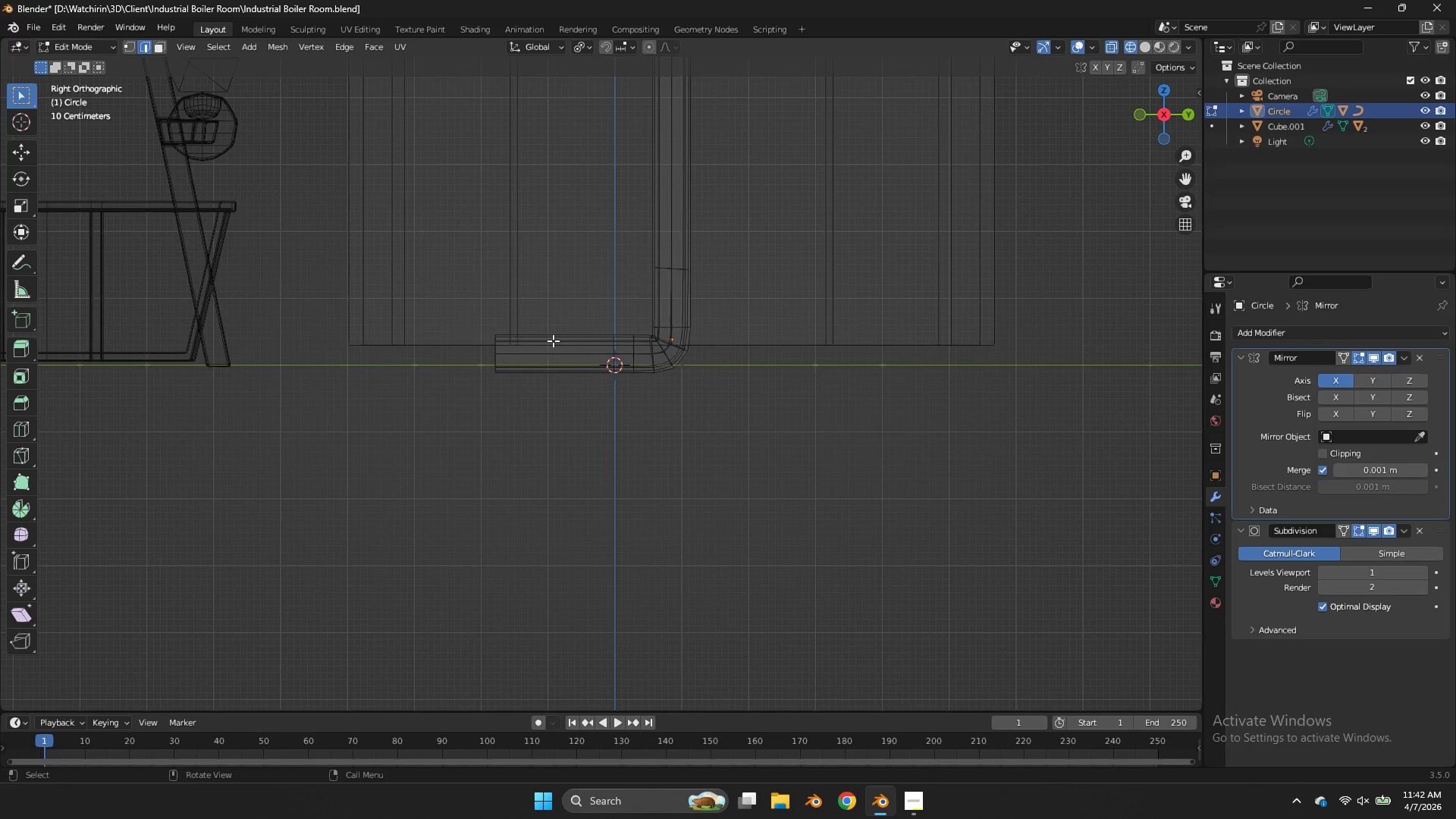 
left_click_drag(start_coordinate=[502, 326], to_coordinate=[456, 413])
 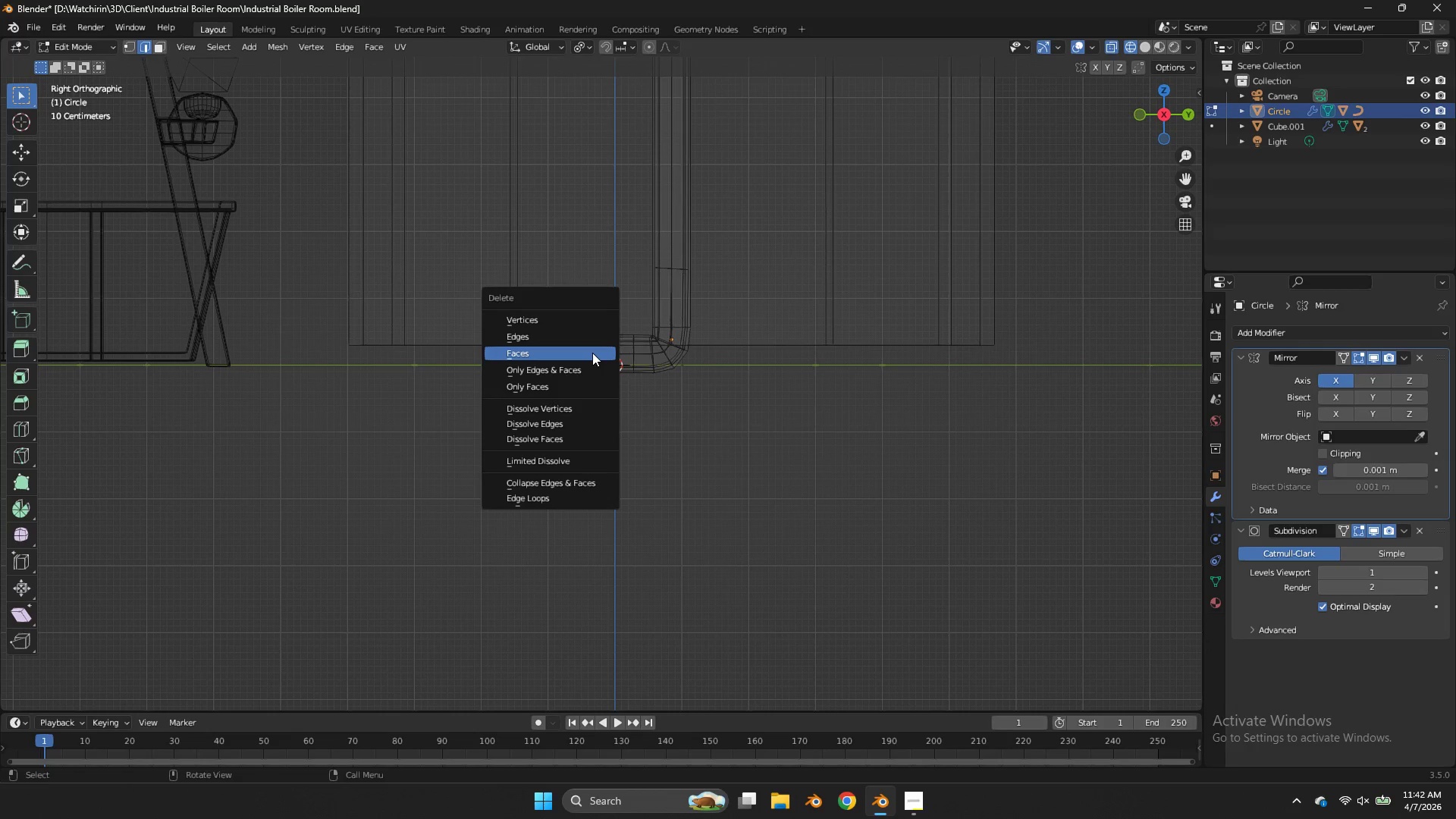 
left_click([592, 353])
 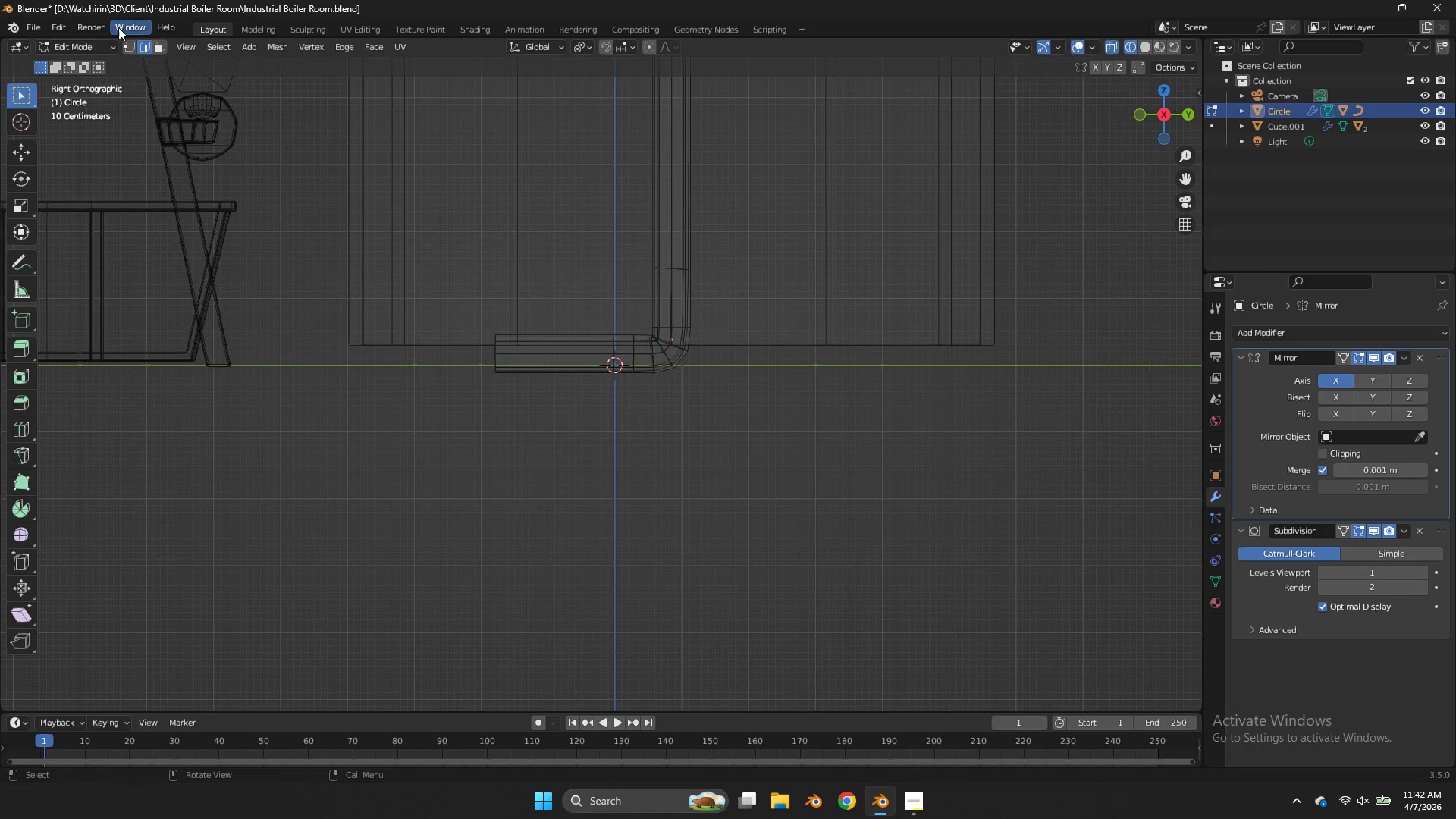 
left_click([130, 44])
 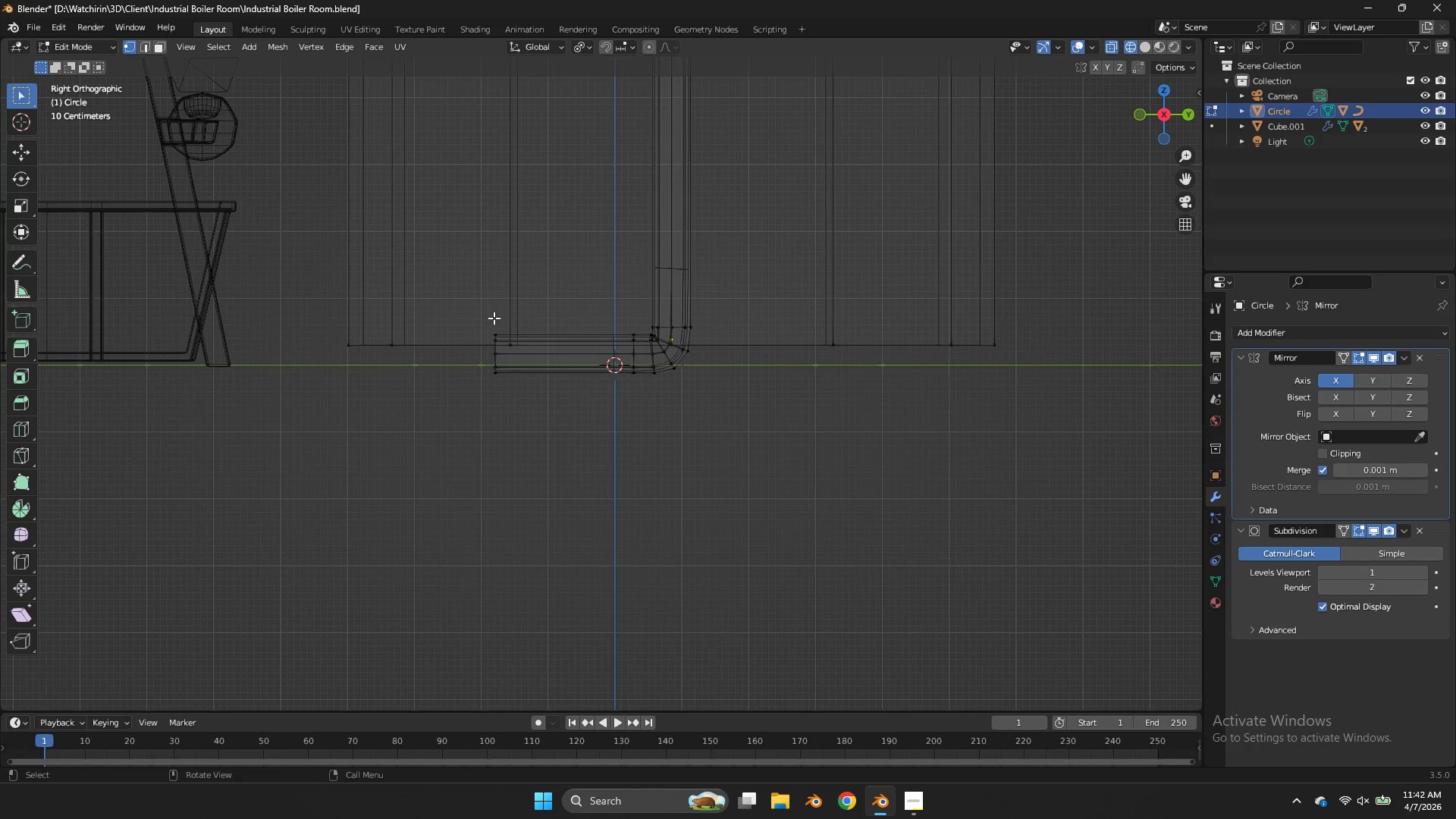 
left_click_drag(start_coordinate=[500, 323], to_coordinate=[444, 417])
 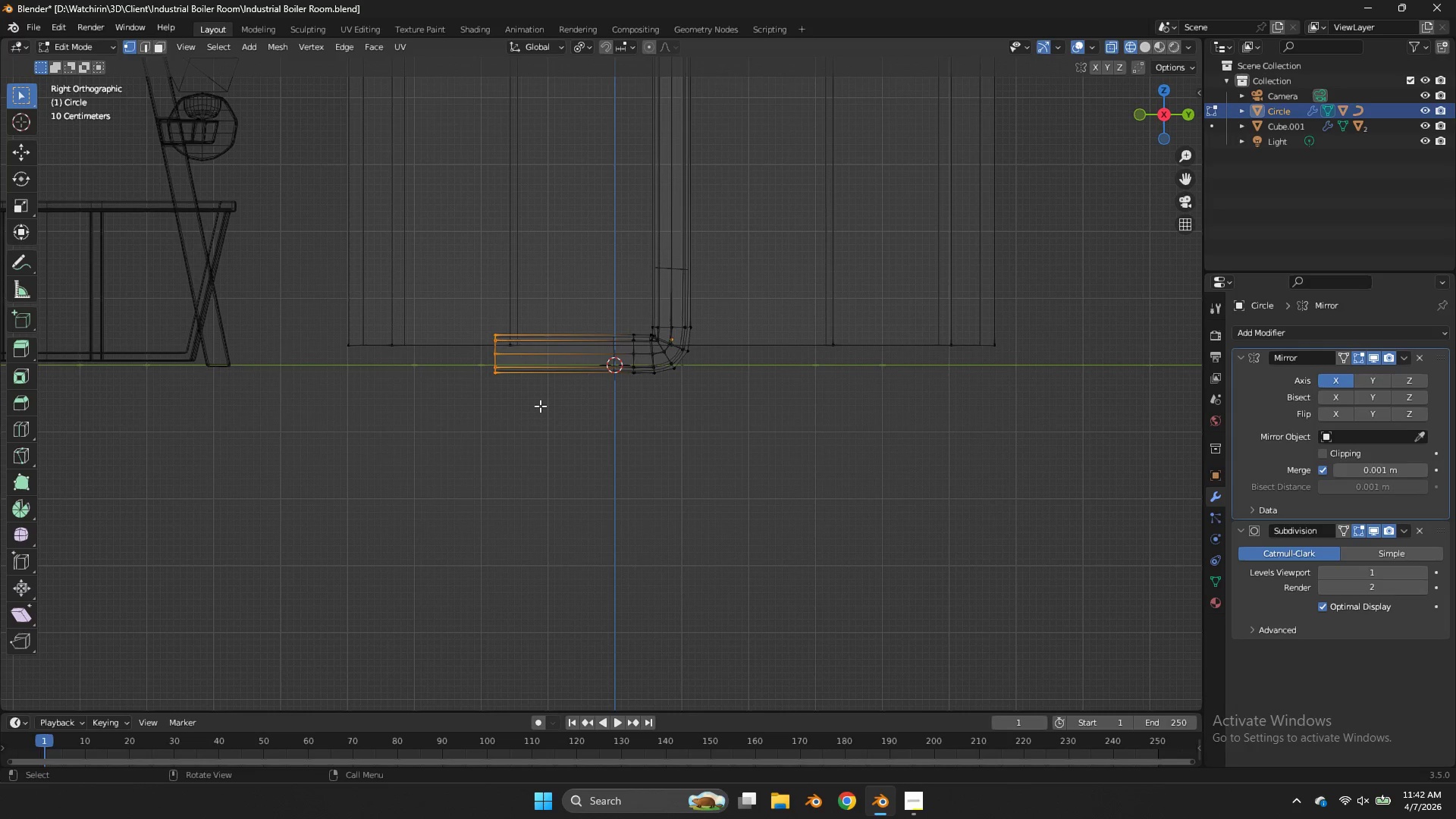 
type(gx)
 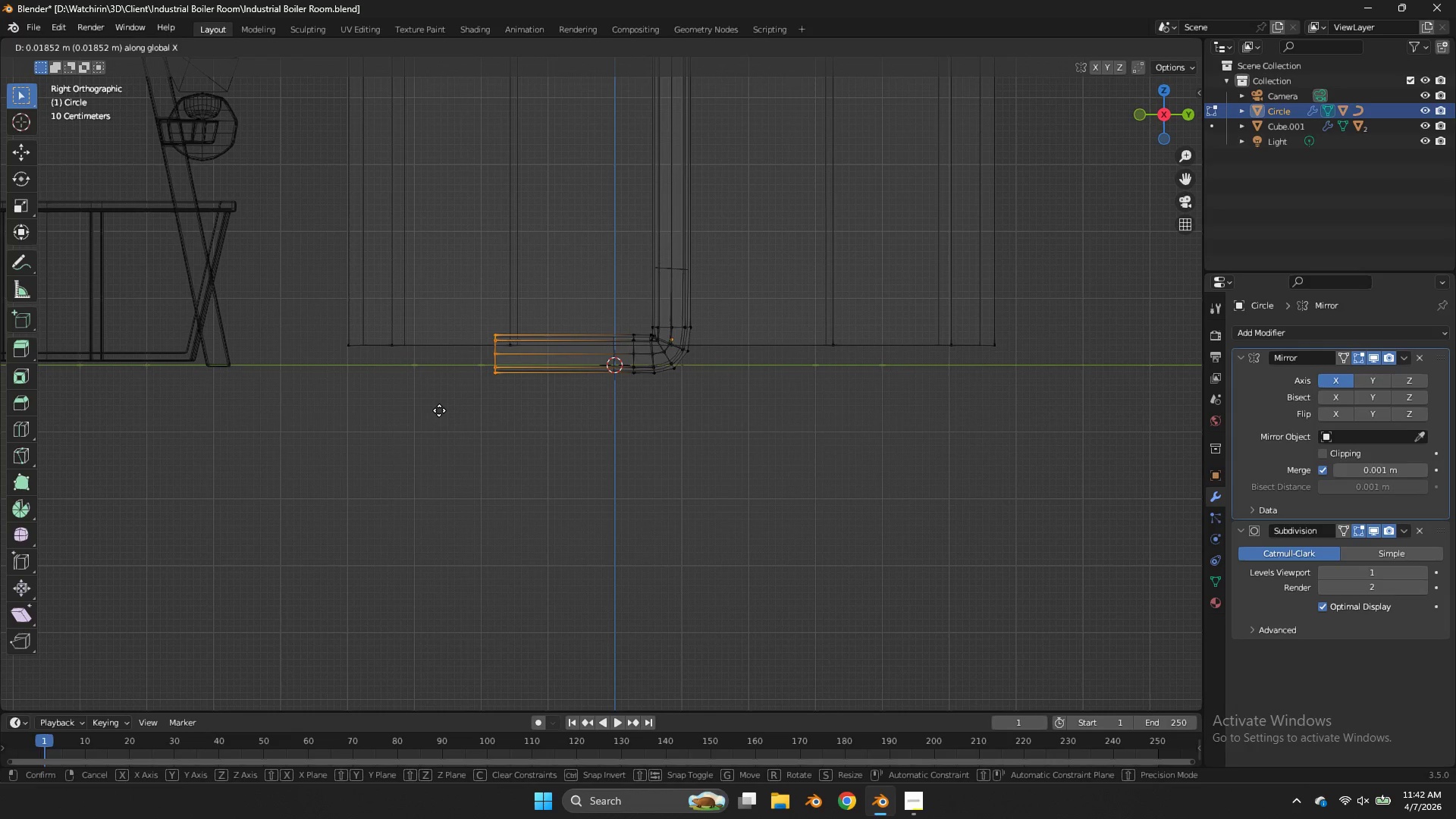 
key(Y)
 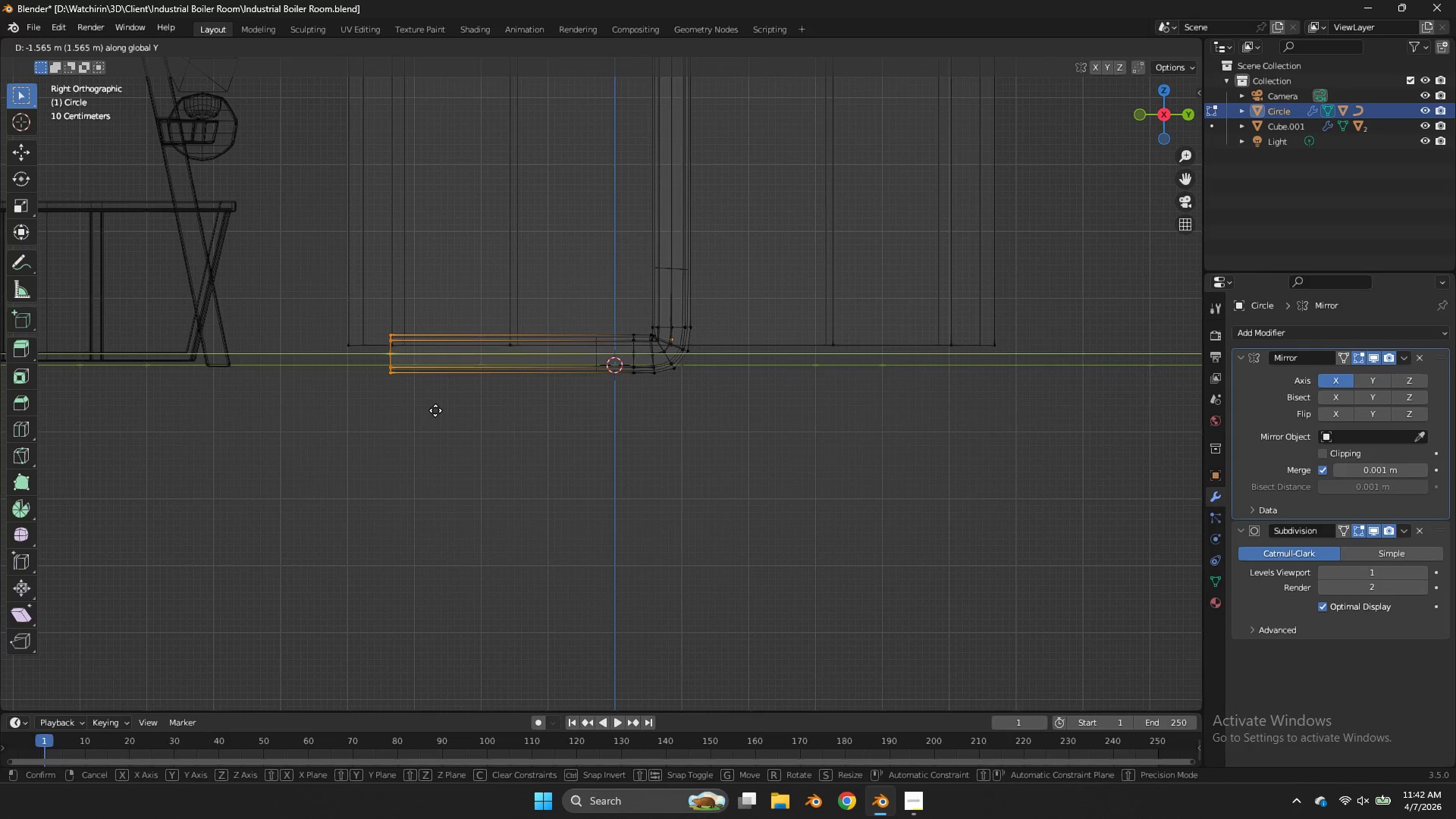 
left_click([435, 410])
 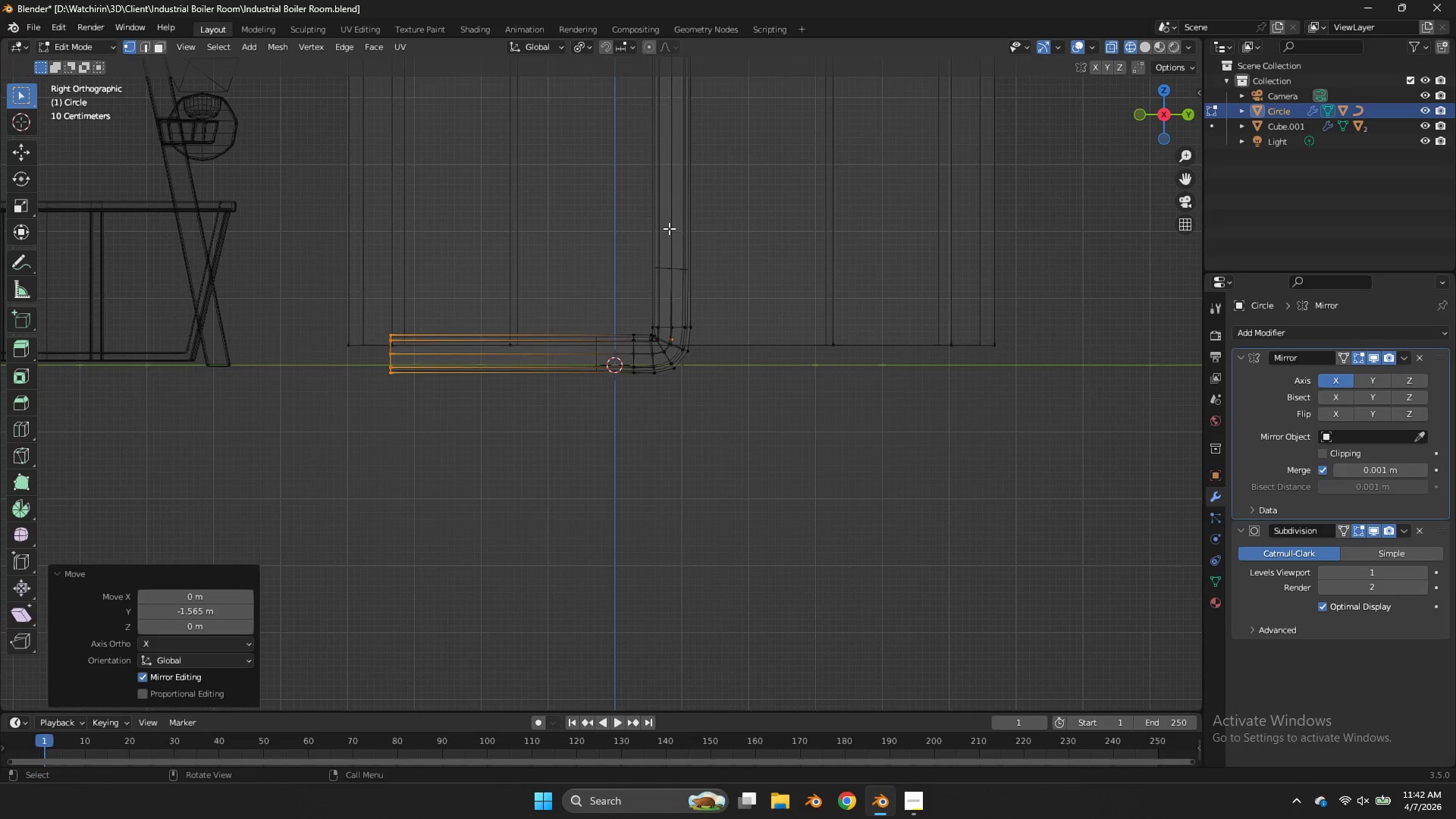 
hold_key(key=ControlLeft, duration=0.33)
 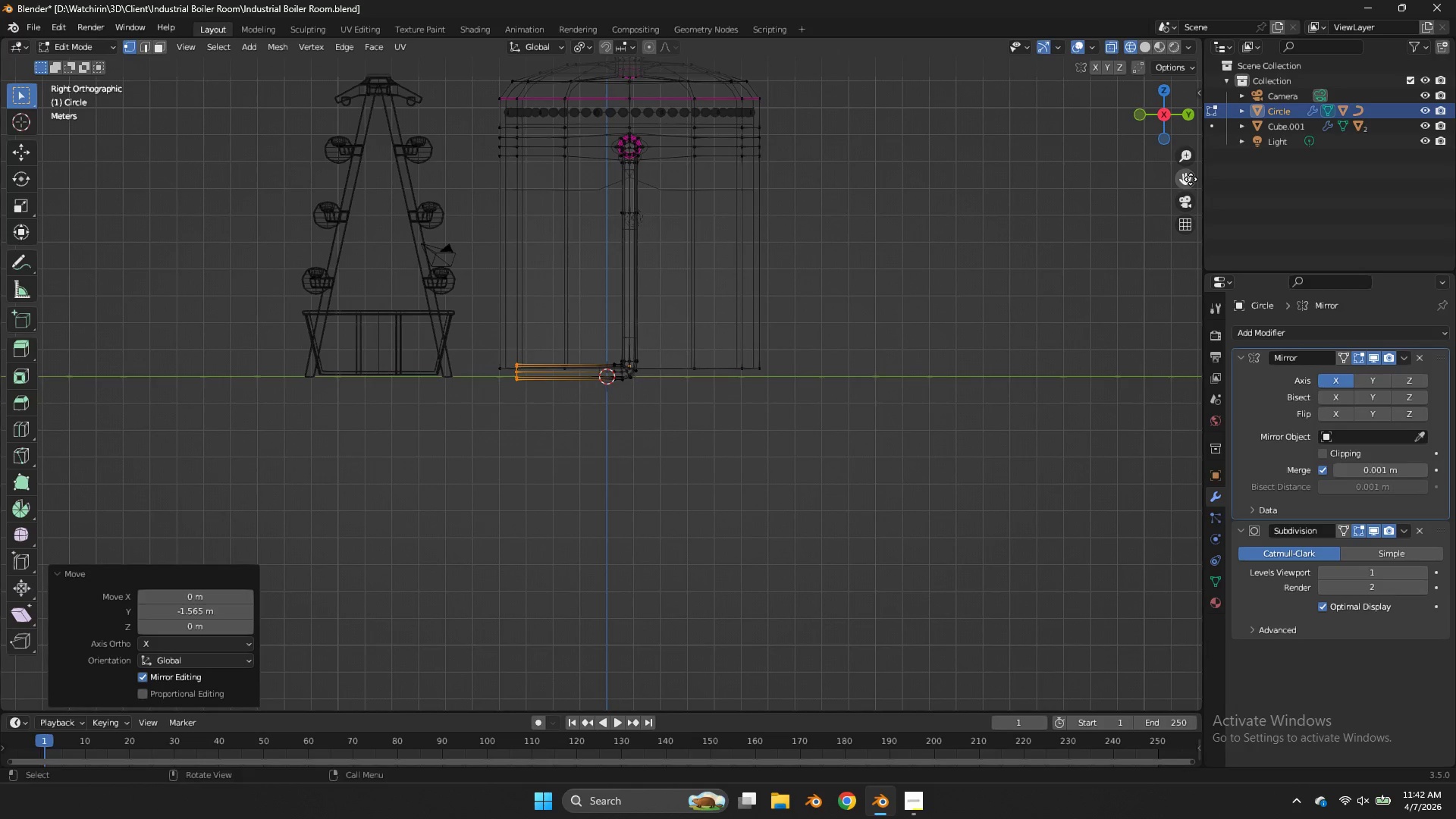 
scroll: coordinate [672, 227], scroll_direction: down, amount: 5.0
 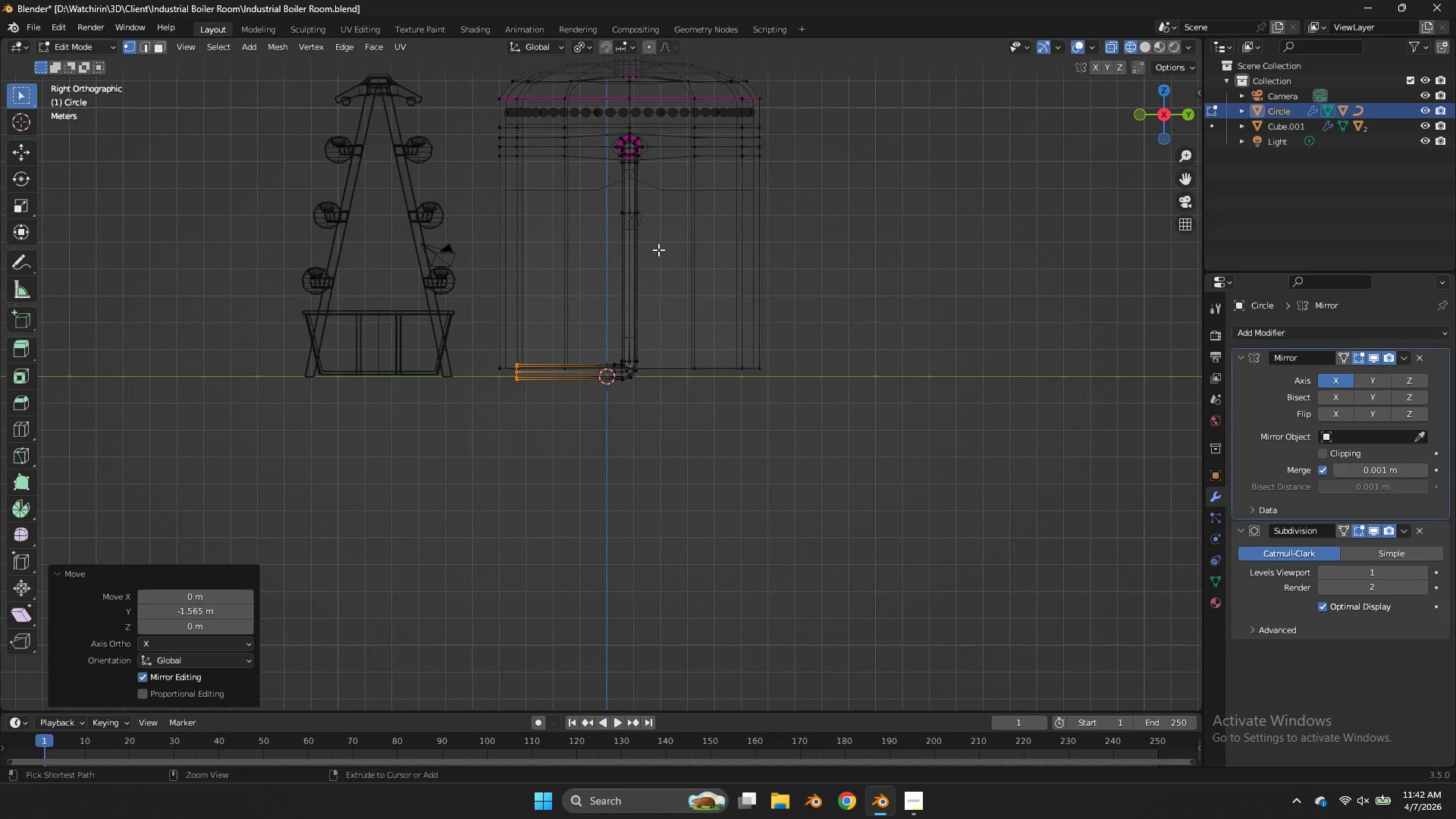 
left_click_drag(start_coordinate=[1190, 179], to_coordinate=[21, 304])
 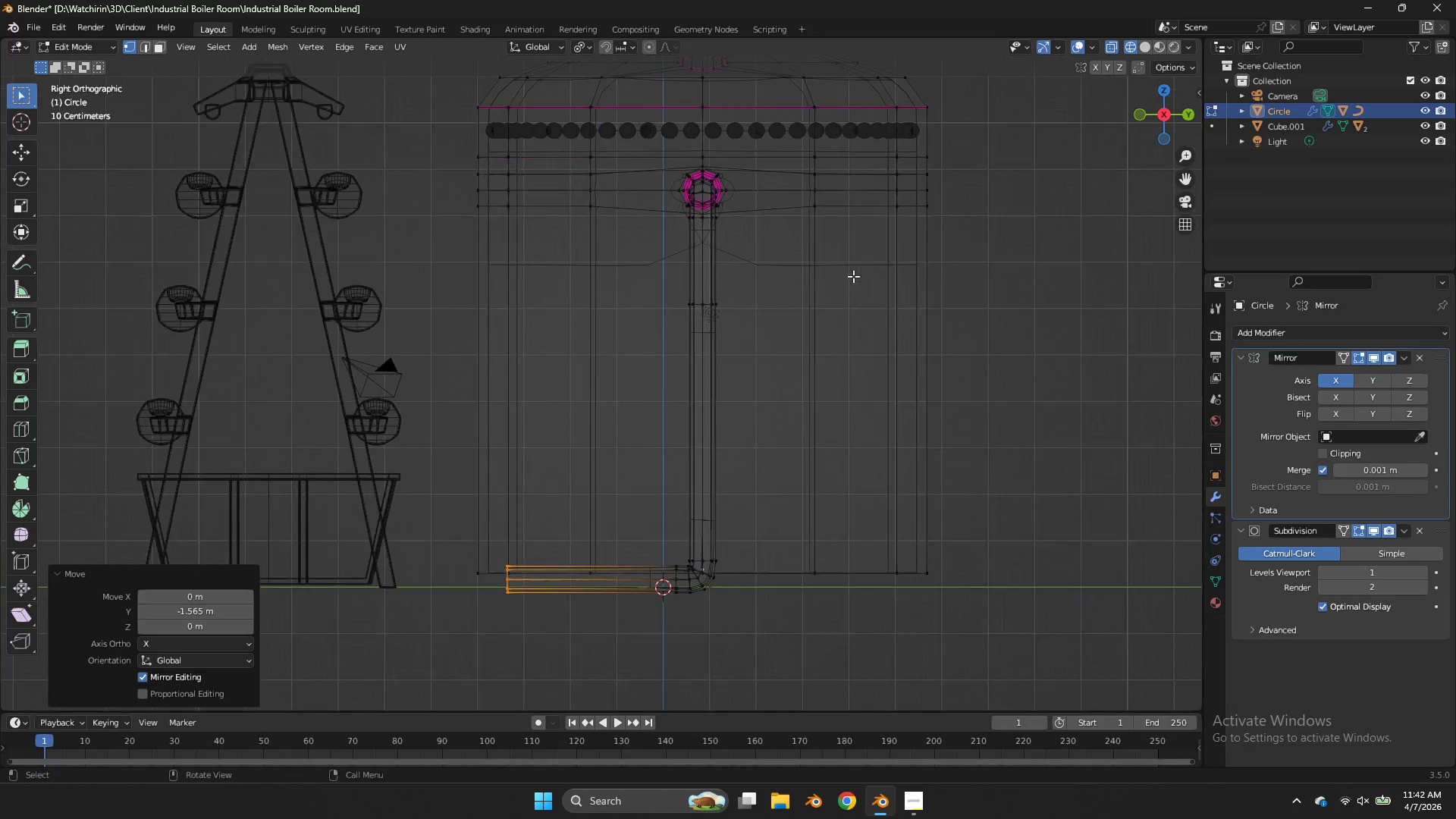 
scroll: coordinate [856, 276], scroll_direction: up, amount: 3.0
 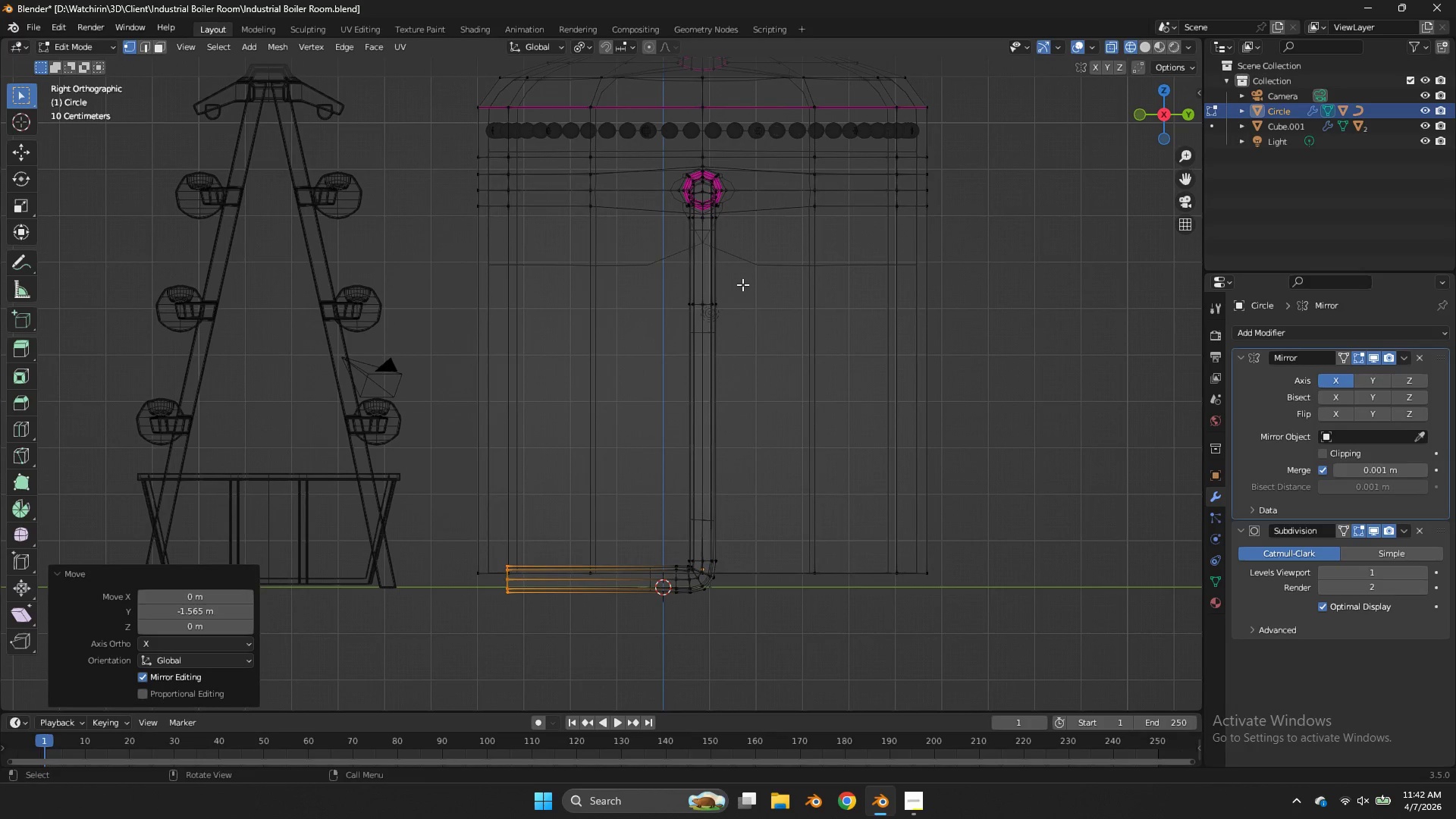 
left_click_drag(start_coordinate=[767, 270], to_coordinate=[639, 328])
 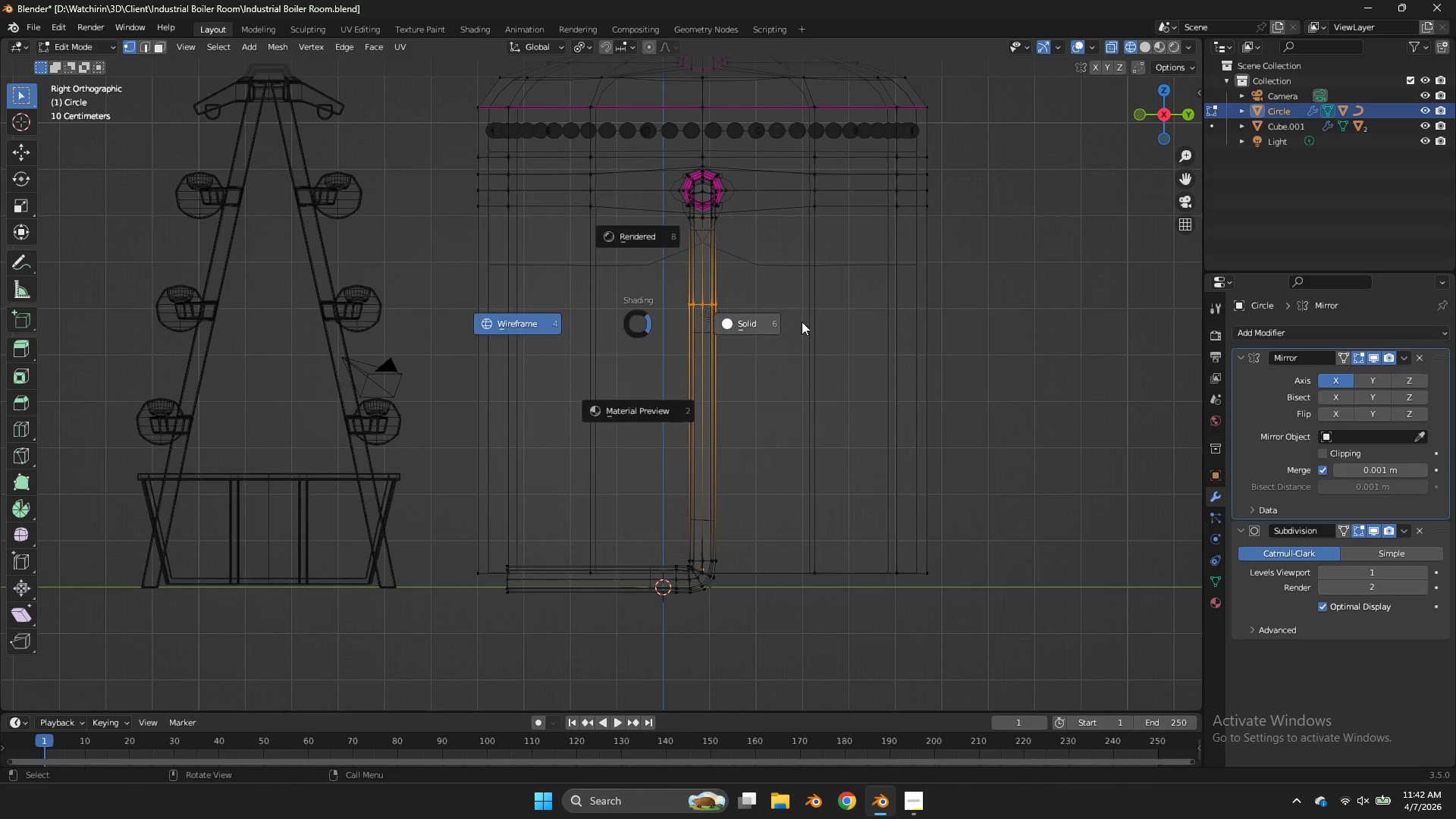 
type(zx)
 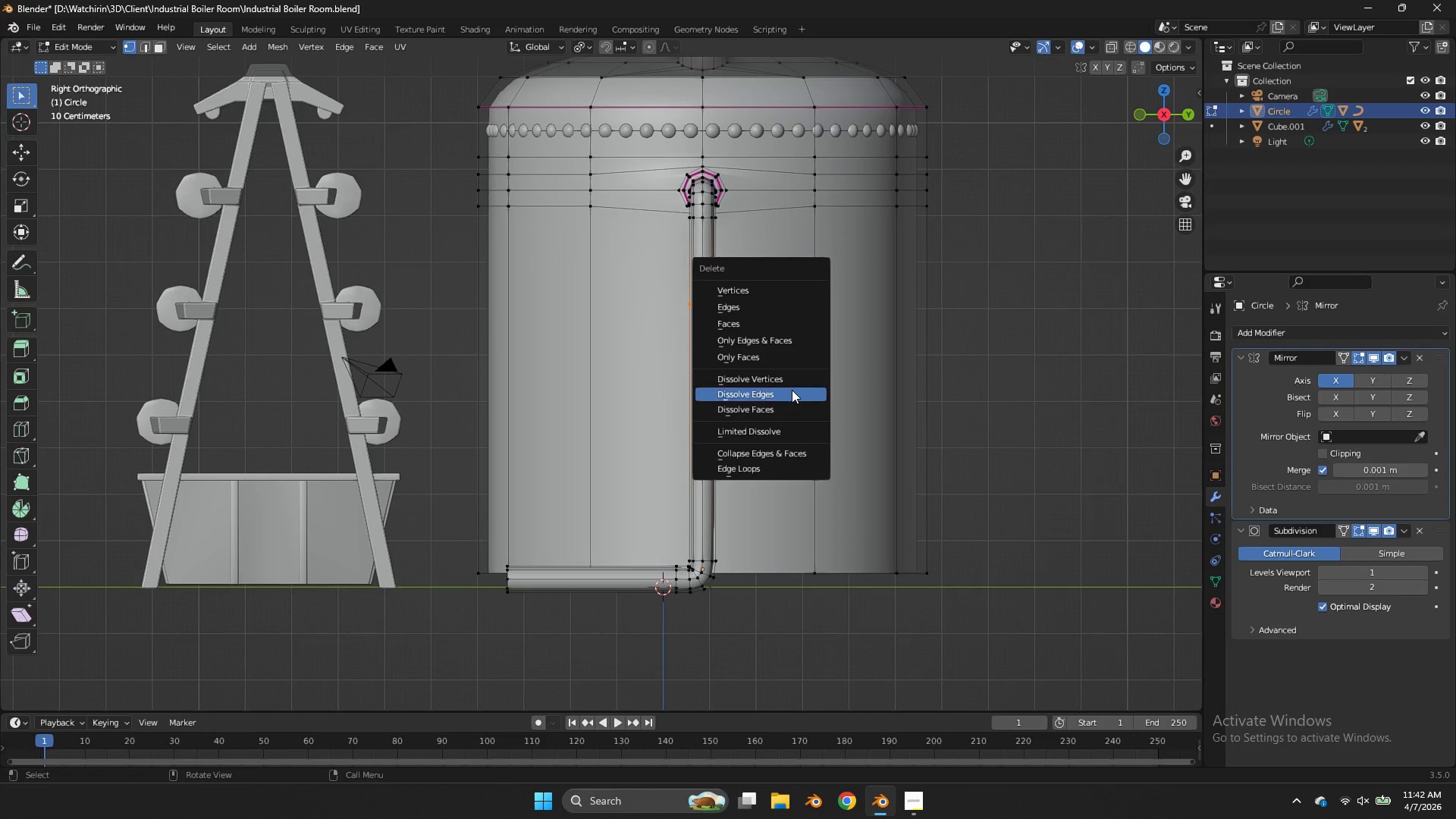 
left_click([792, 390])
 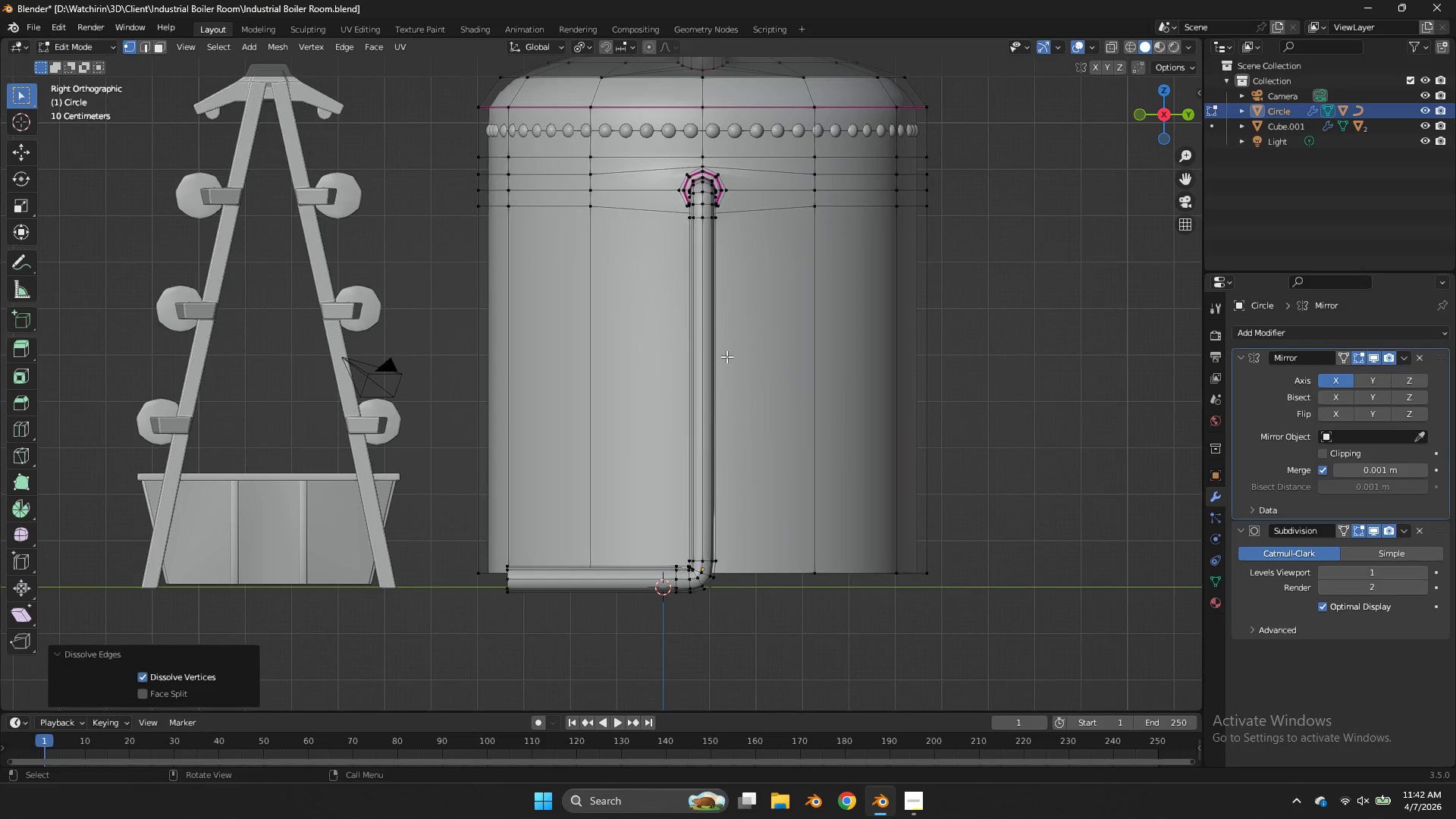 
key(Control+R)
 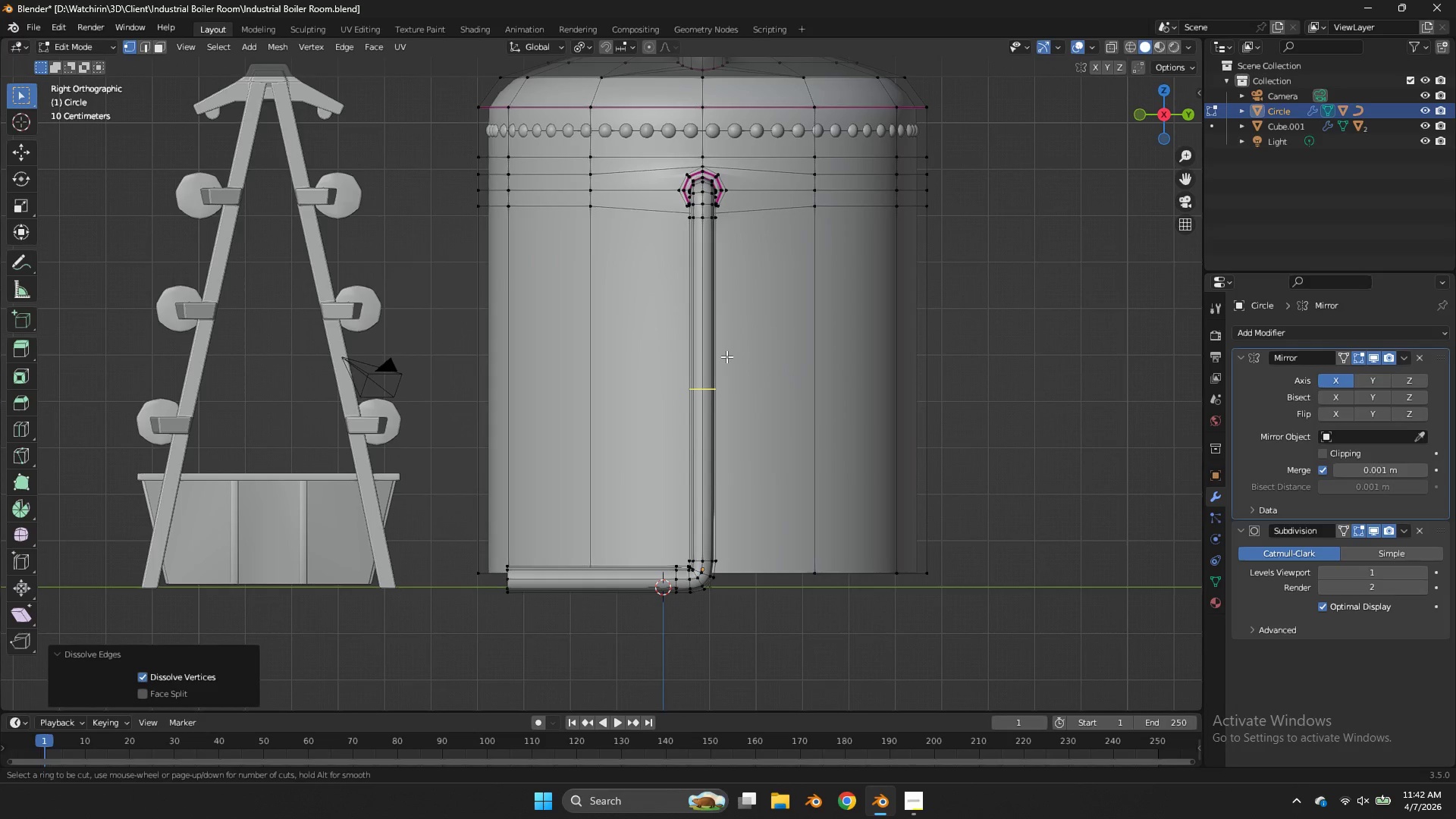 
left_click([726, 356])
 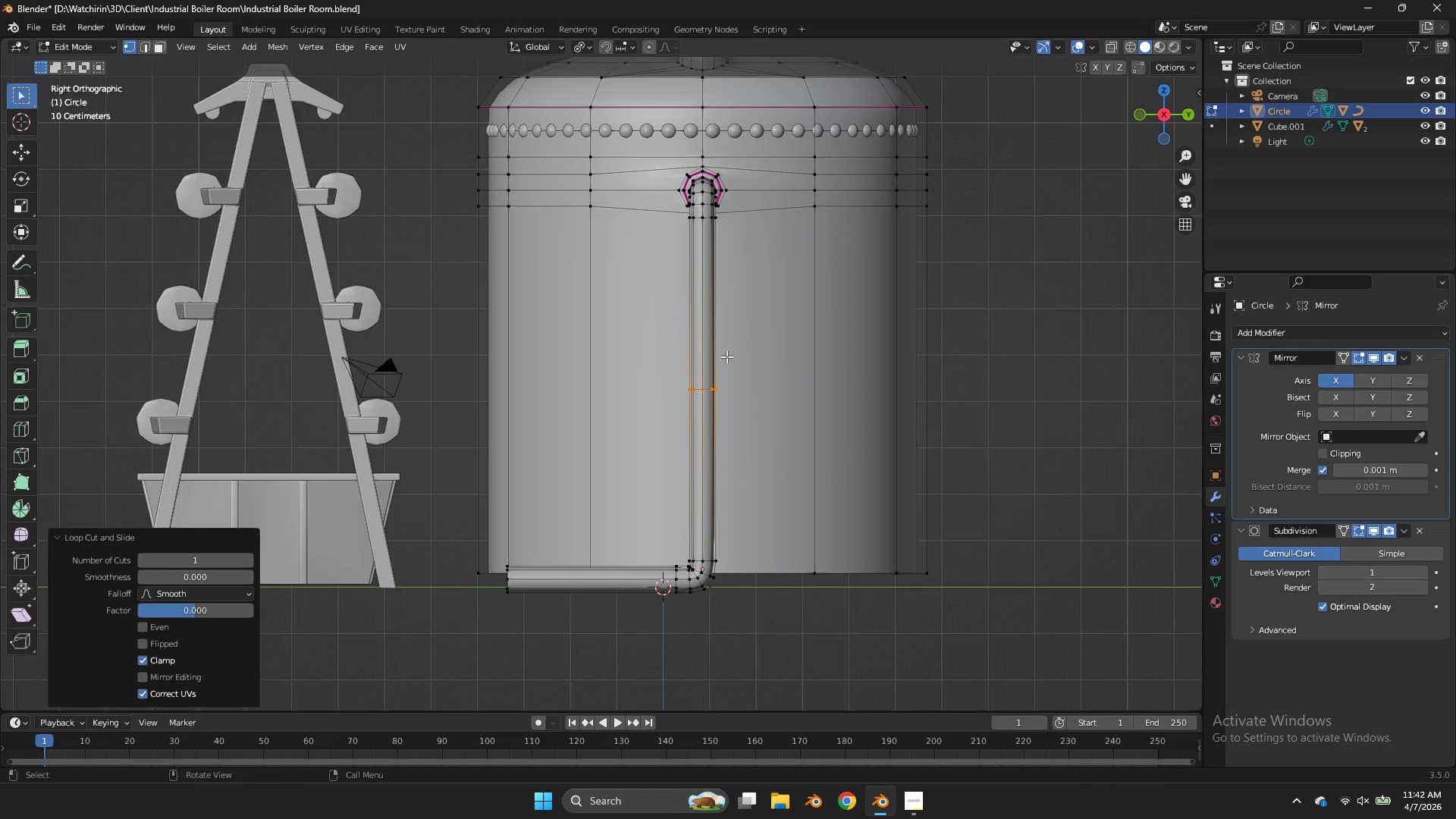 
right_click([726, 356])
 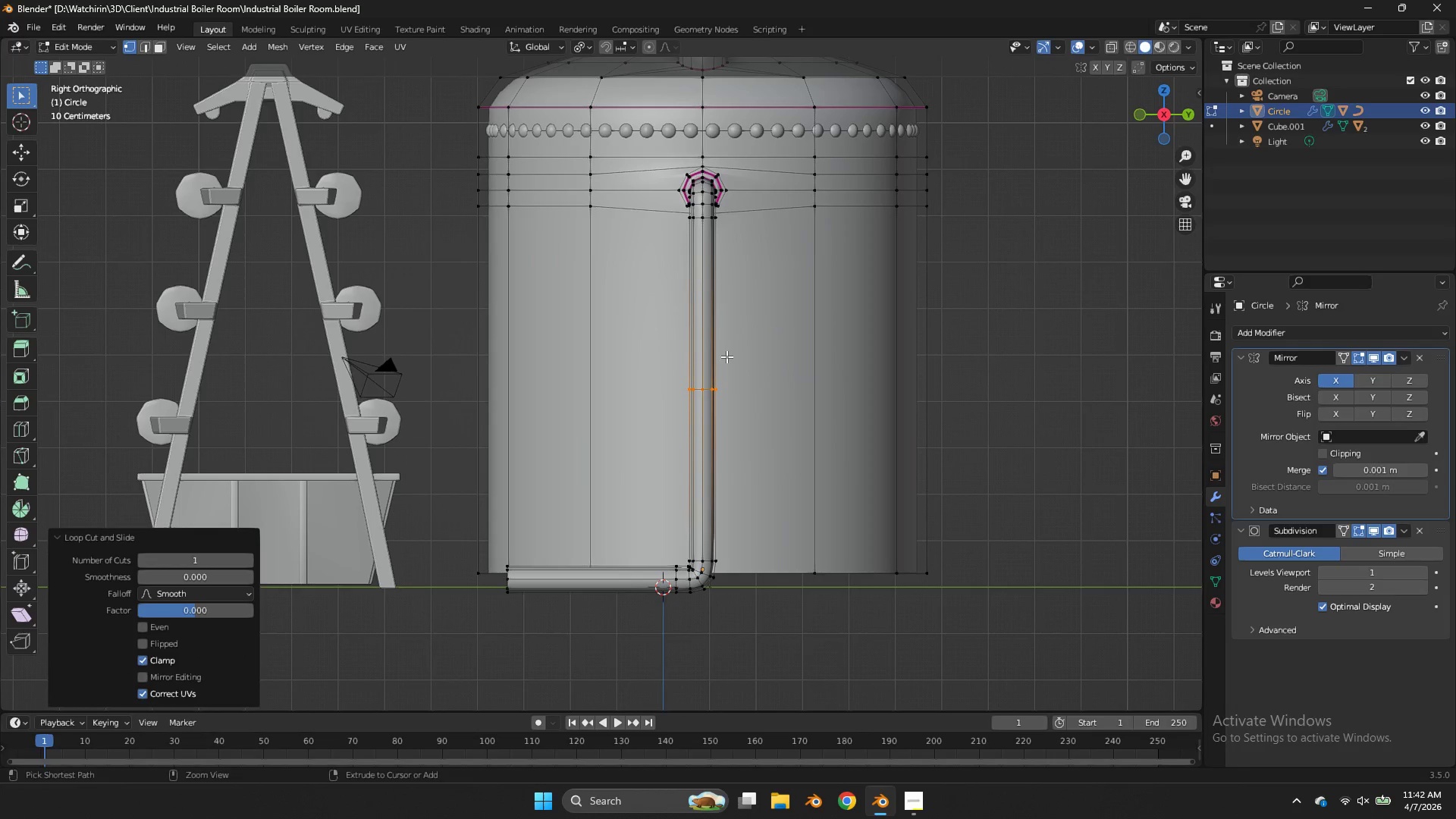 
key(Control+B)
 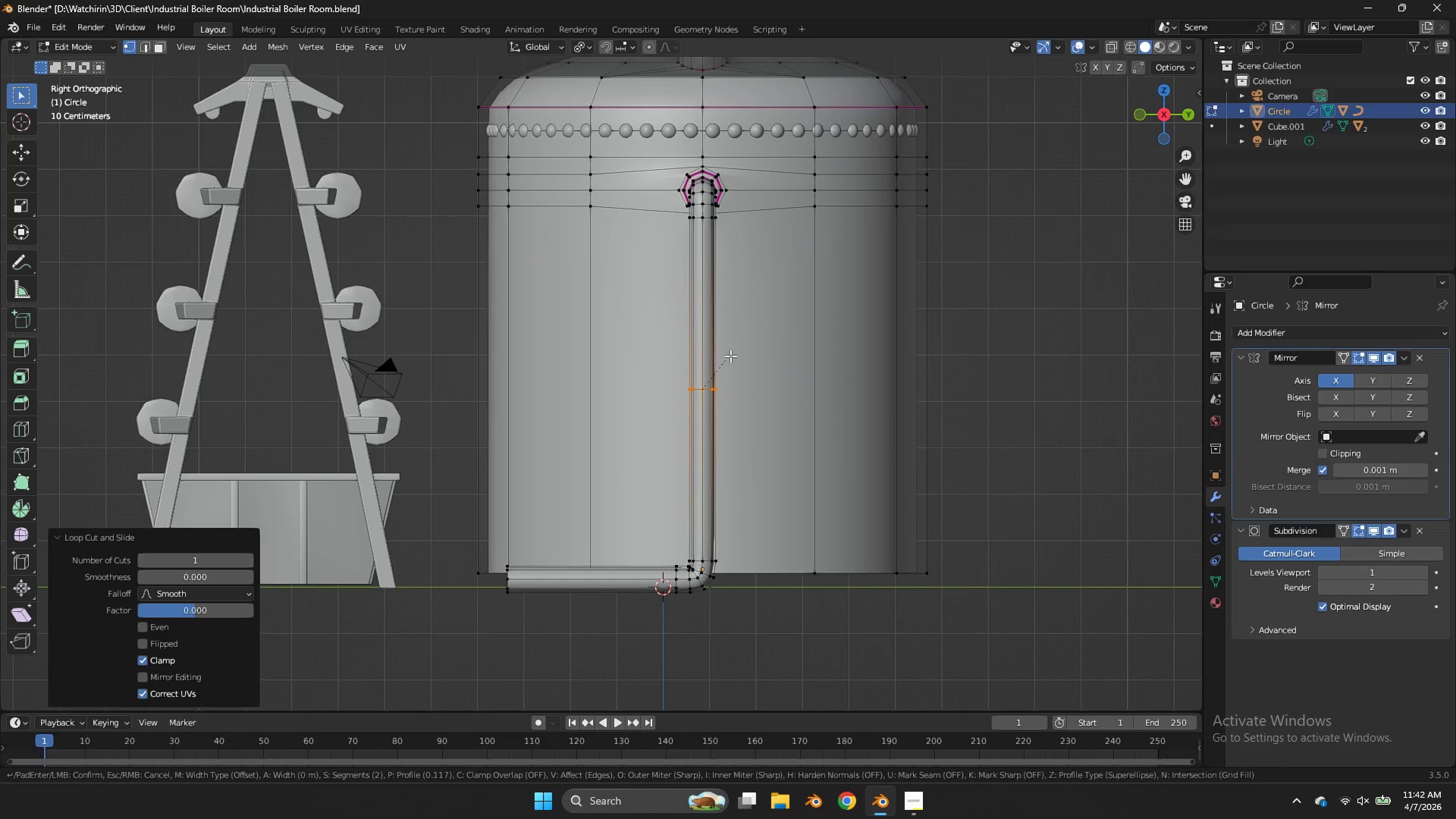 
hold_key(key=ShiftLeft, duration=2.09)
scroll: coordinate [789, 314], scroll_direction: down, amount: 1.0
 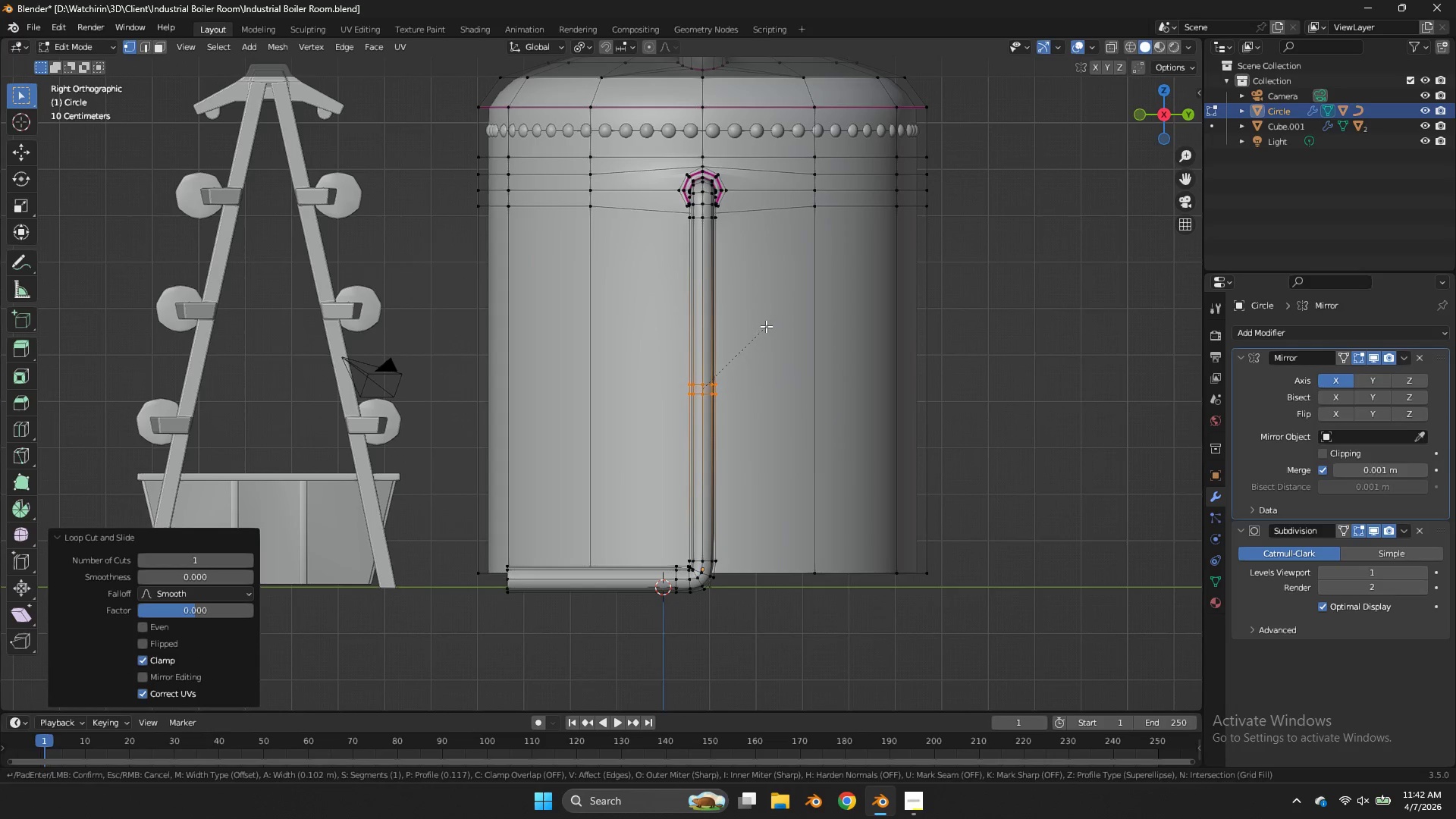 
left_click([766, 326])
 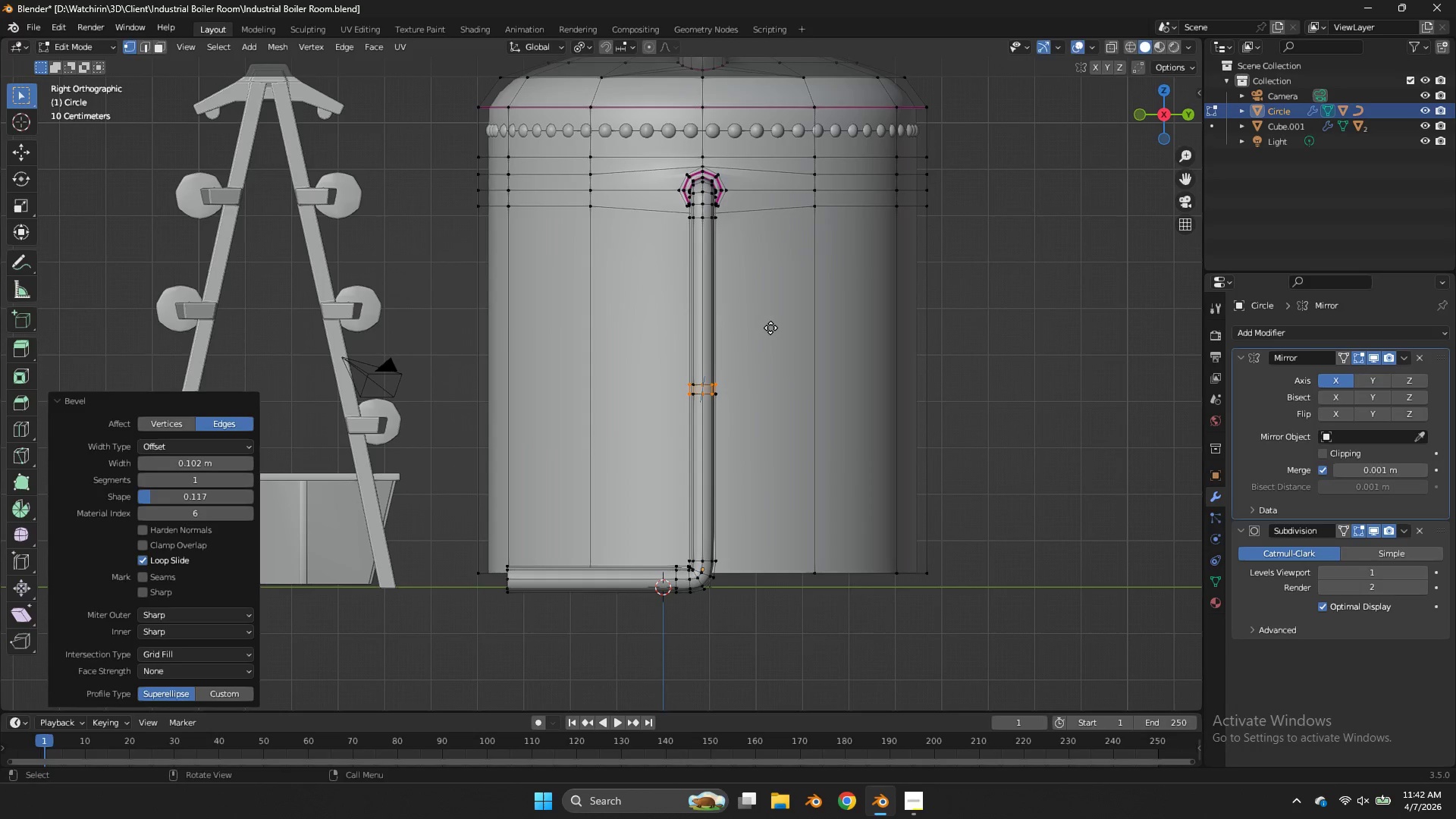 
key(E)
 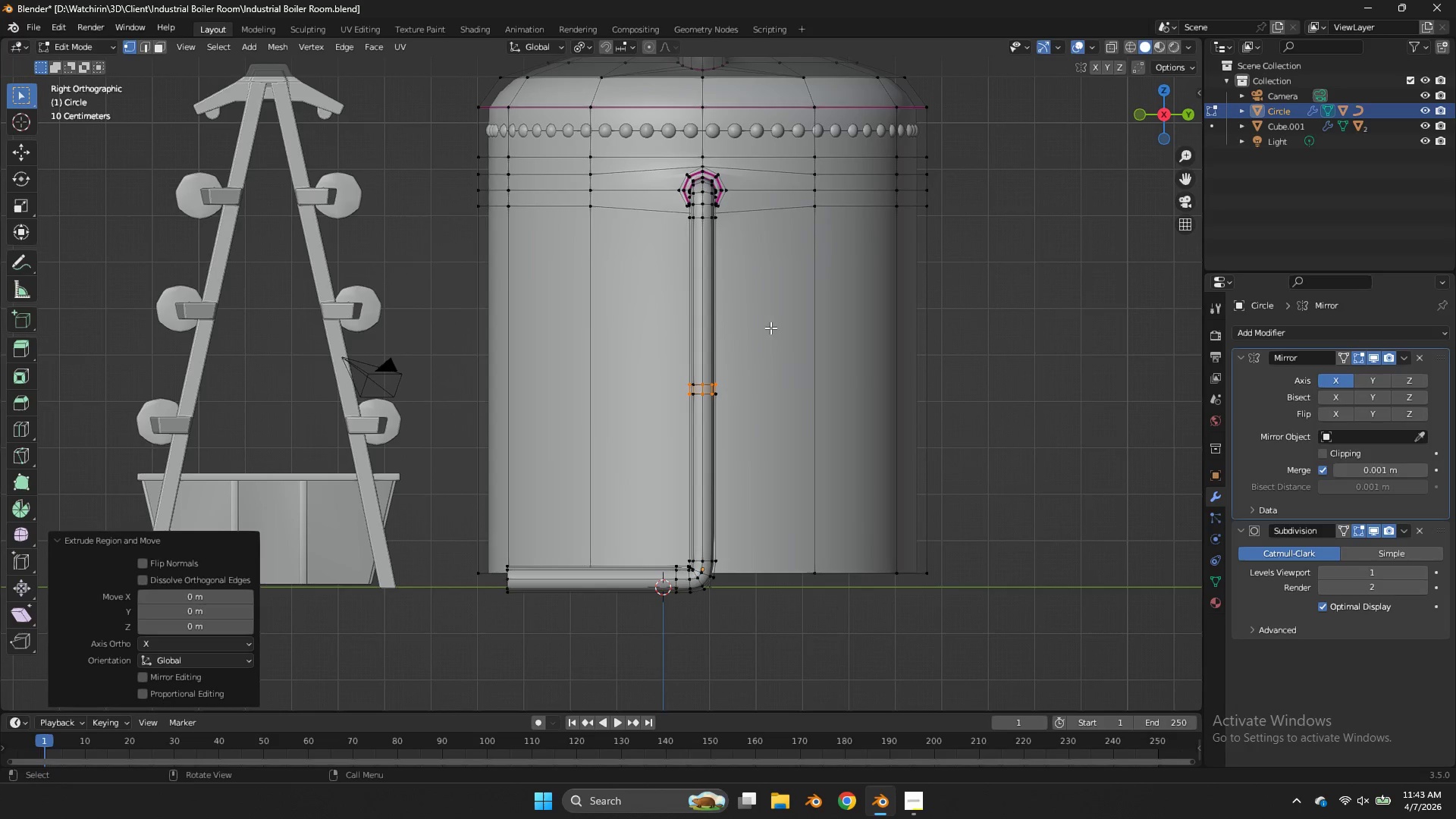 
right_click([770, 328])
 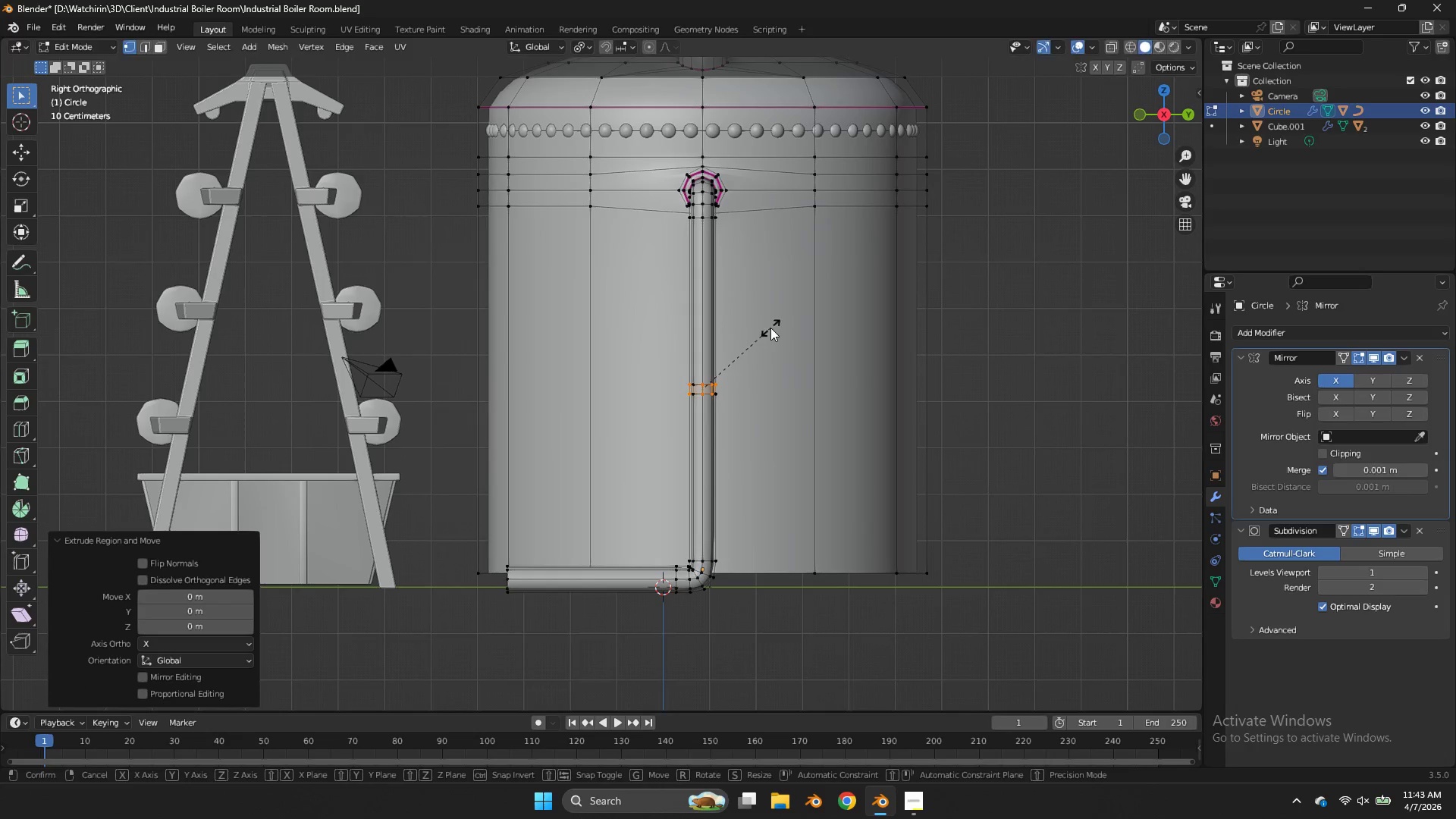 
key(S)
 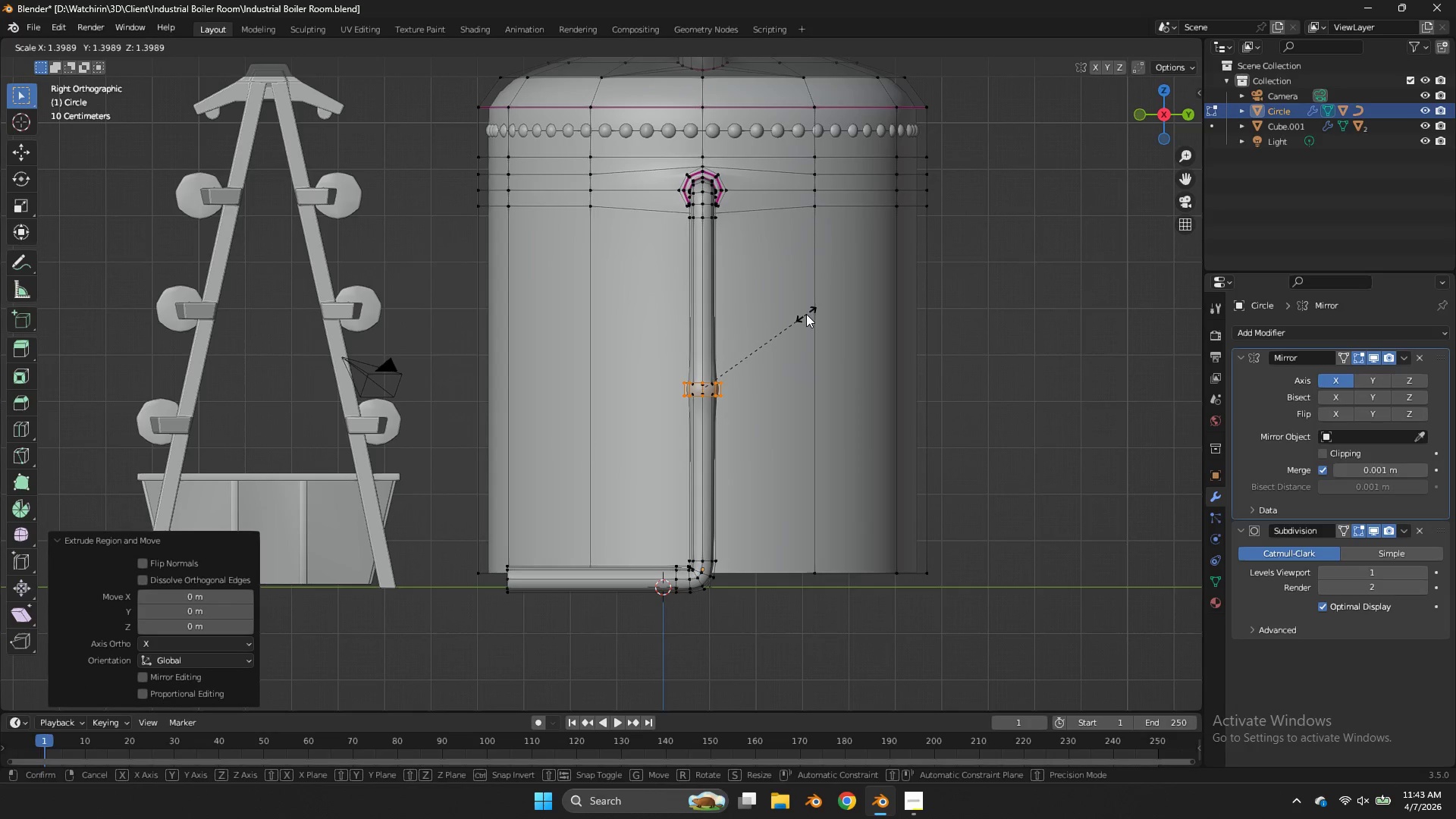 
left_click([807, 313])
 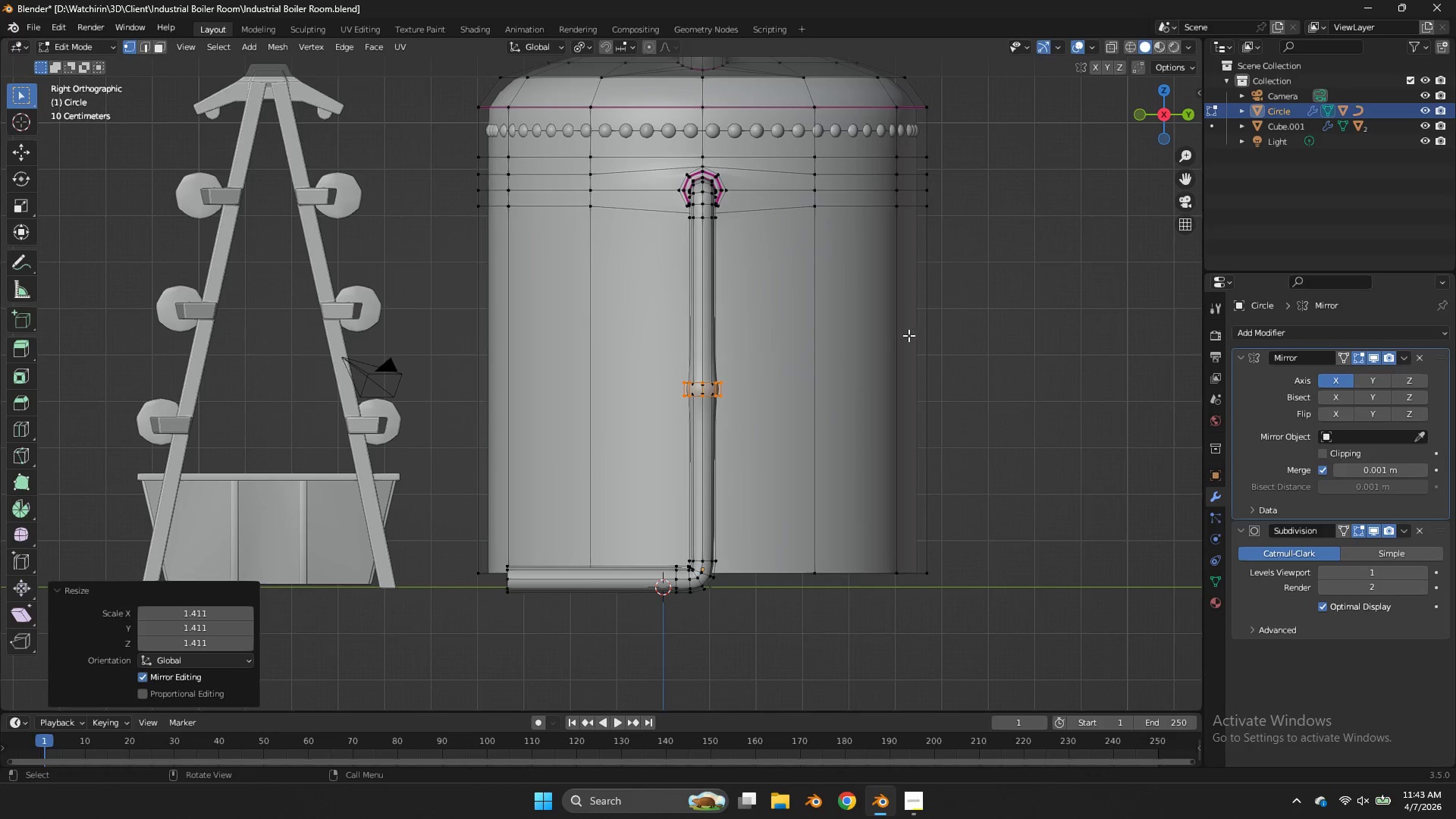 
key(Z)
 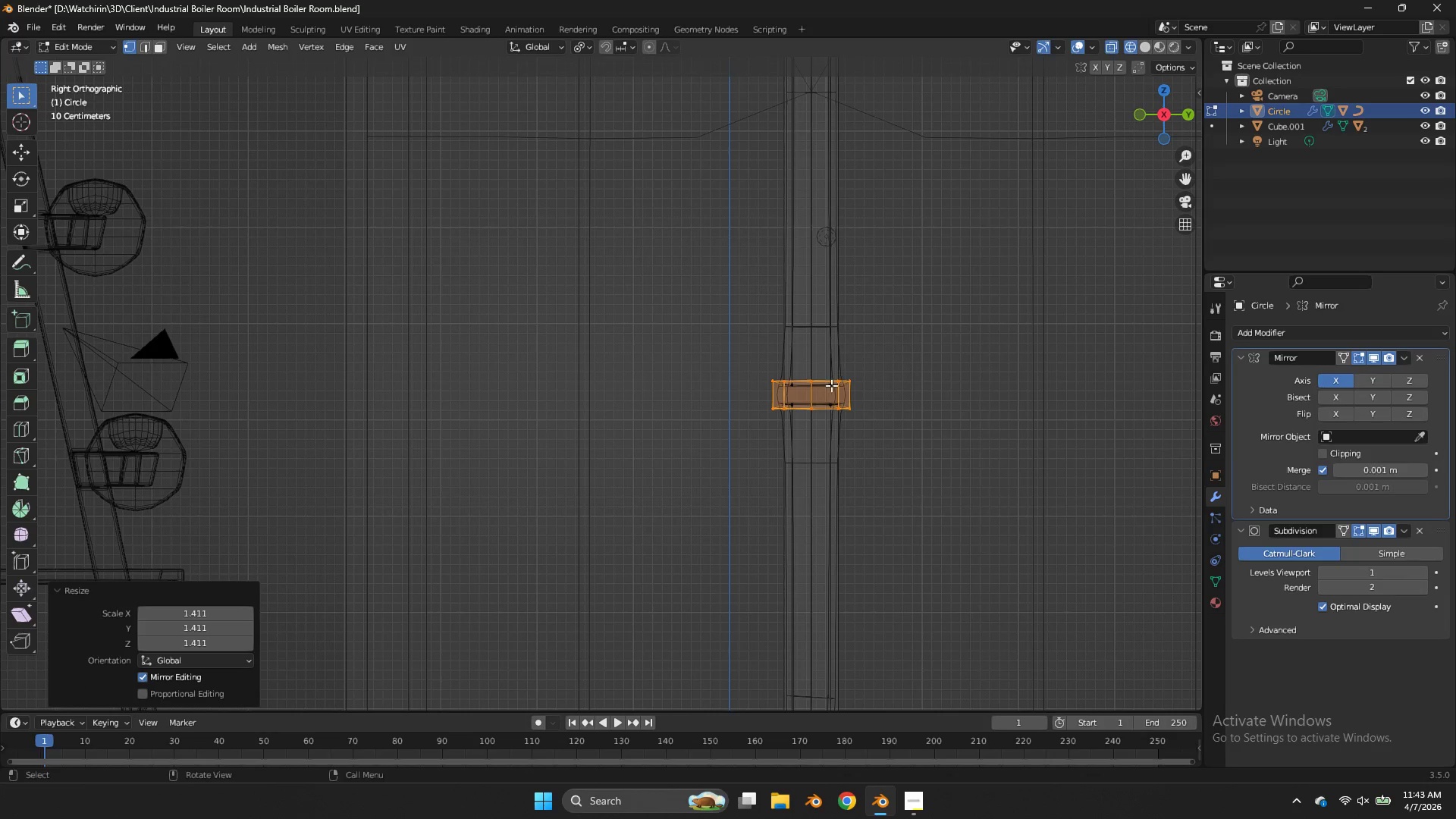 
scroll: coordinate [900, 337], scroll_direction: up, amount: 4.0
 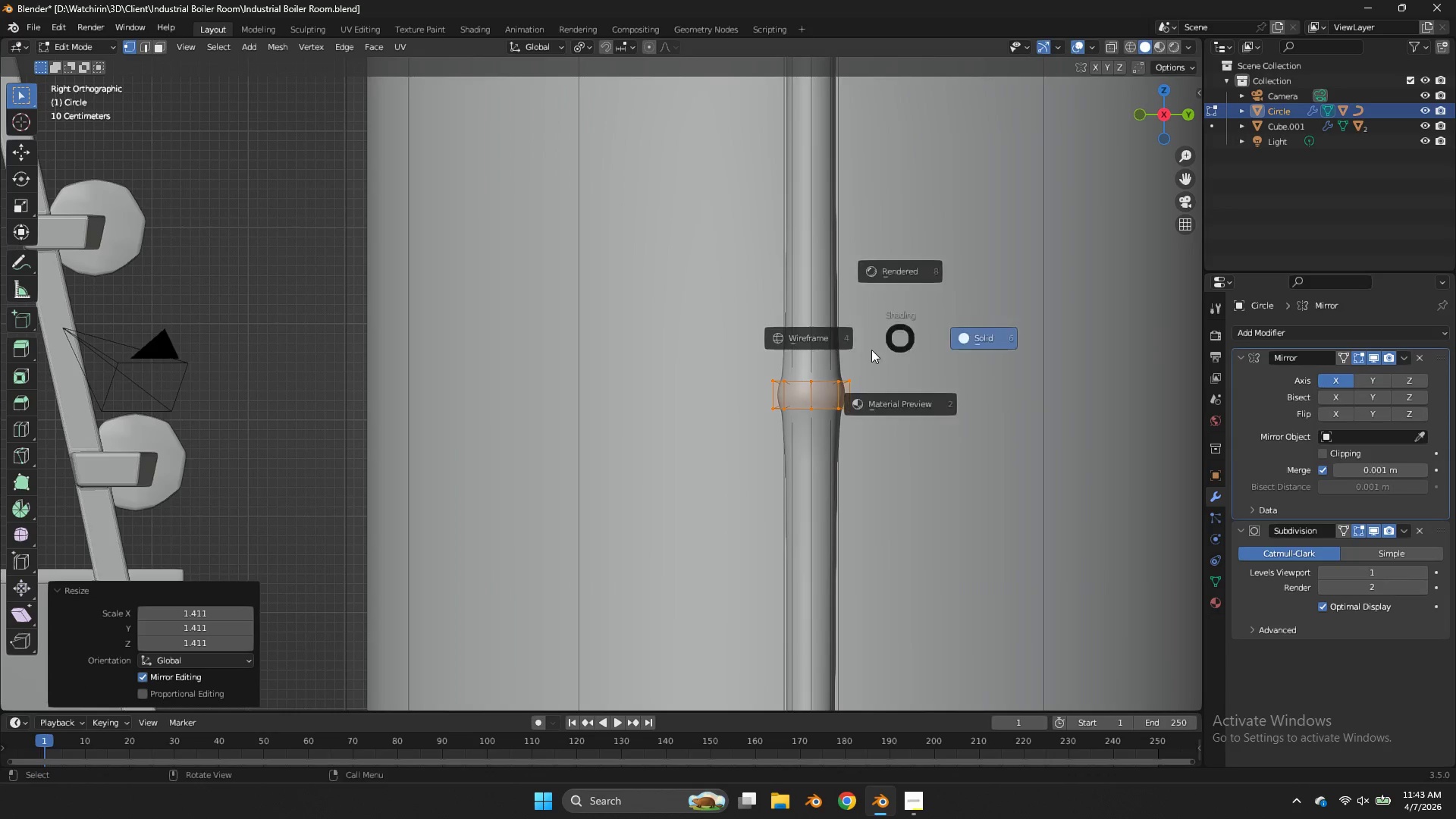 
hold_key(key=AltLeft, duration=1.06)
left_click([822, 384])
 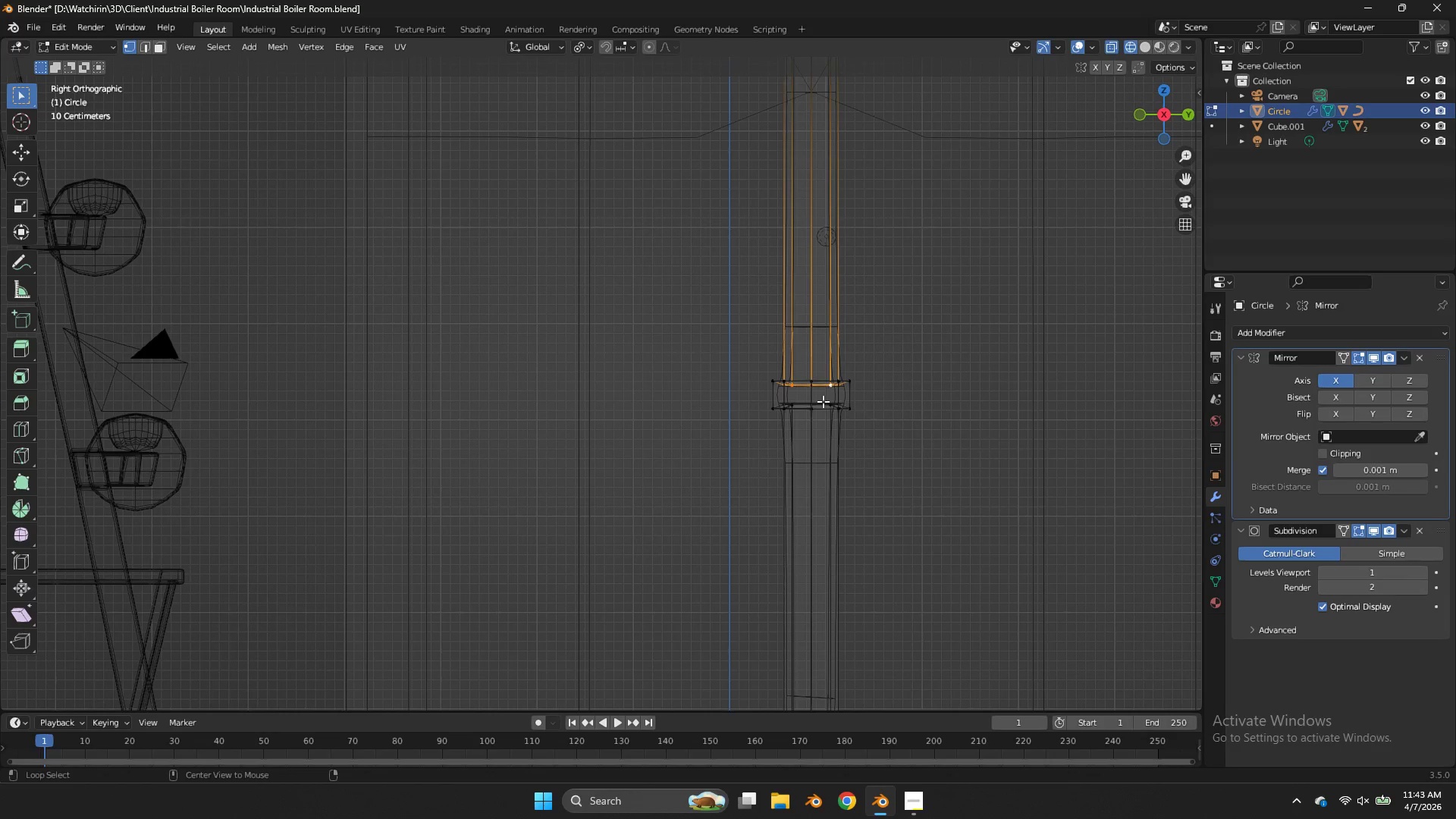 
double_click([821, 401])
 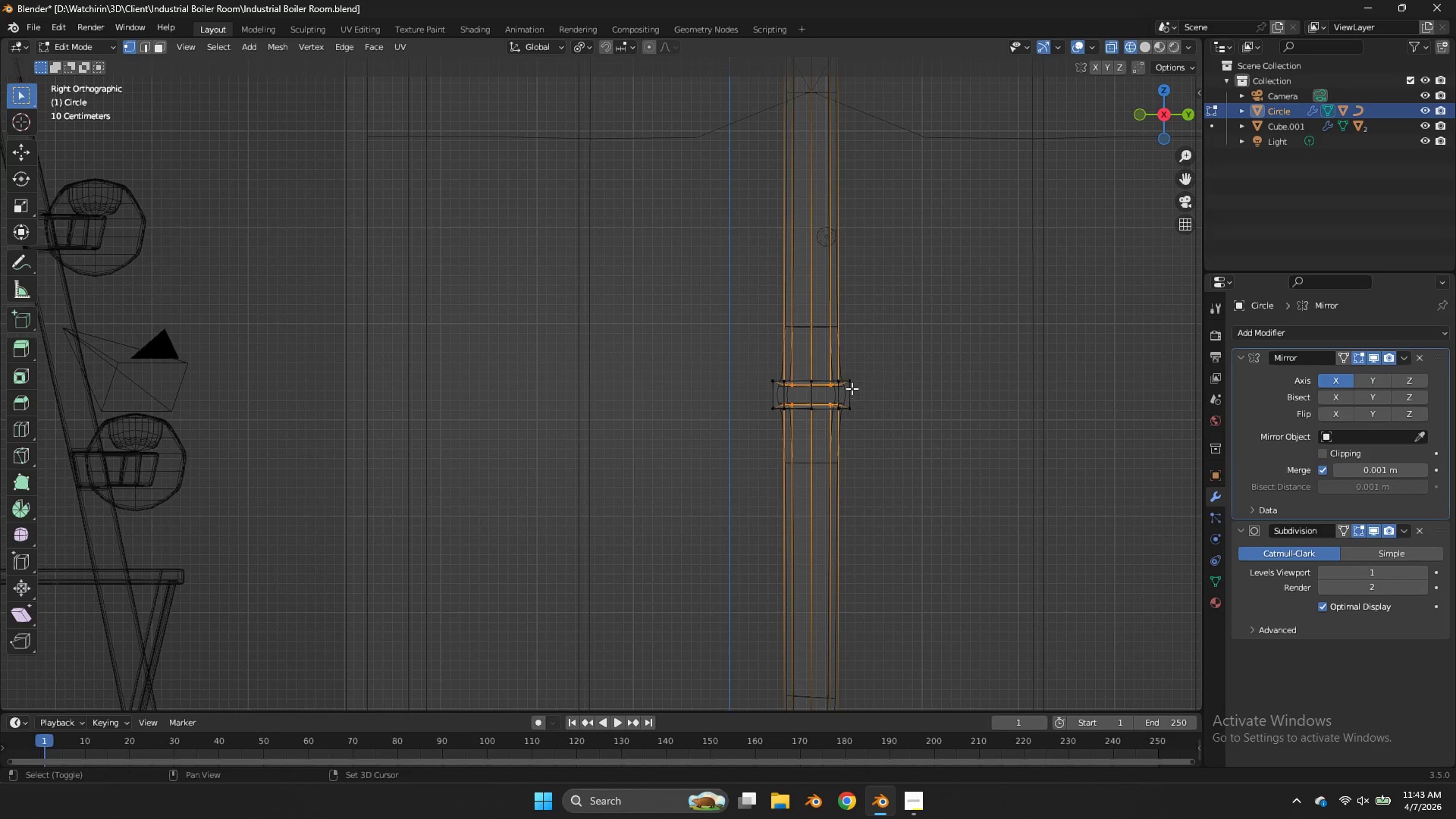 
key(Shift+E)
 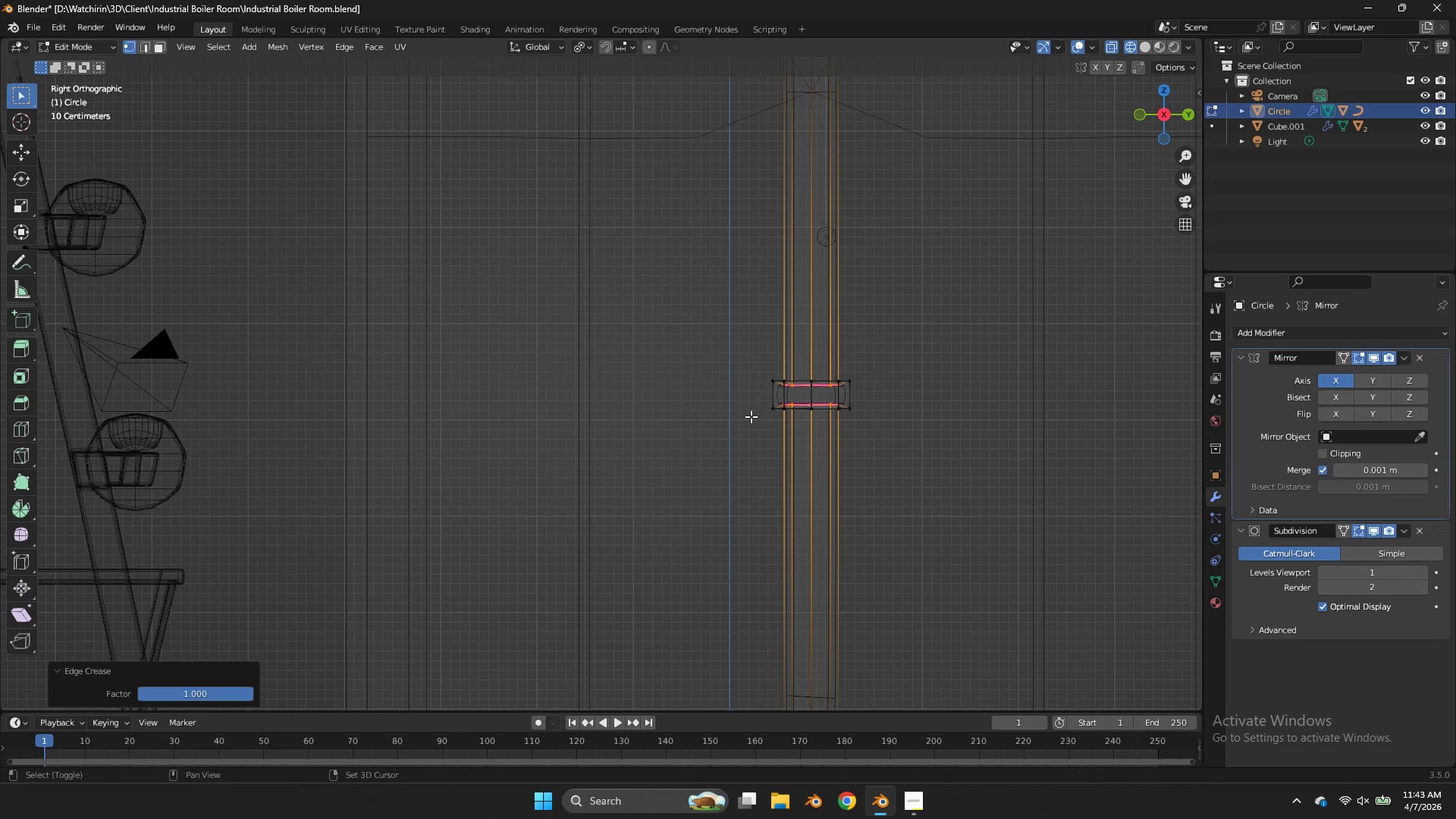 
left_click_drag(start_coordinate=[667, 399], to_coordinate=[868, 431])
 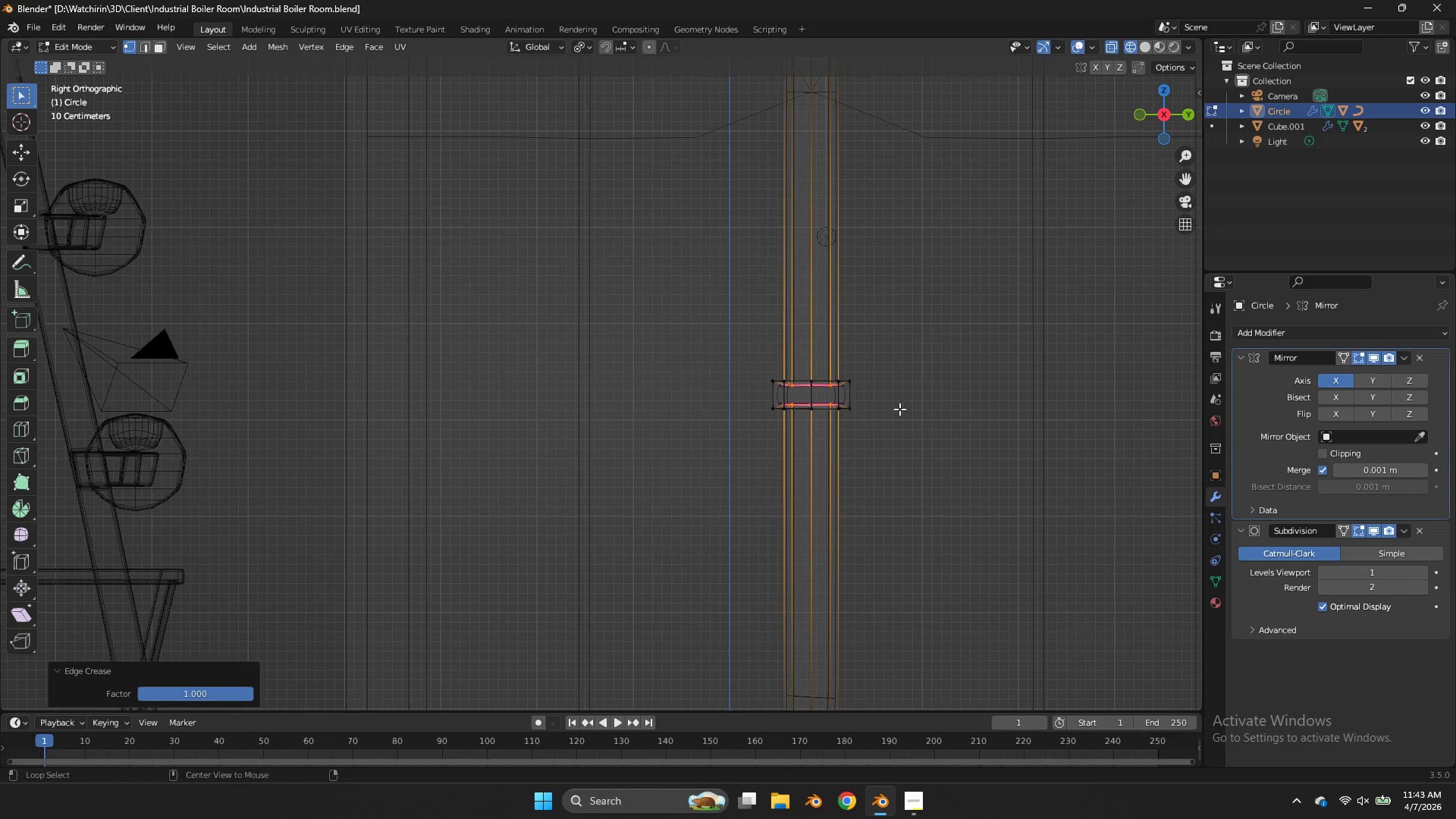 
hold_key(key=AltLeft, duration=3.16)
left_click([825, 374])
 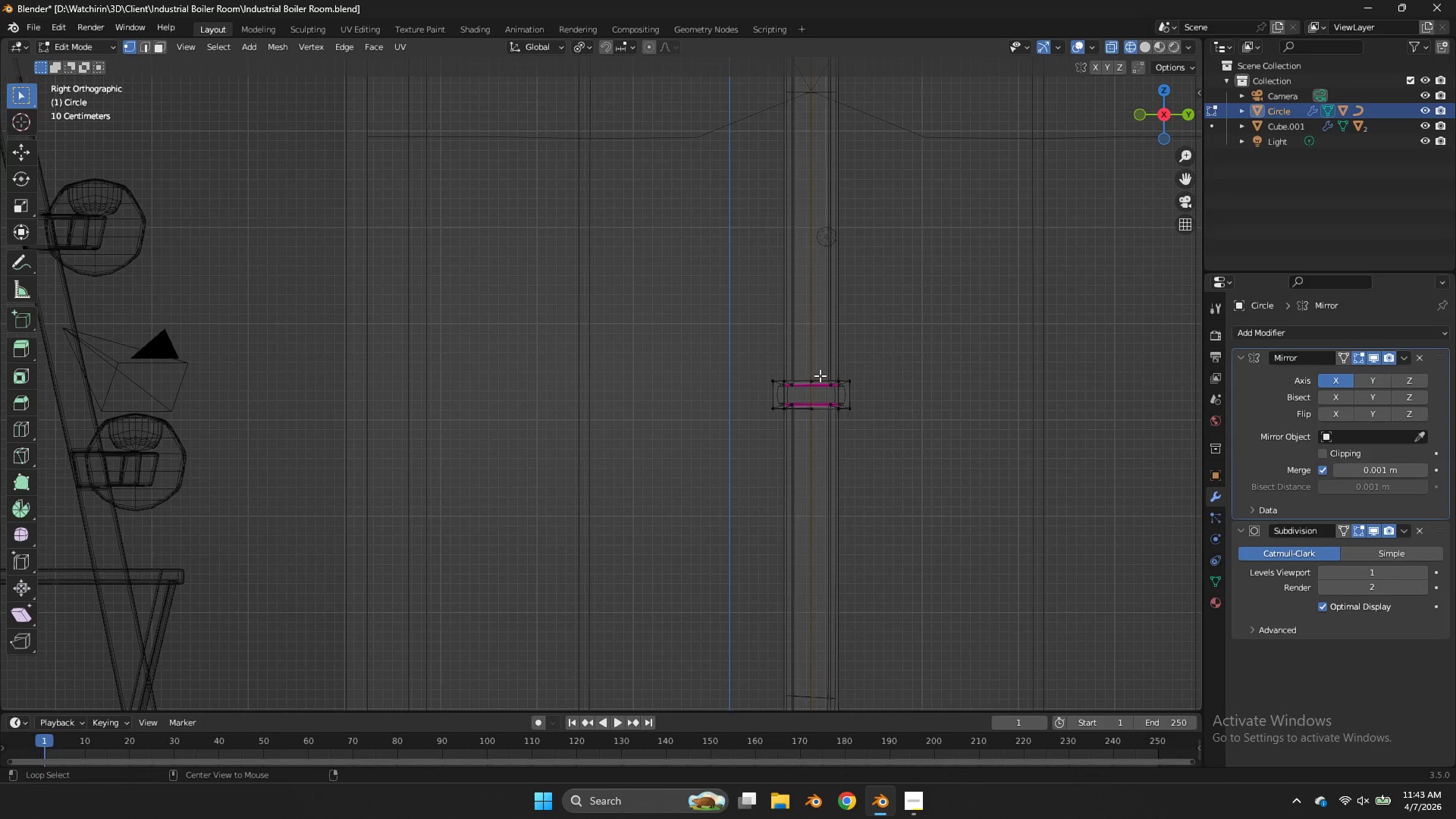 
double_click([825, 381])
 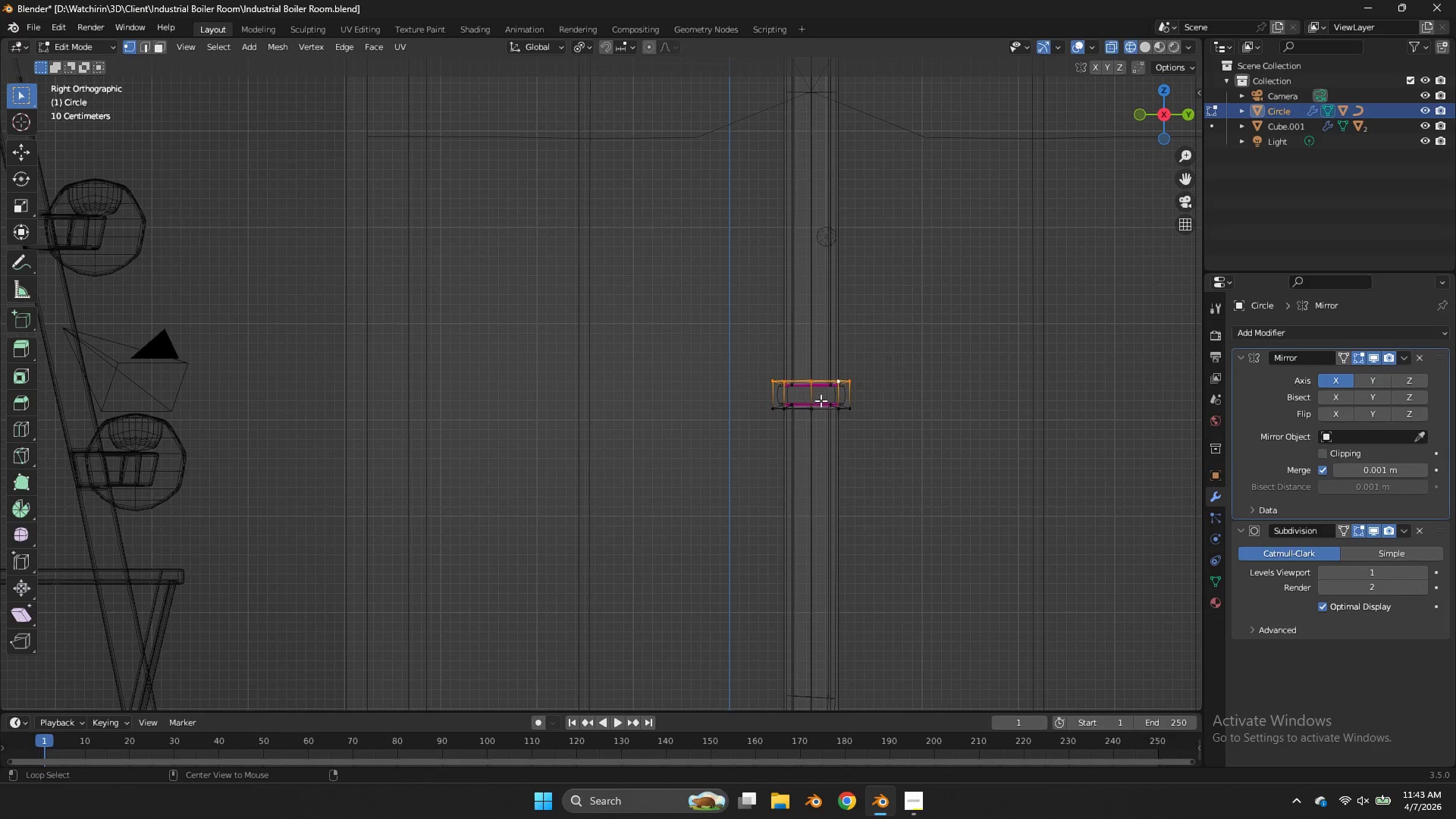 
hold_key(key=ShiftLeft, duration=0.61)
 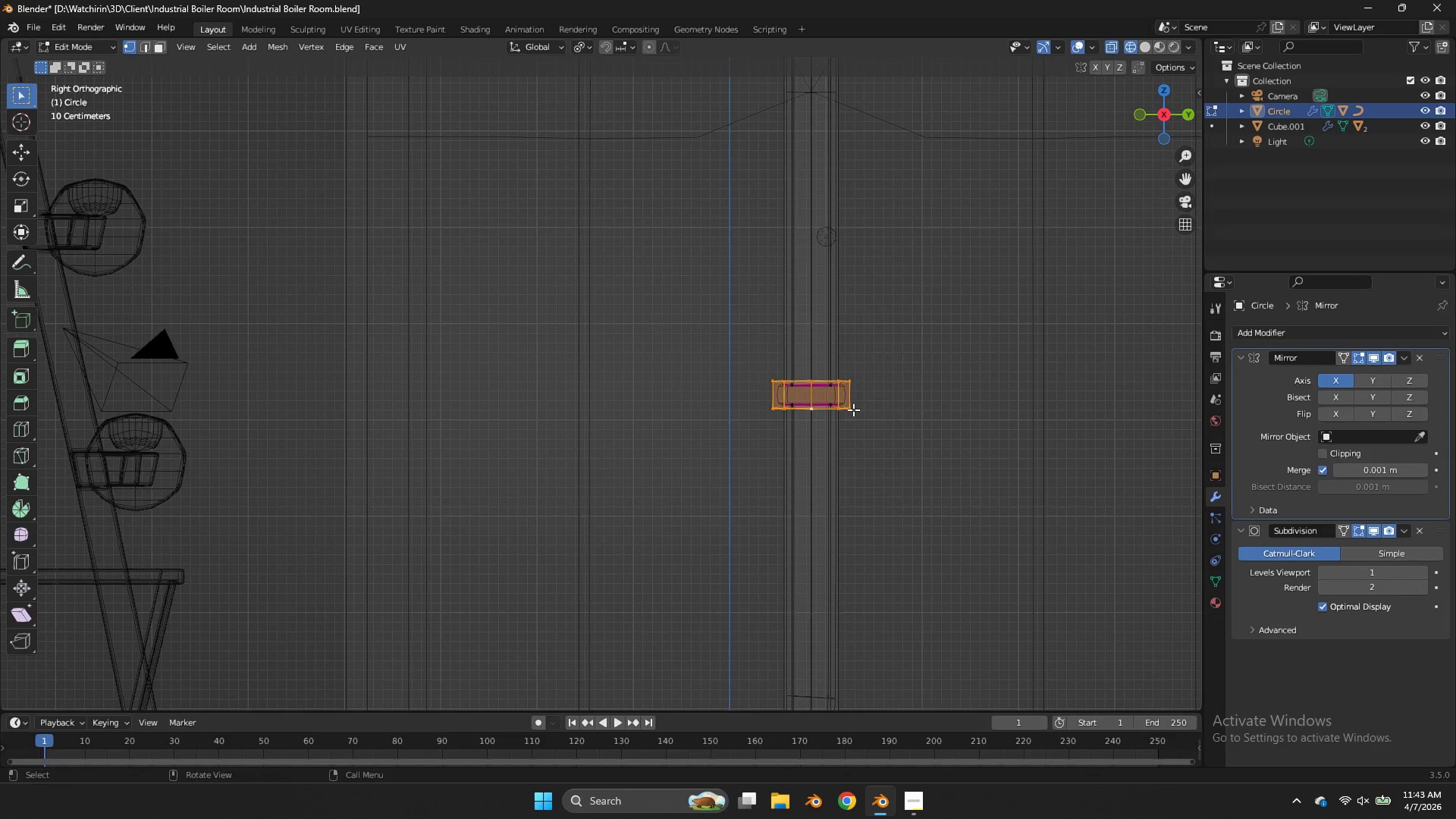 
type(zsz)
 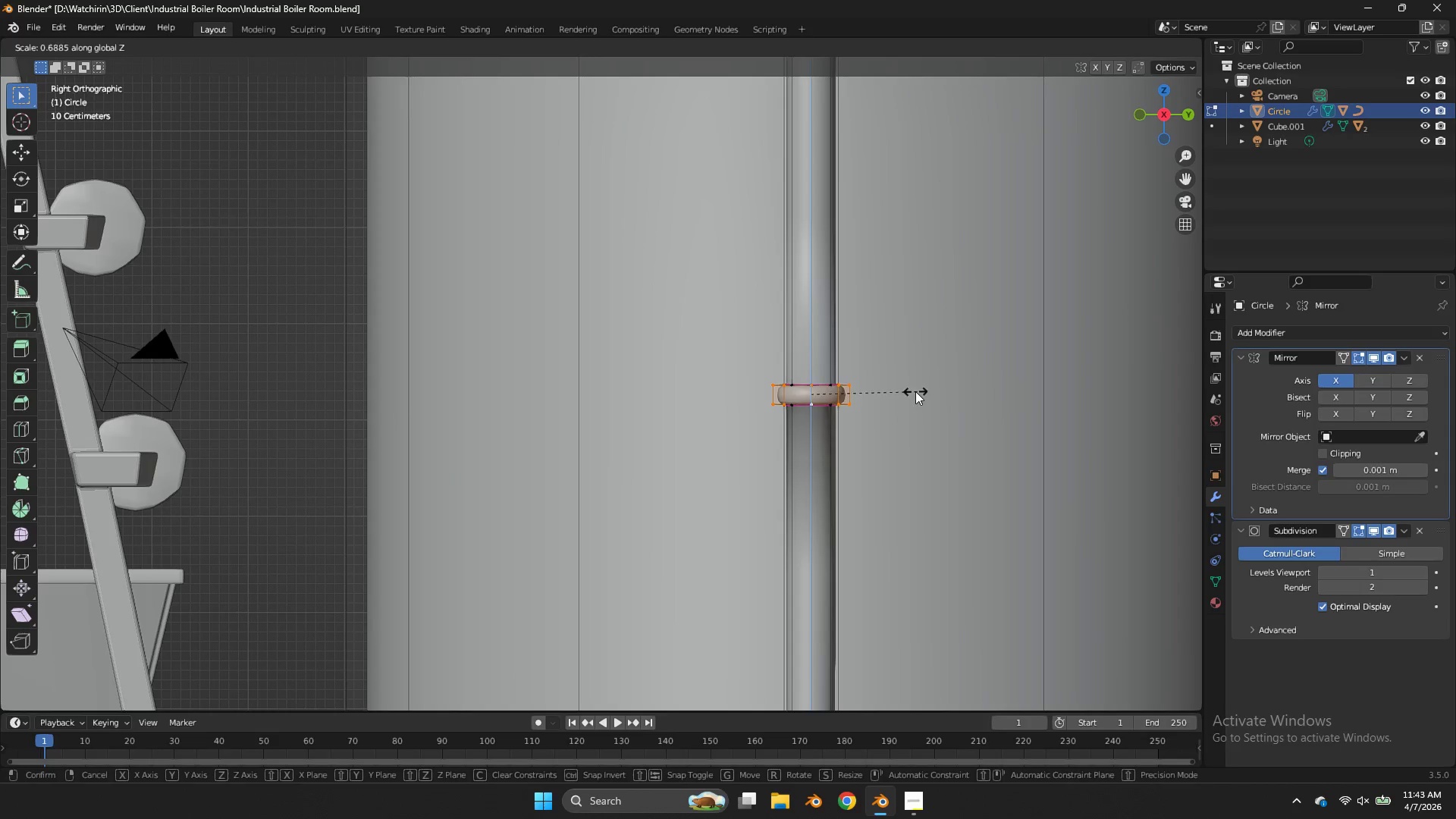 
left_click([915, 391])
 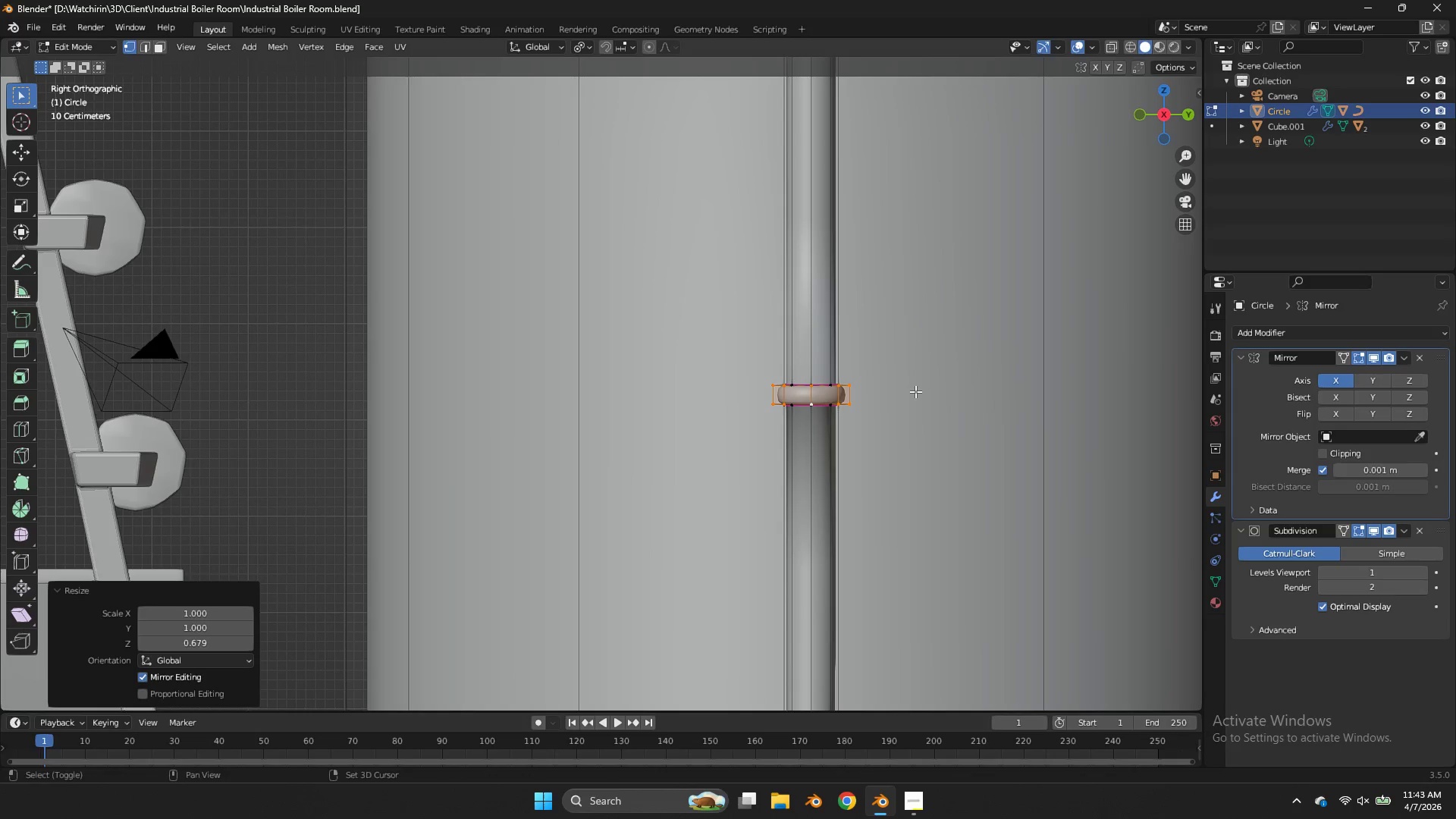 
key(Shift+E)
 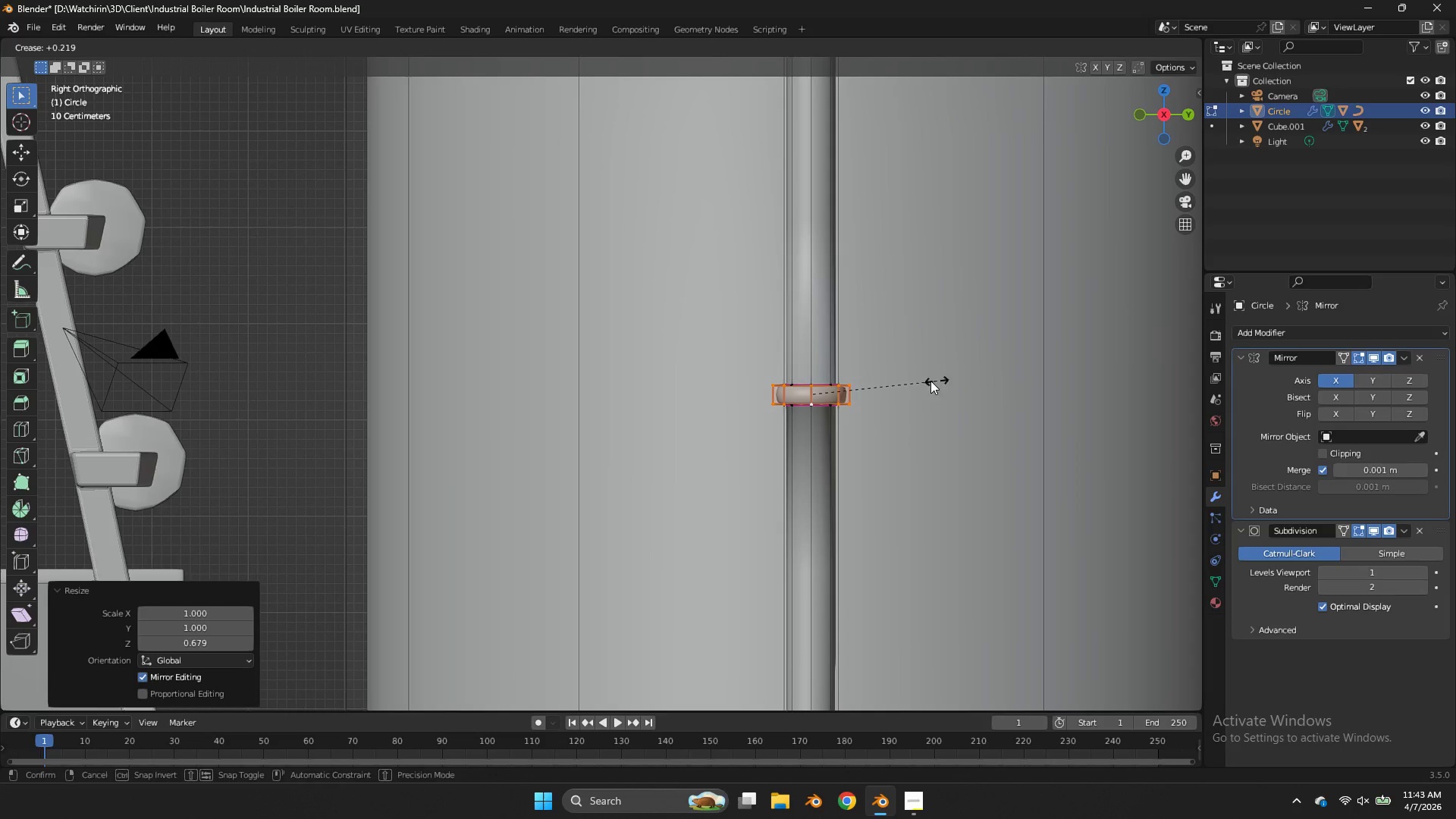 
right_click([861, 380])
 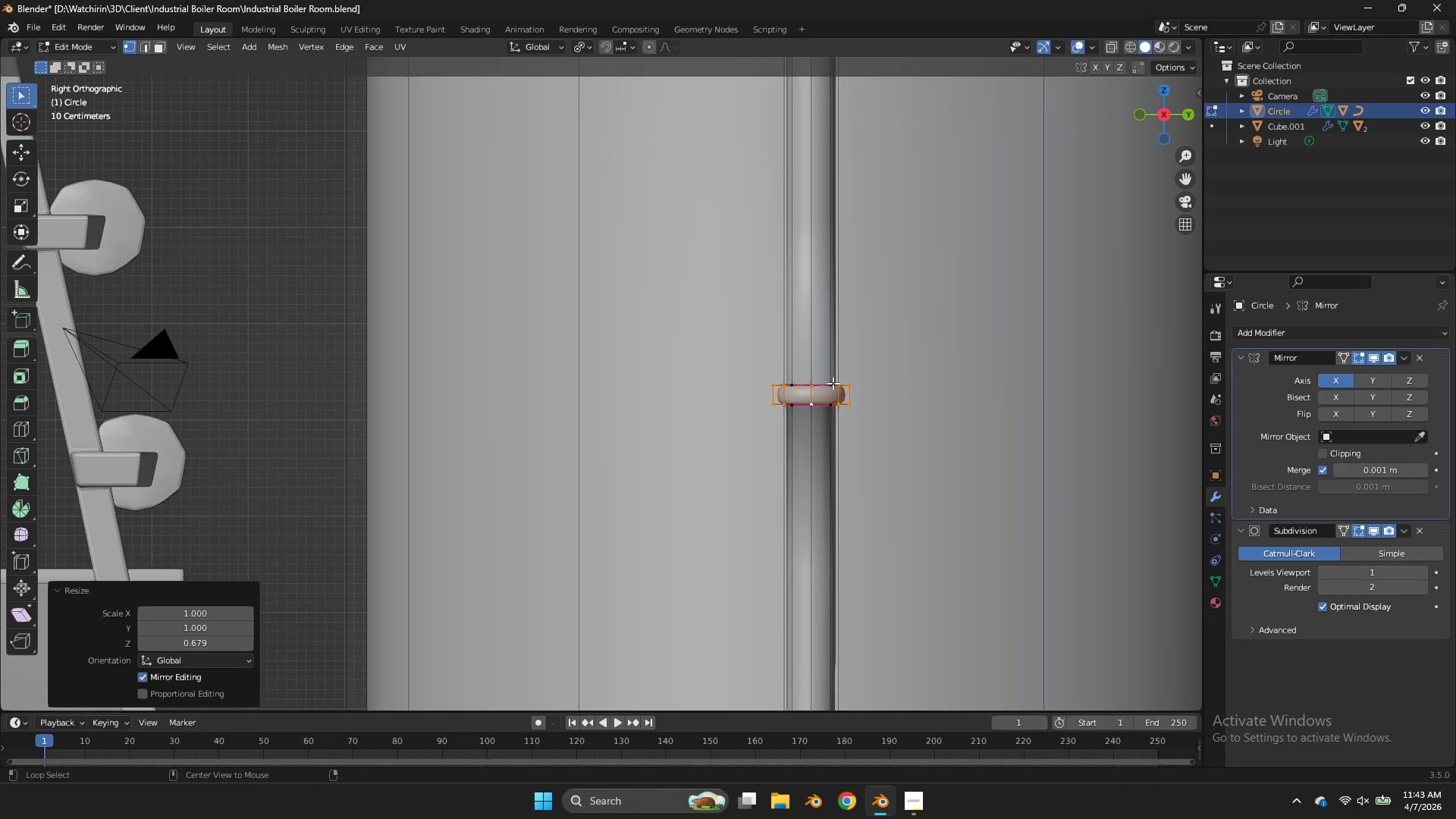 
hold_key(key=AltLeft, duration=1.44)
left_click([828, 385])
 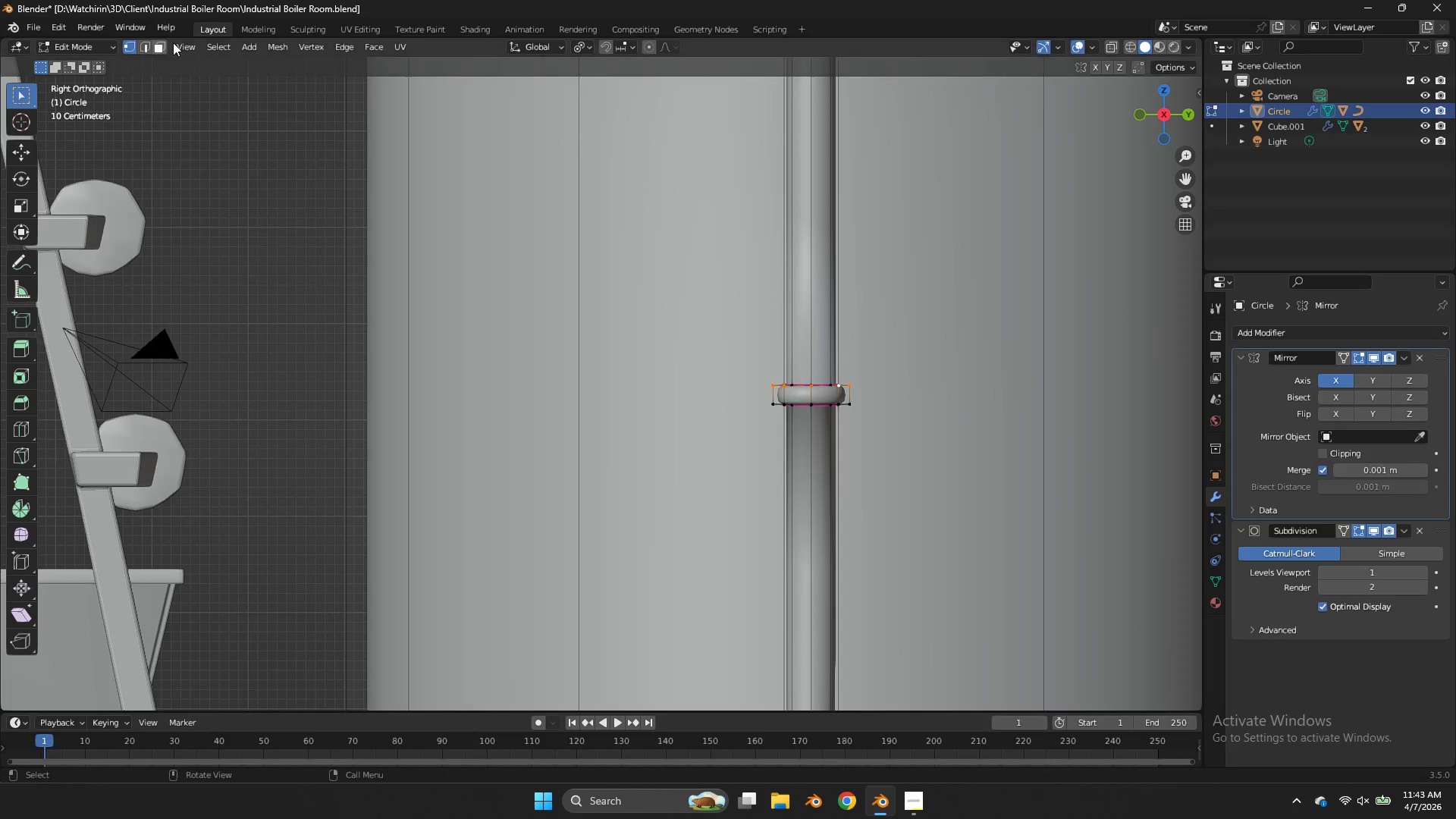 
left_click([138, 44])
 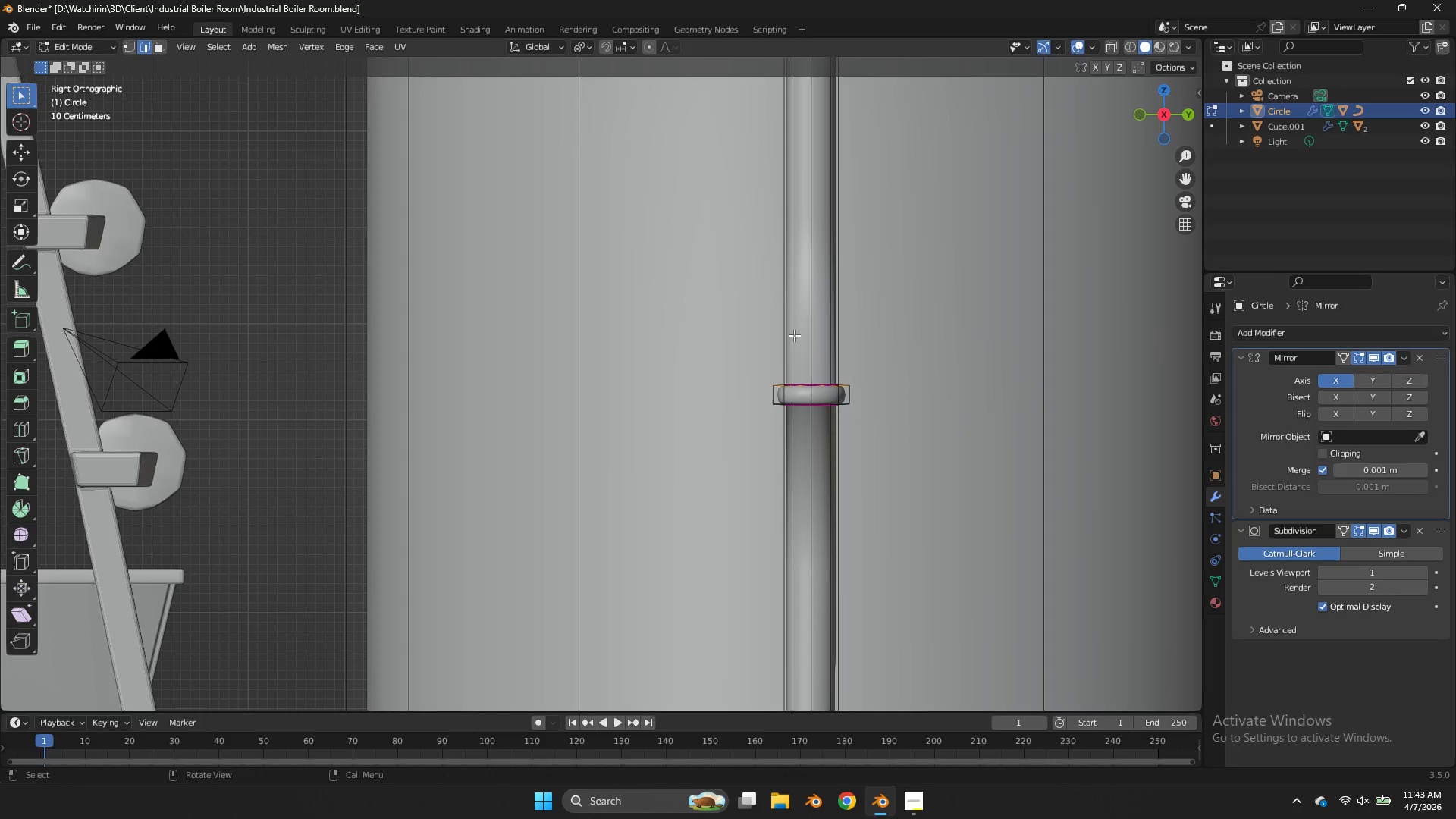 
hold_key(key=AltLeft, duration=0.94)
left_click([844, 404])
 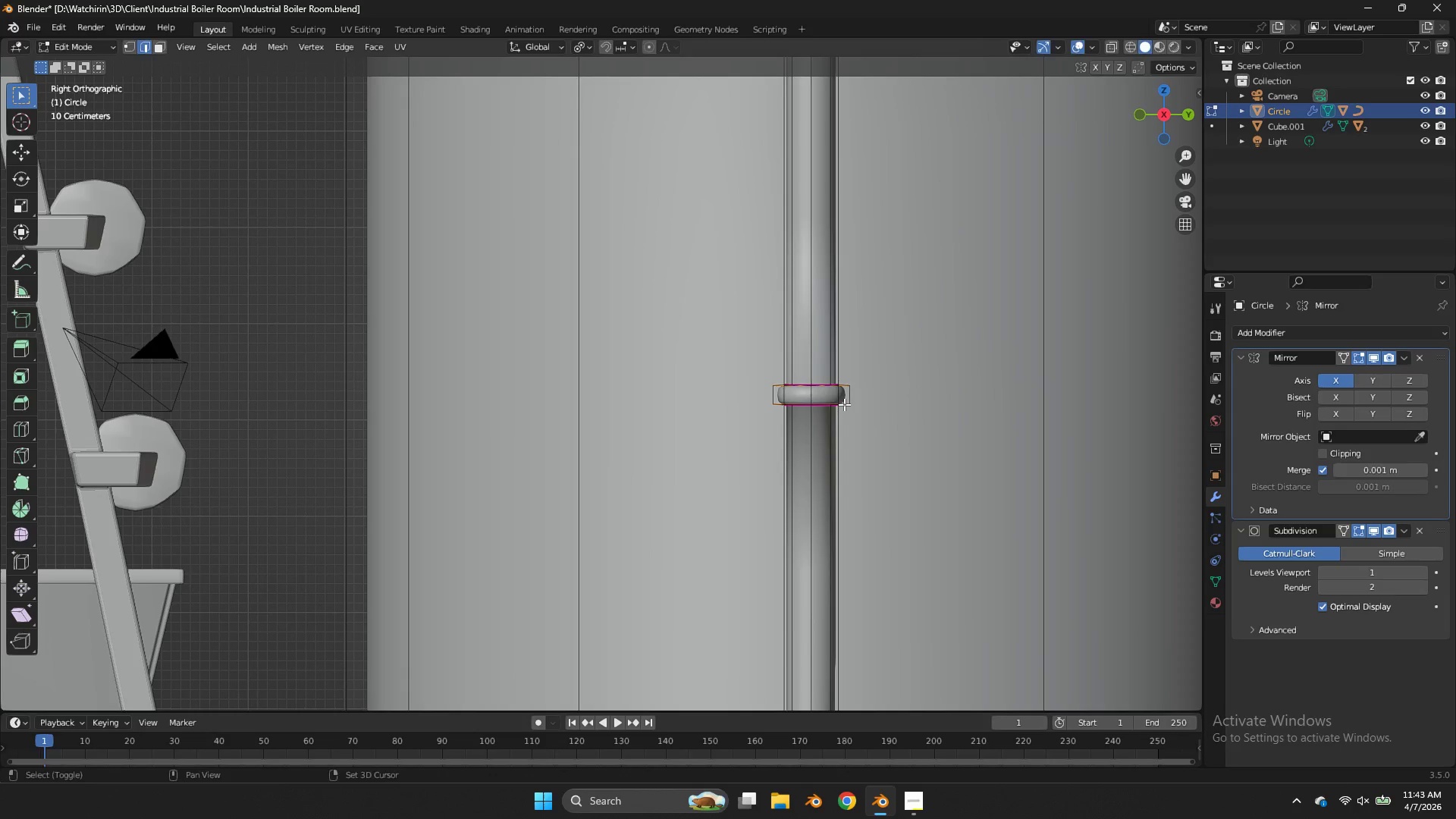 
key(Shift+E)
 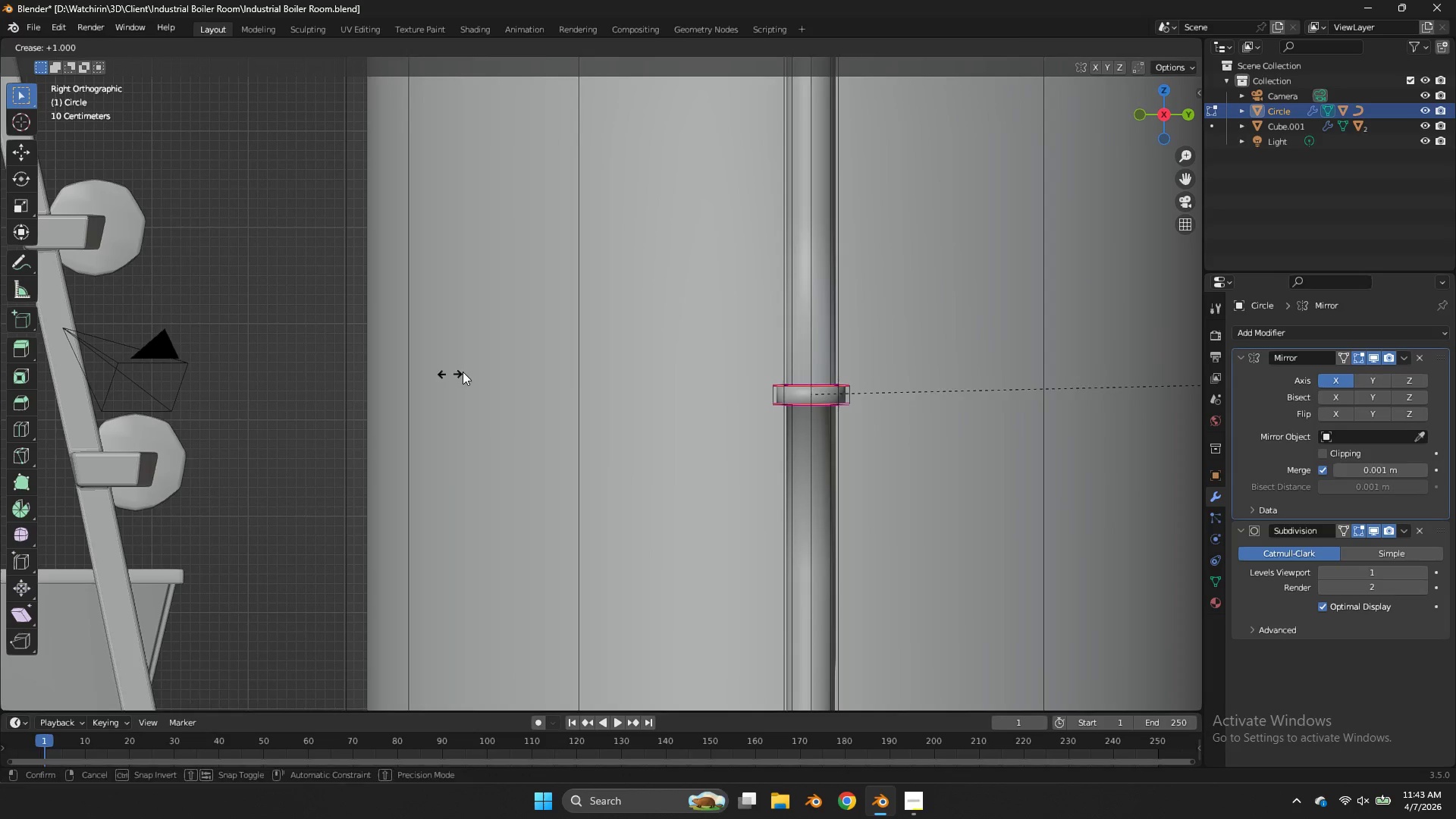 
left_click_drag(start_coordinate=[500, 369], to_coordinate=[517, 369])
 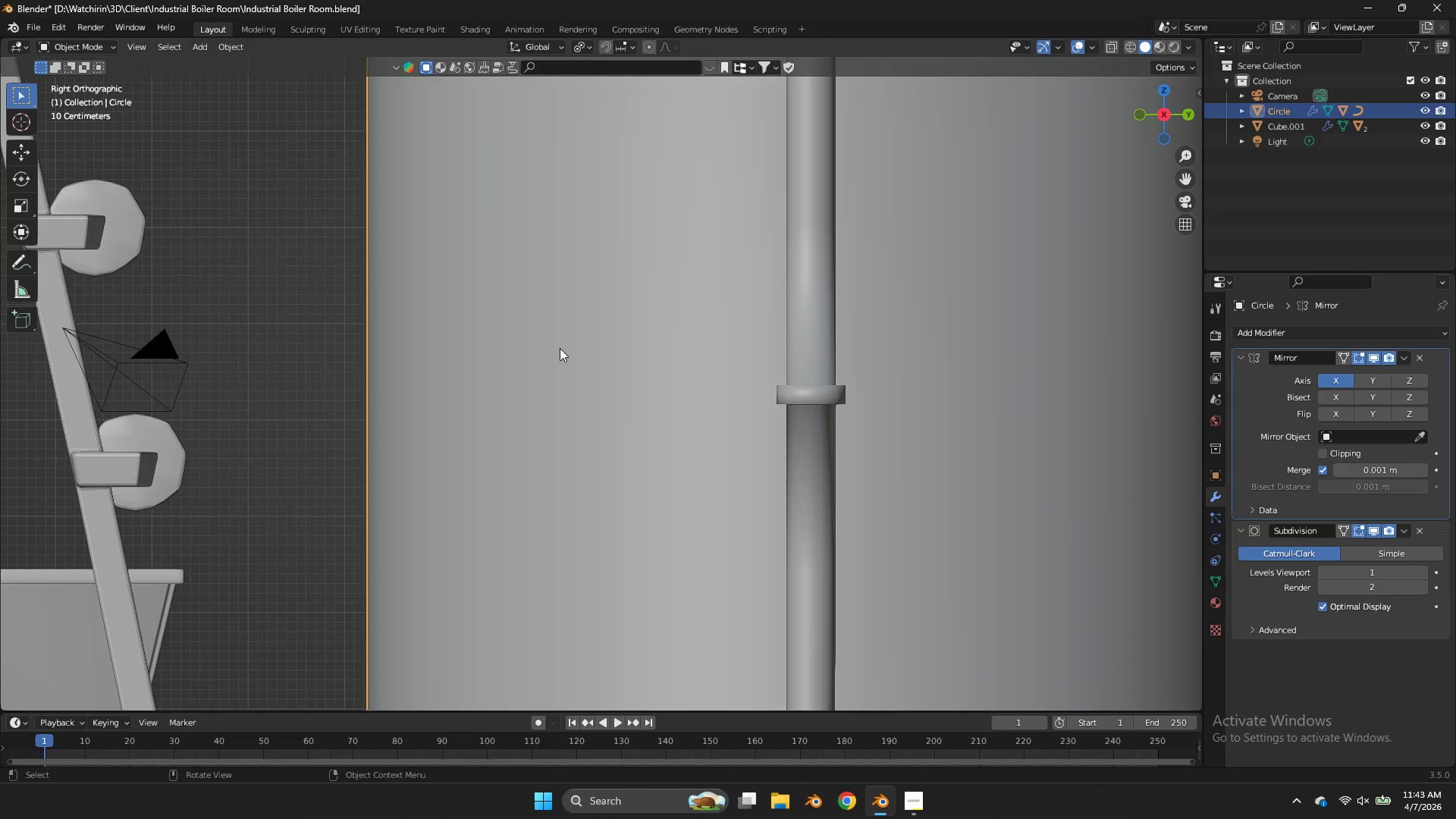 
key(Tab)
 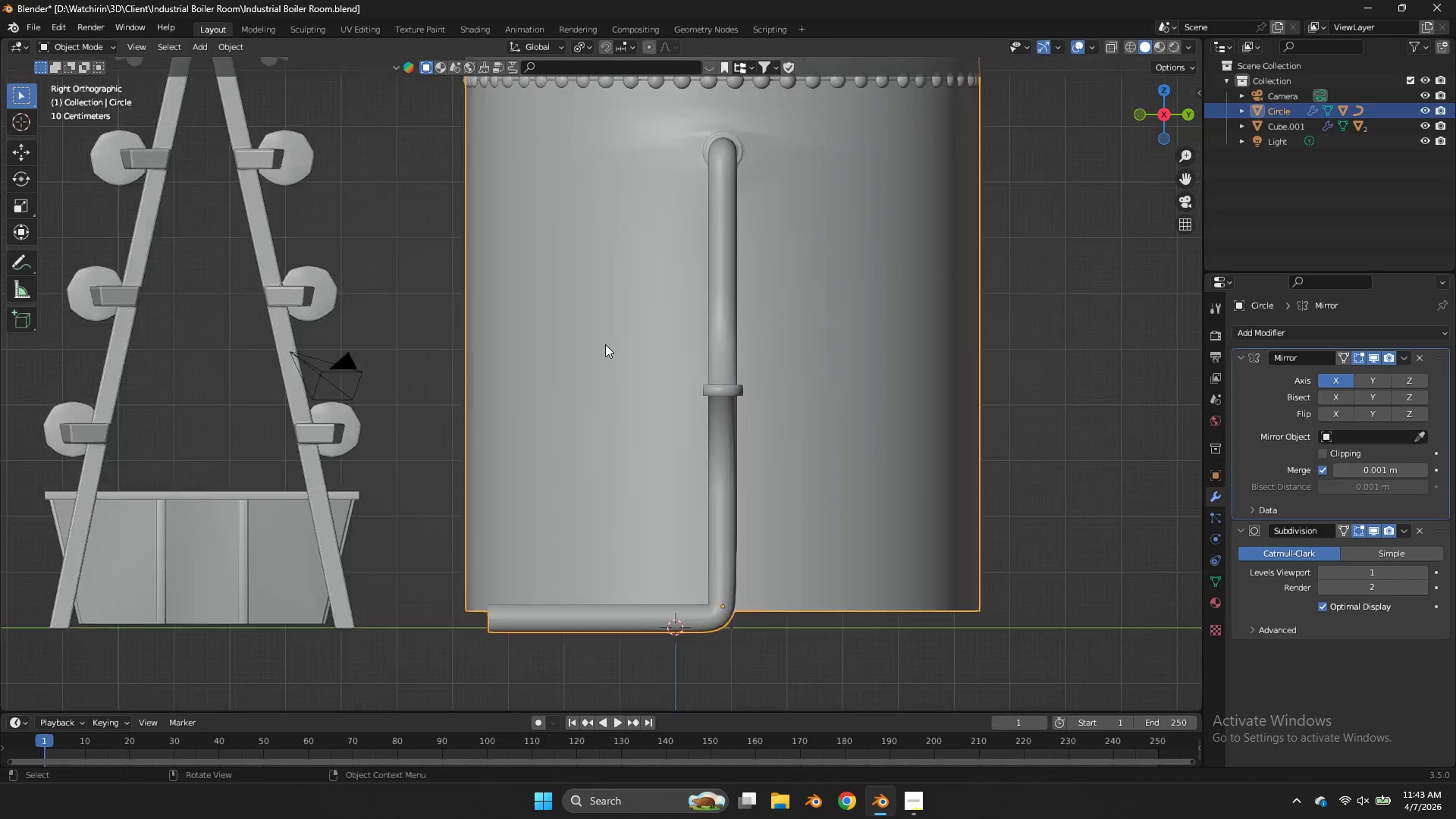 
scroll: coordinate [605, 344], scroll_direction: down, amount: 4.0
 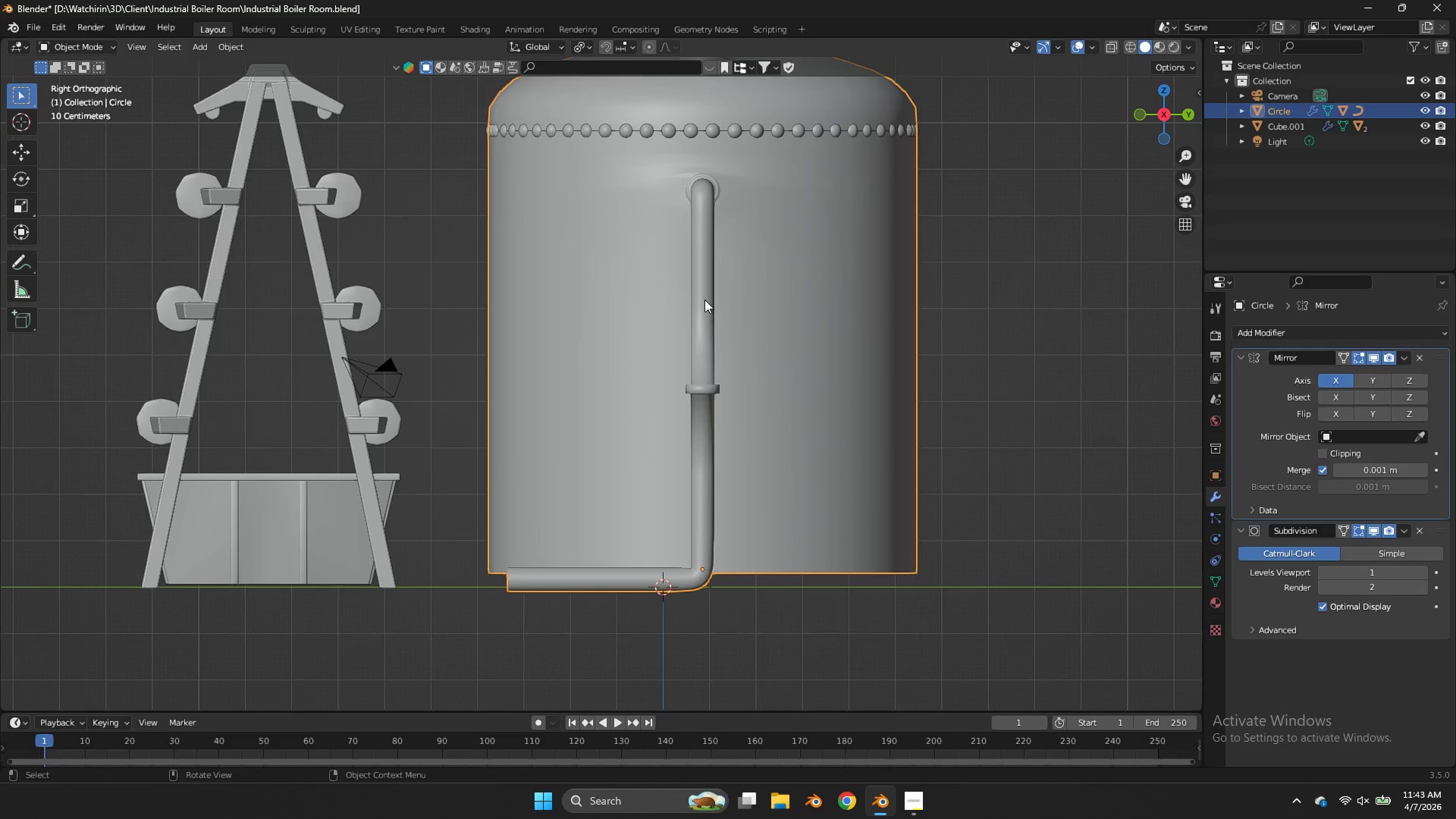 
key(Tab)
 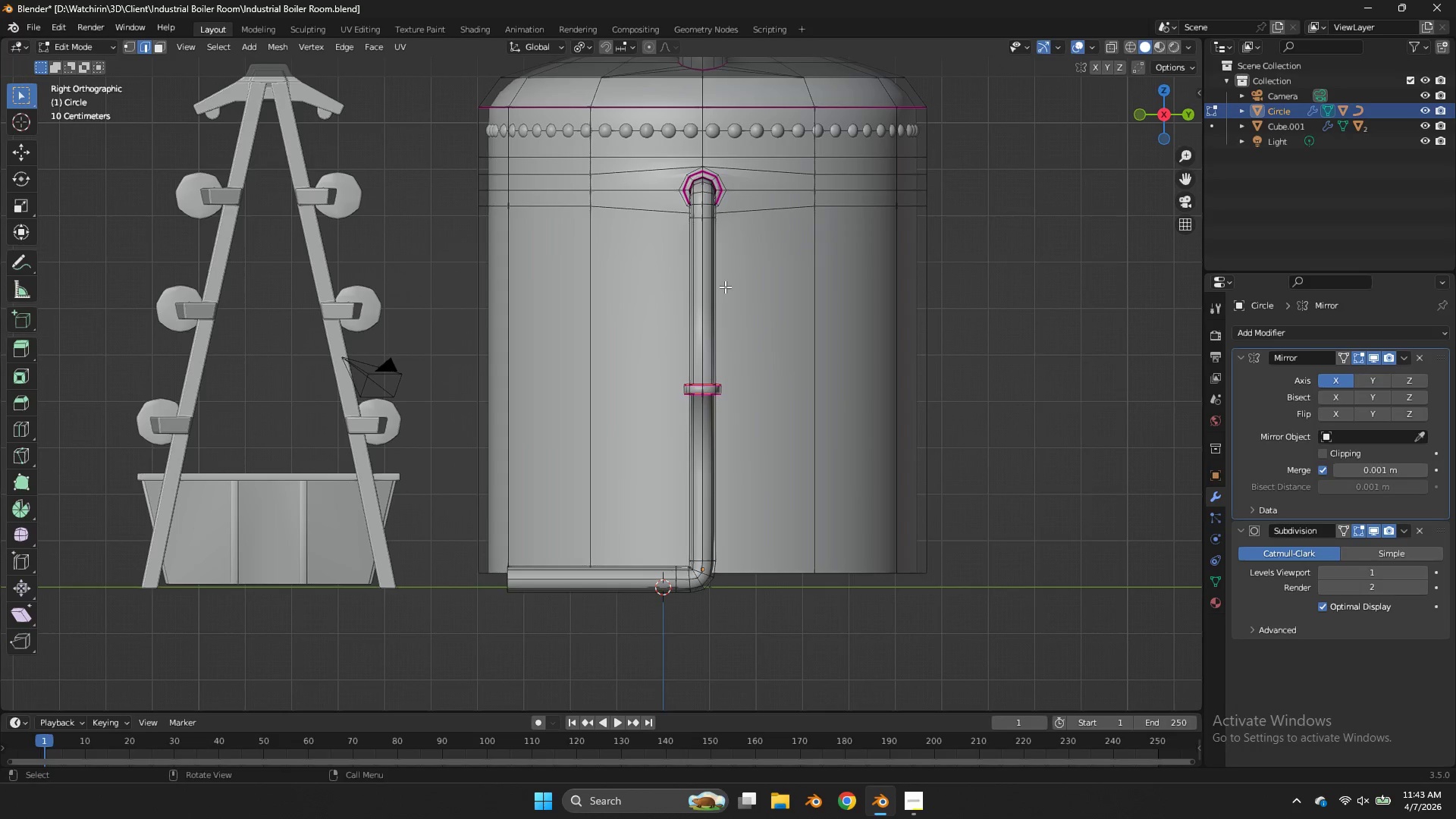 
key(Control+ControlLeft)
 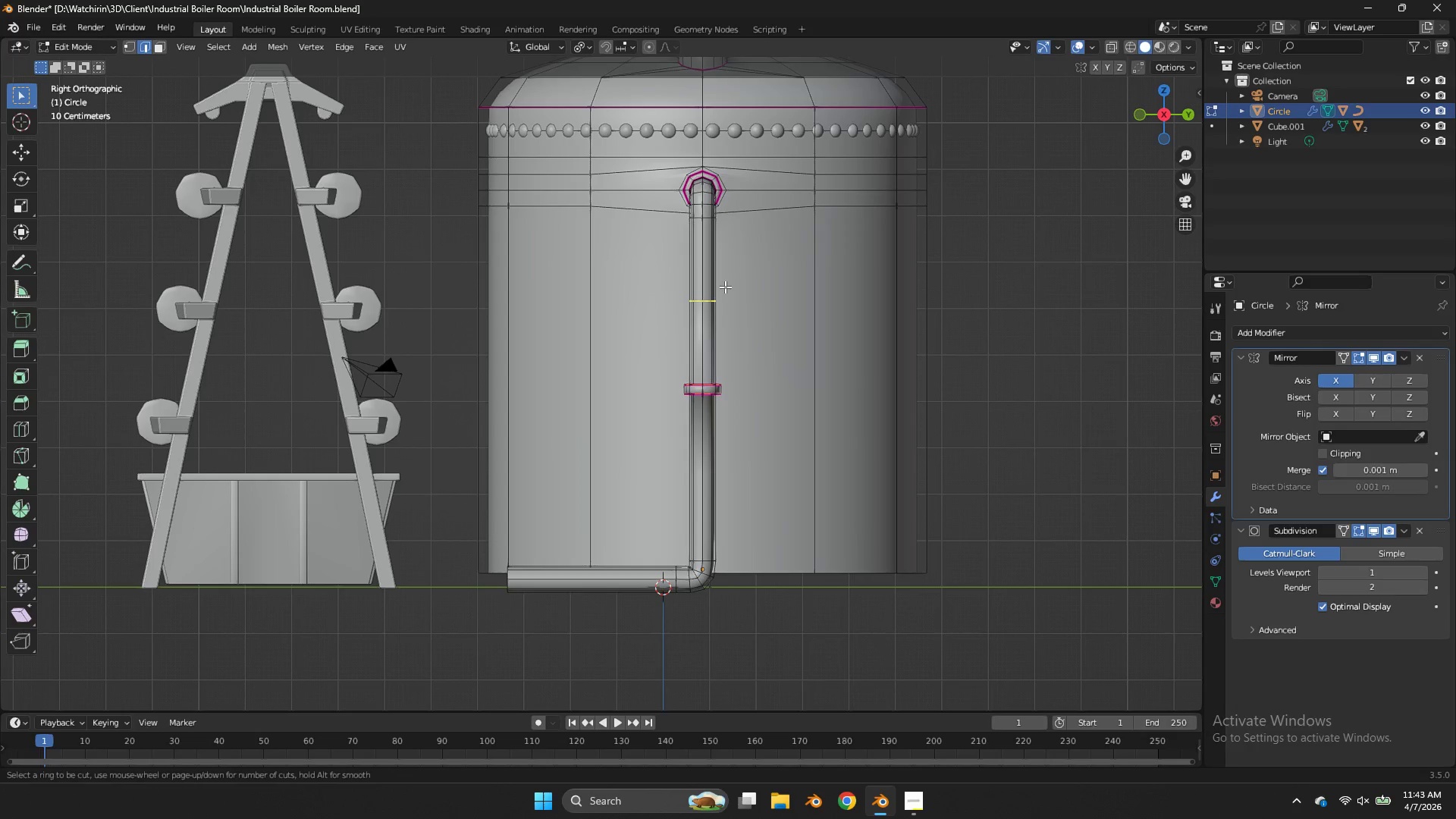 
key(Control+R)
 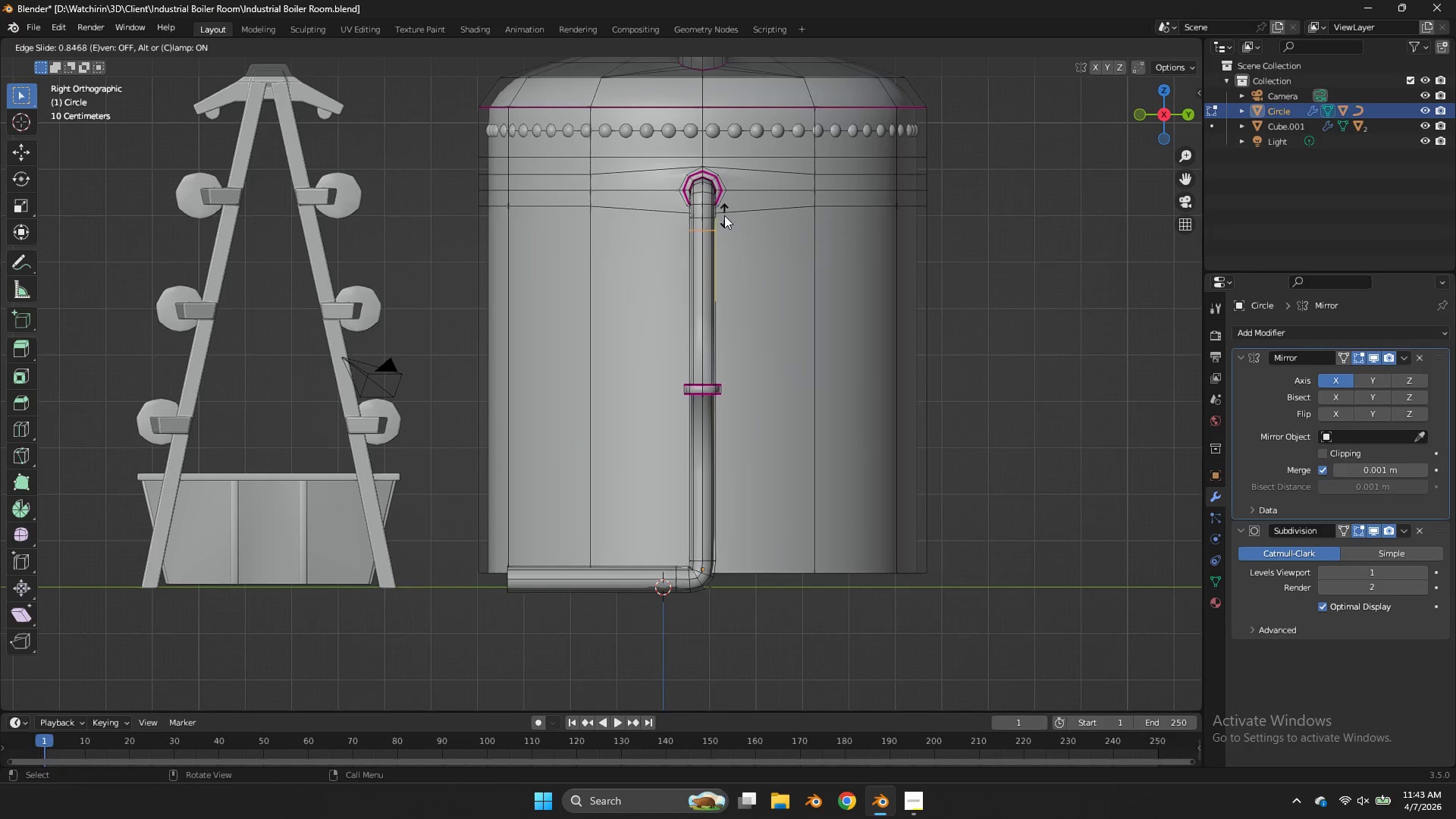 
right_click([724, 215])
 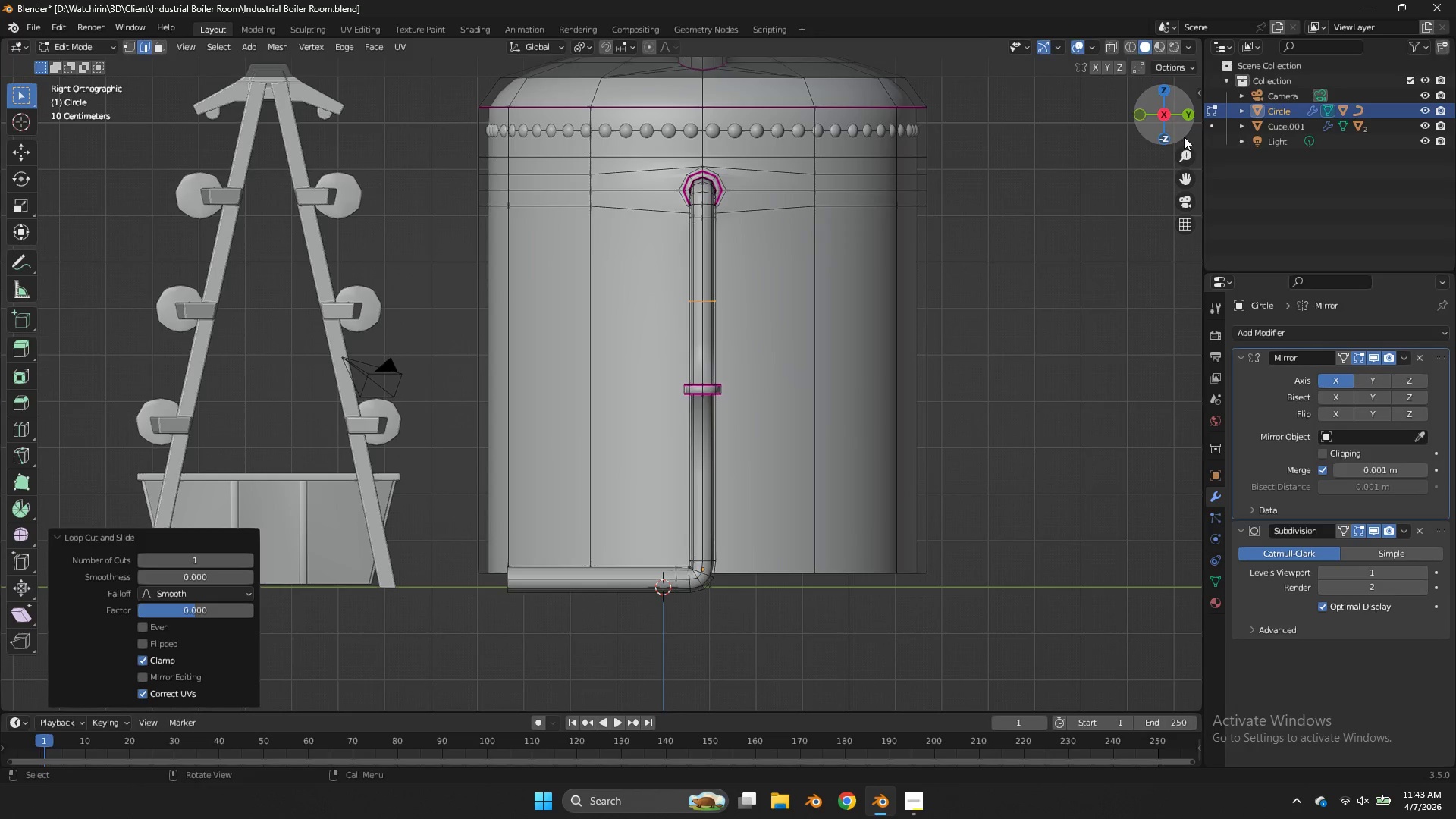 
key(Control+ControlLeft)
 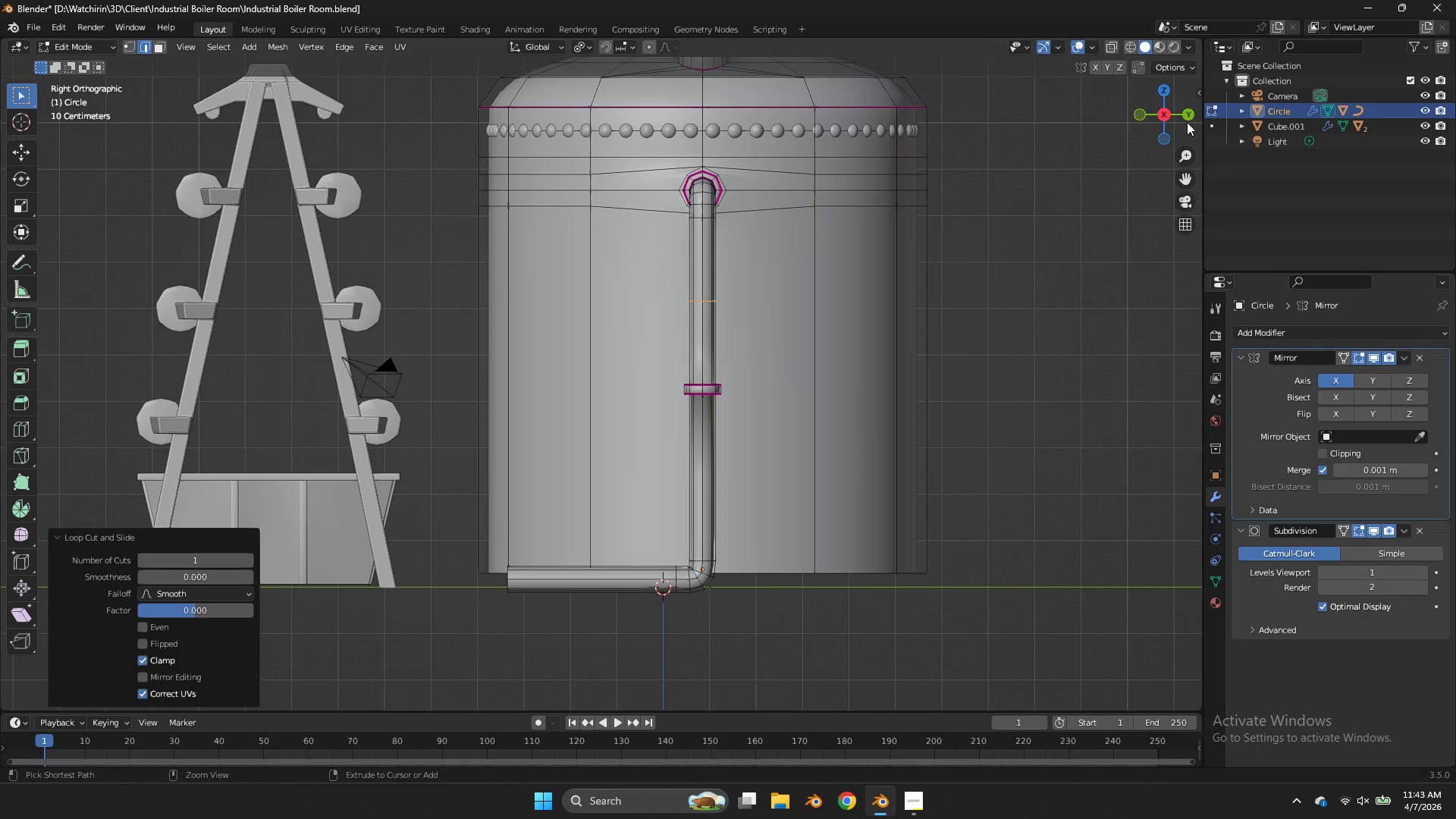 
key(Control+Z)
 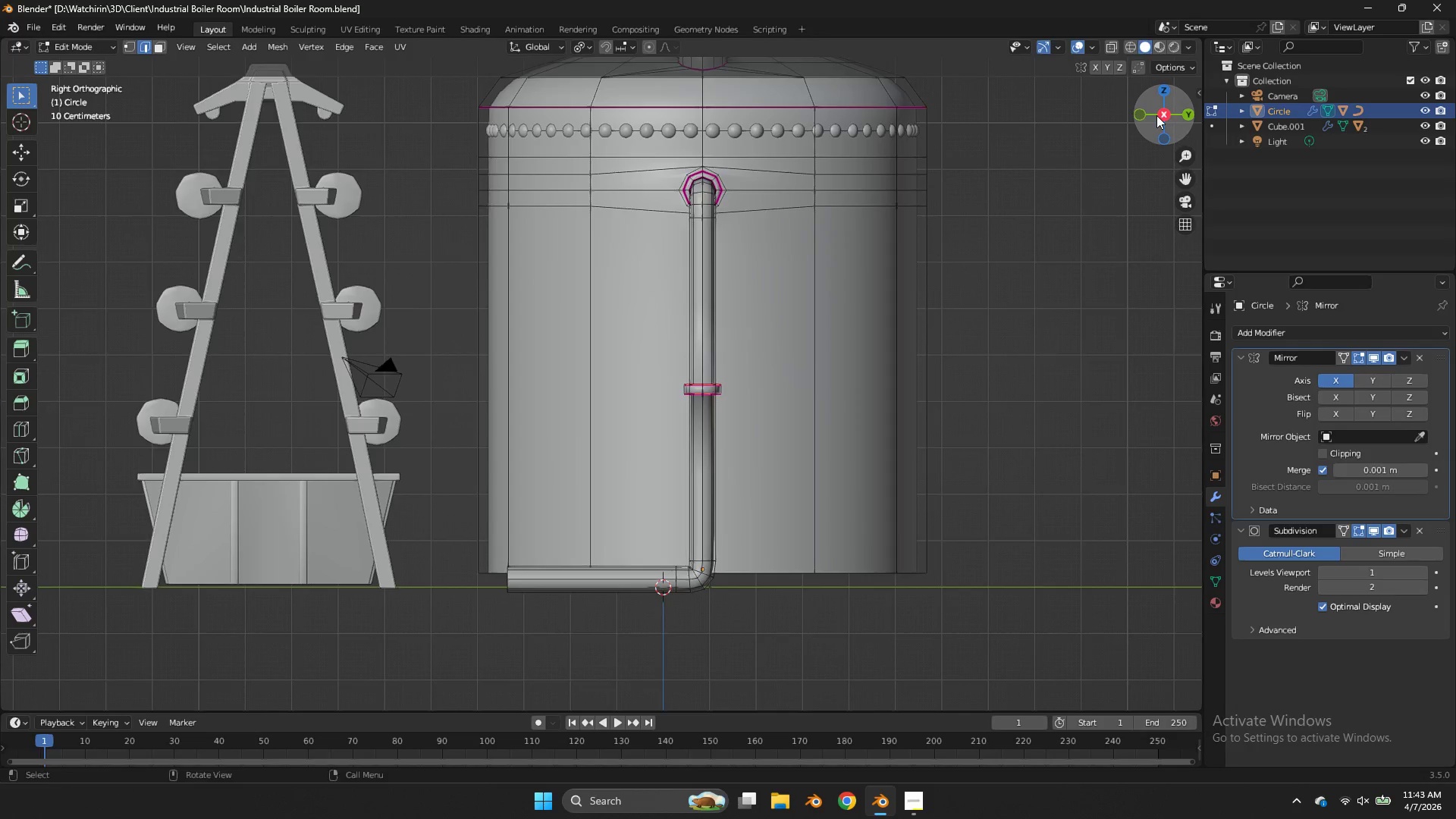 
left_click_drag(start_coordinate=[1151, 112], to_coordinate=[48, 154])
 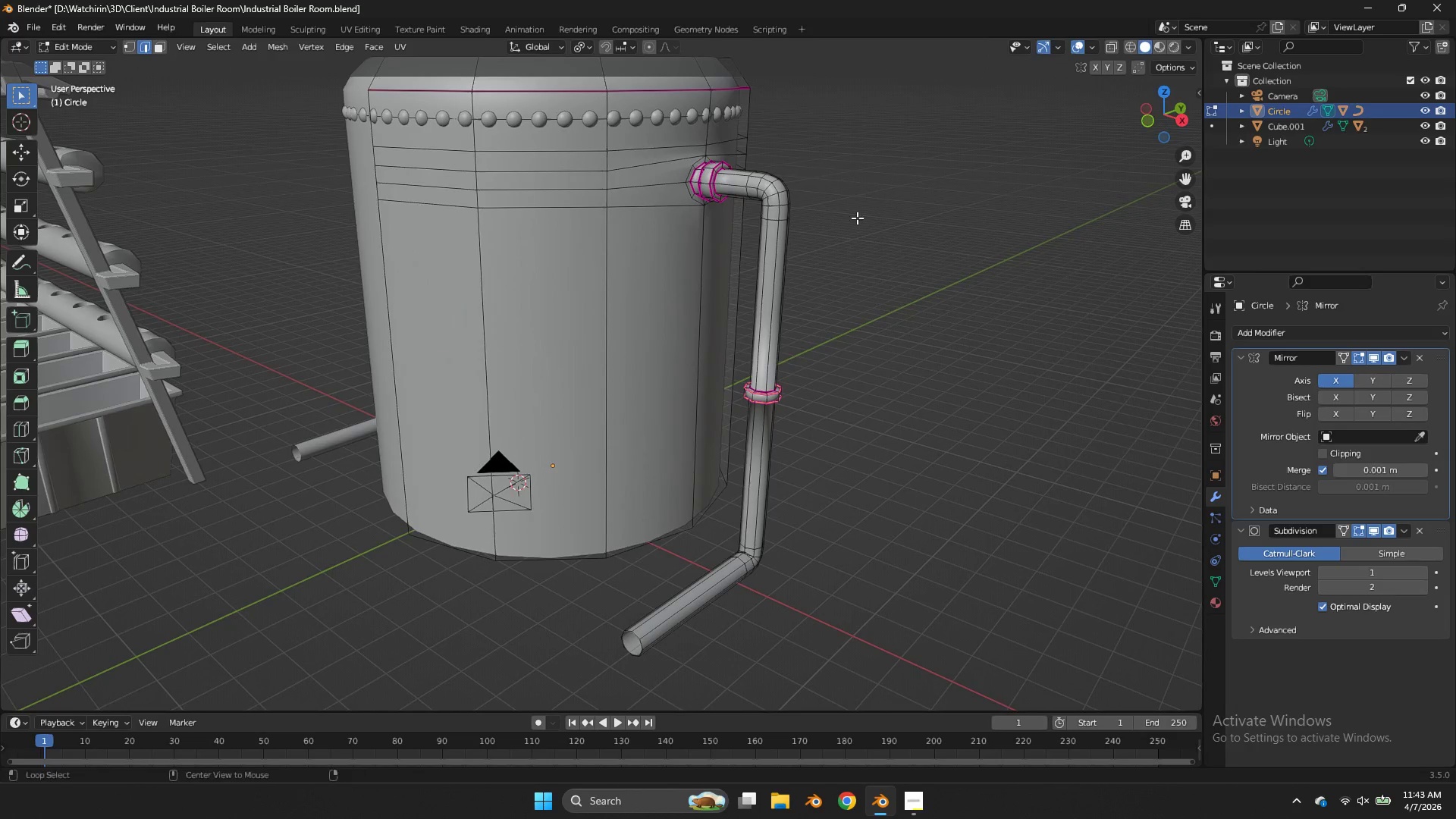 
hold_key(key=AltLeft, duration=1.88)
left_click([774, 218])
 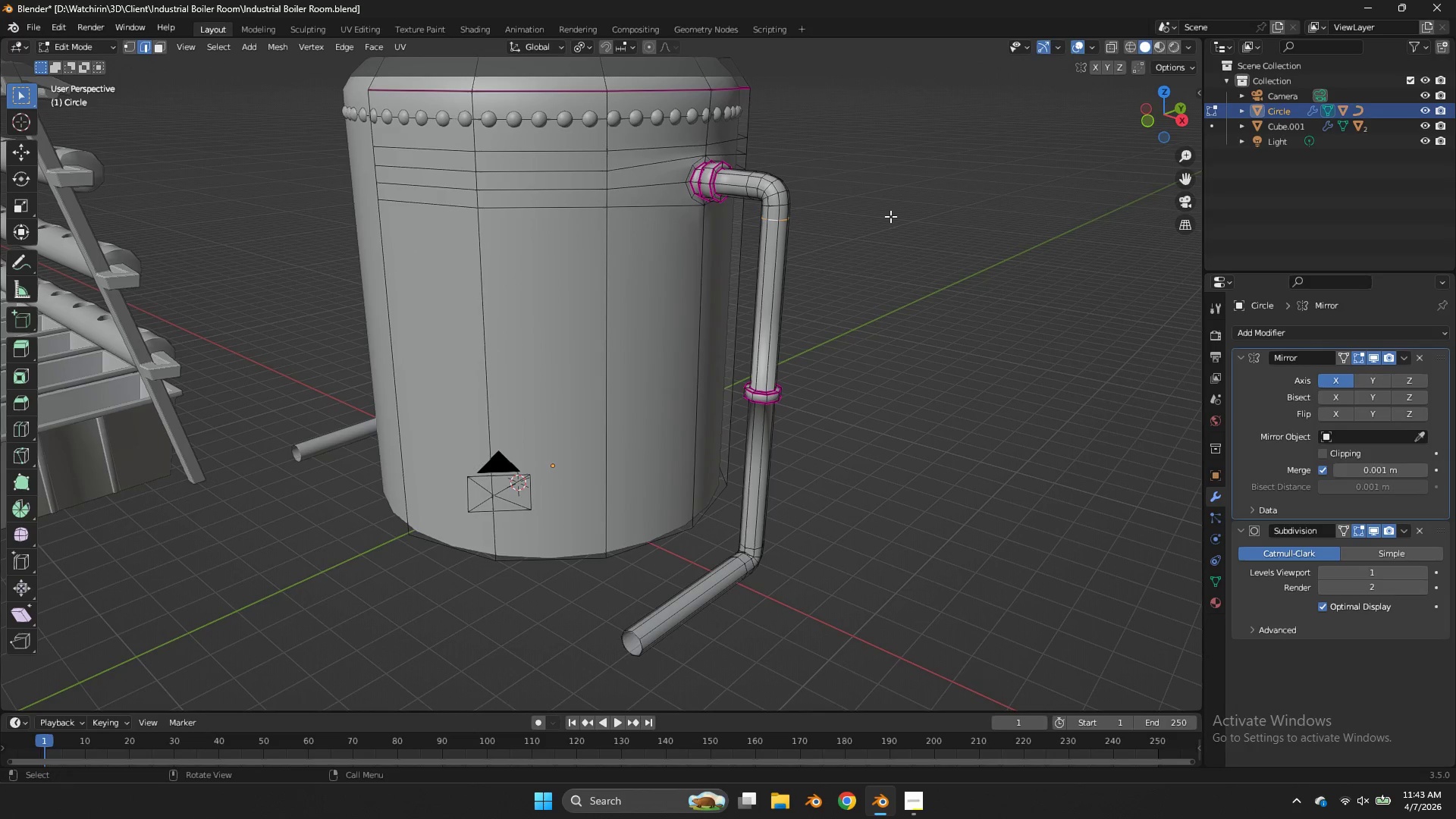 
key(Control+ControlLeft)
 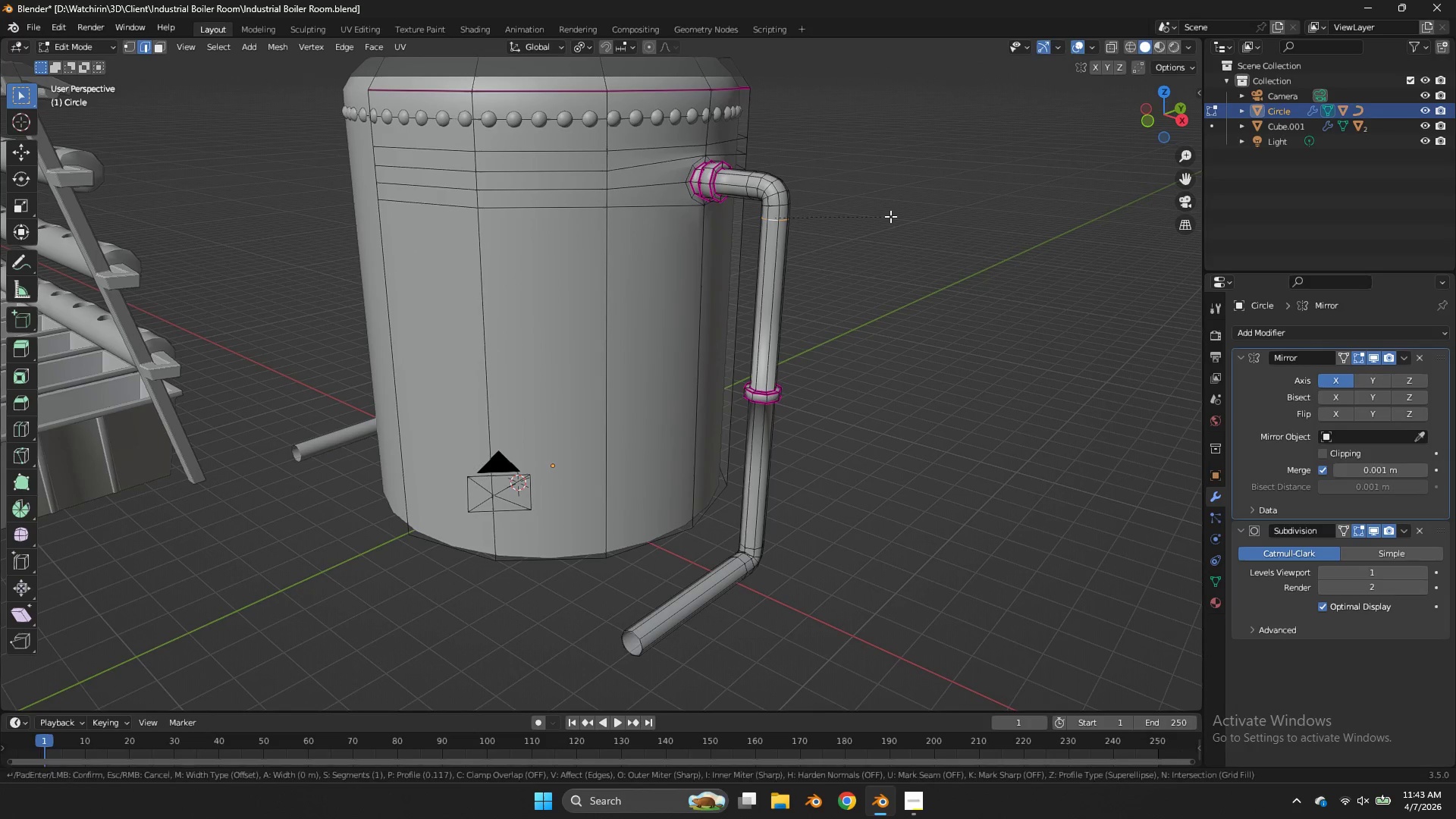 
key(Control+B)
 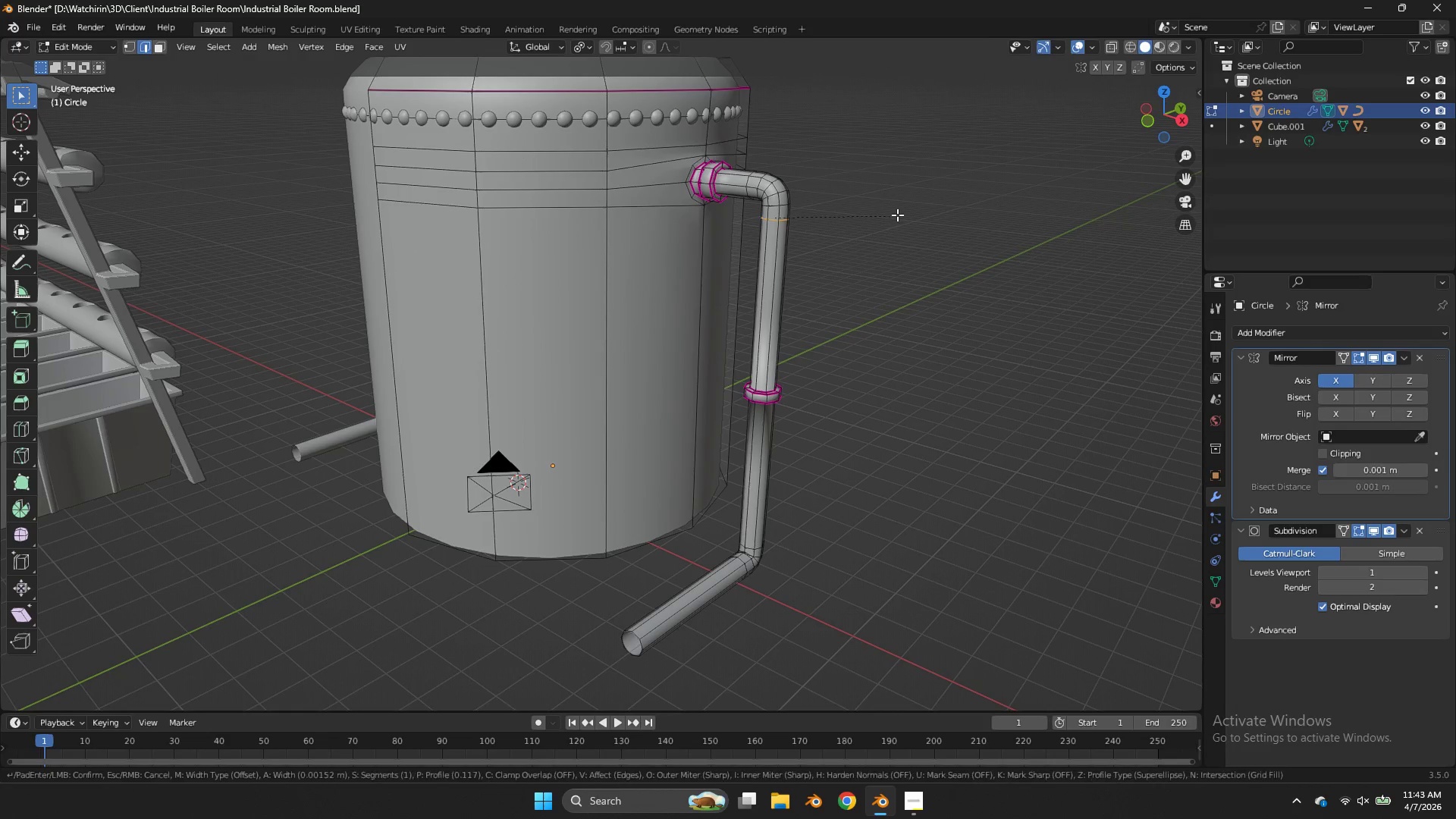 
hold_key(key=ShiftLeft, duration=0.94)
 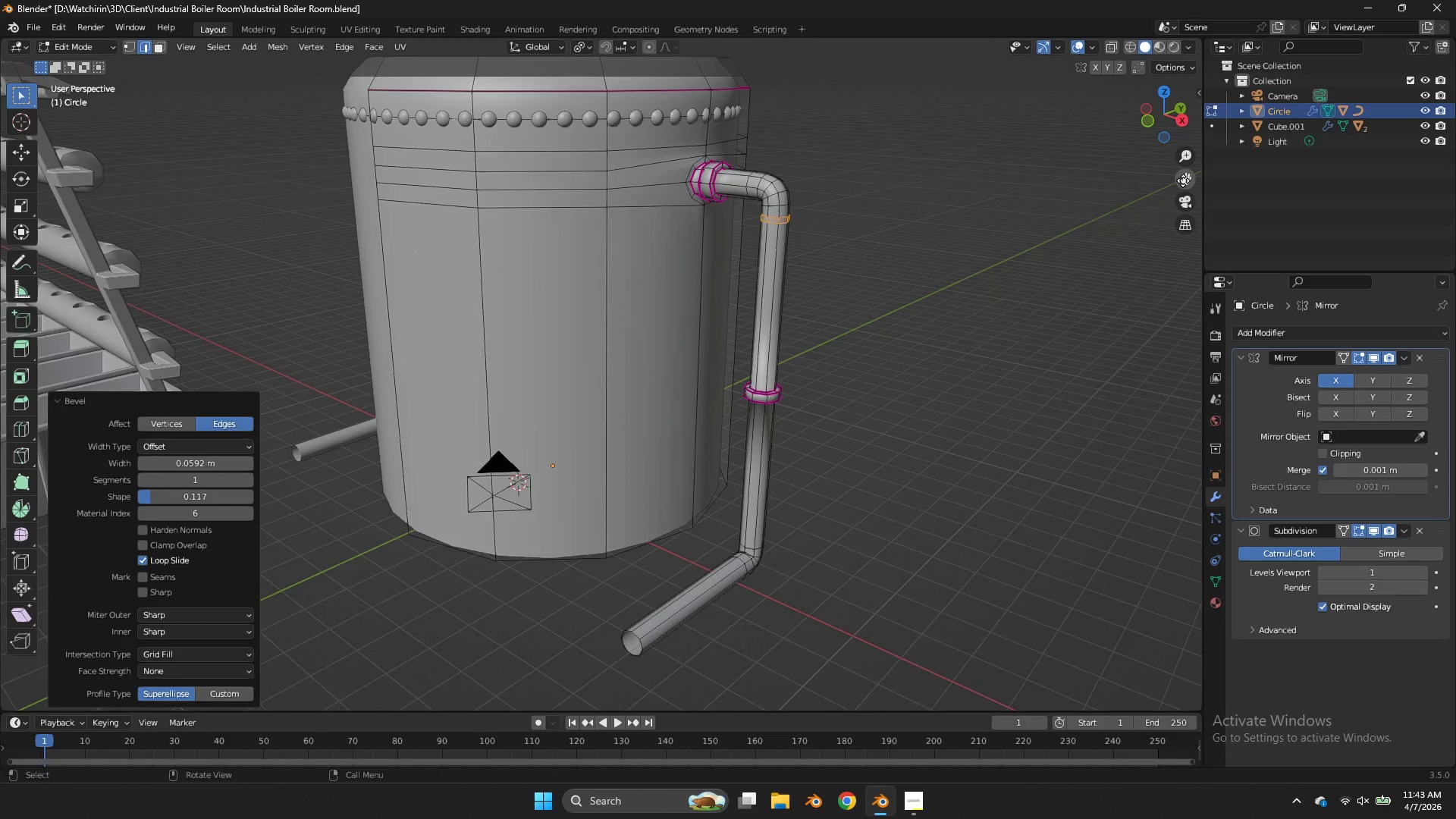 
left_click_drag(start_coordinate=[1183, 180], to_coordinate=[1081, 342])
 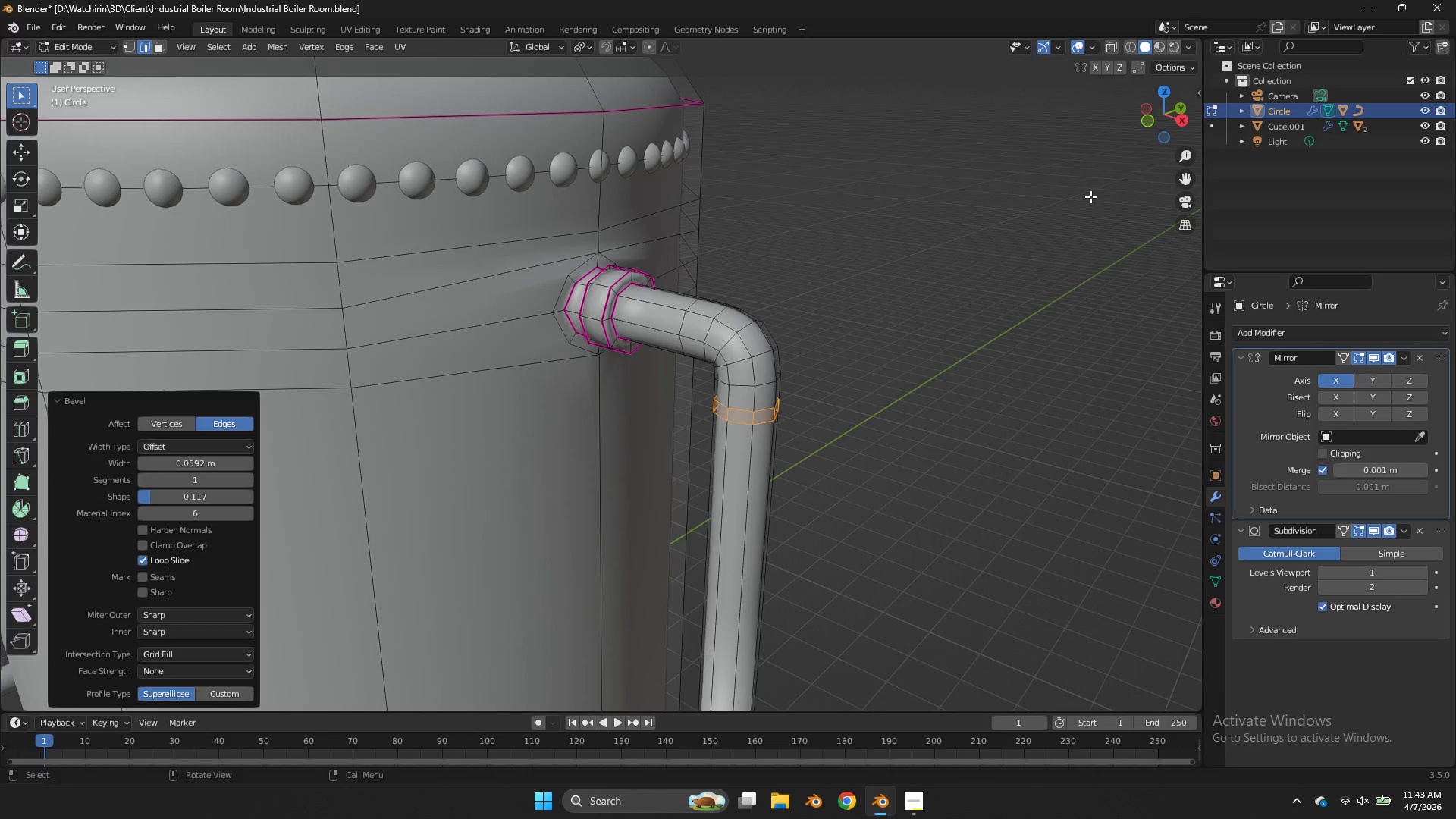 
key(Control+ControlLeft)
 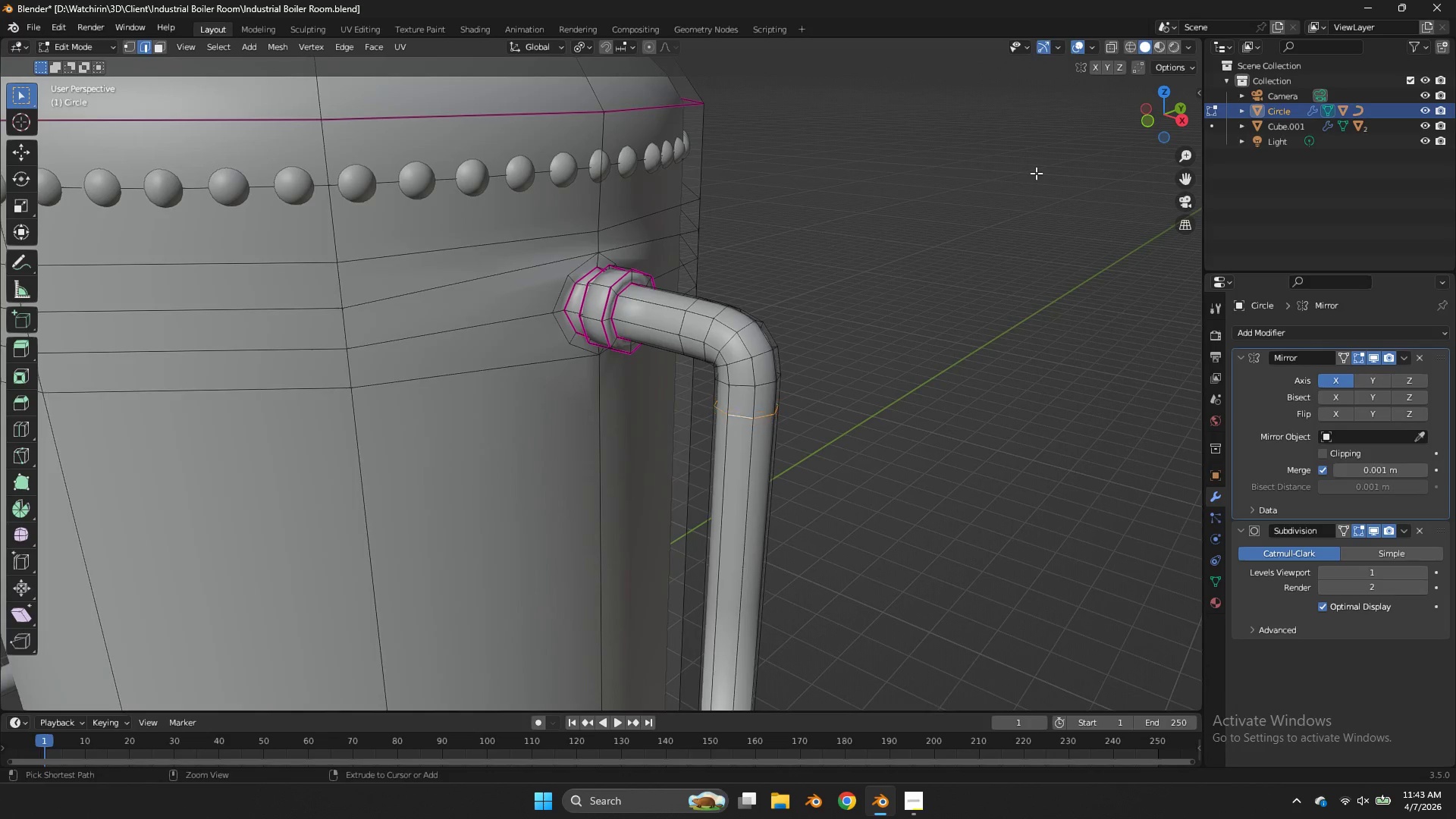 
key(Control+Z)
 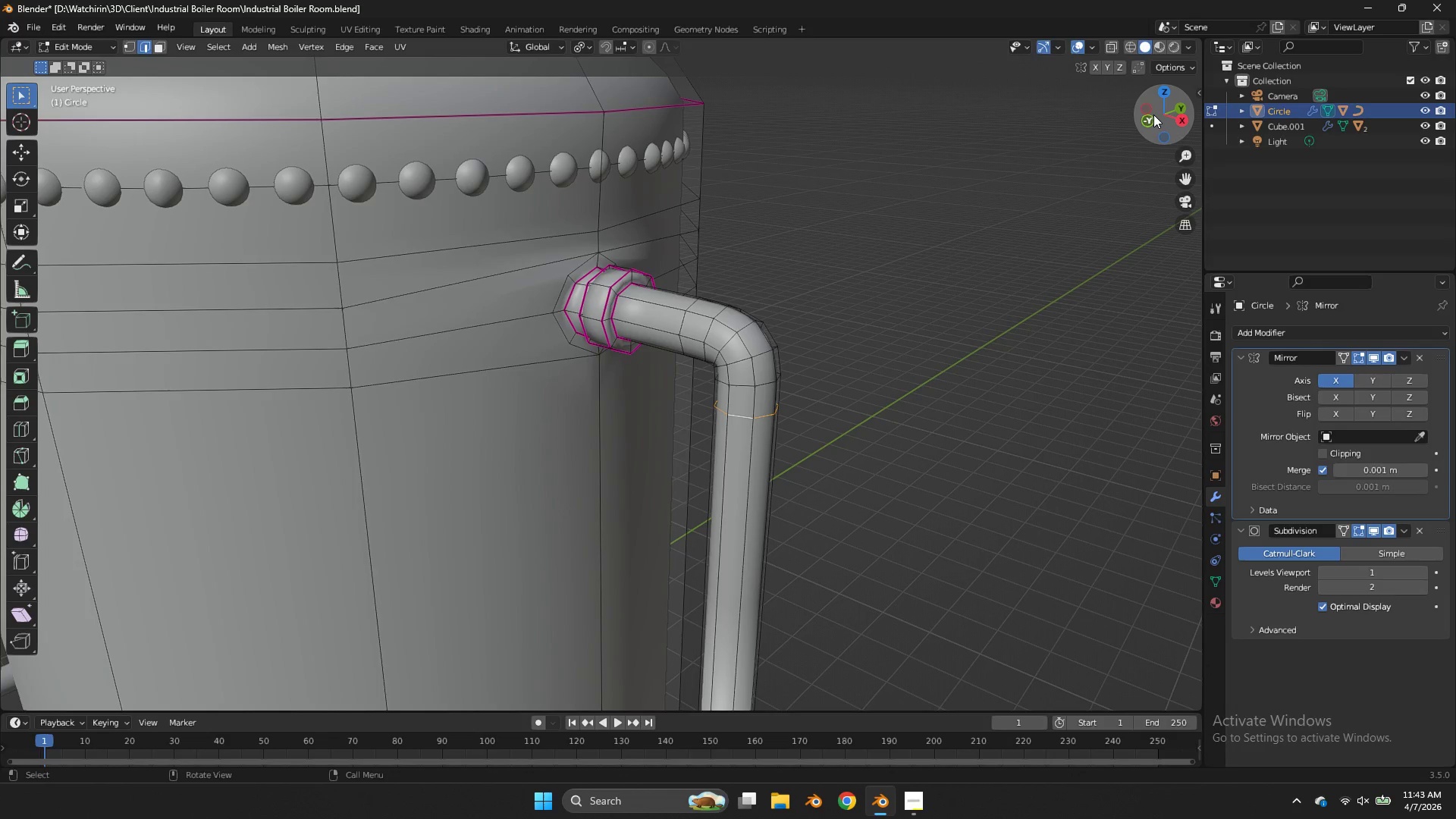 
scroll: coordinate [1090, 196], scroll_direction: up, amount: 4.0
 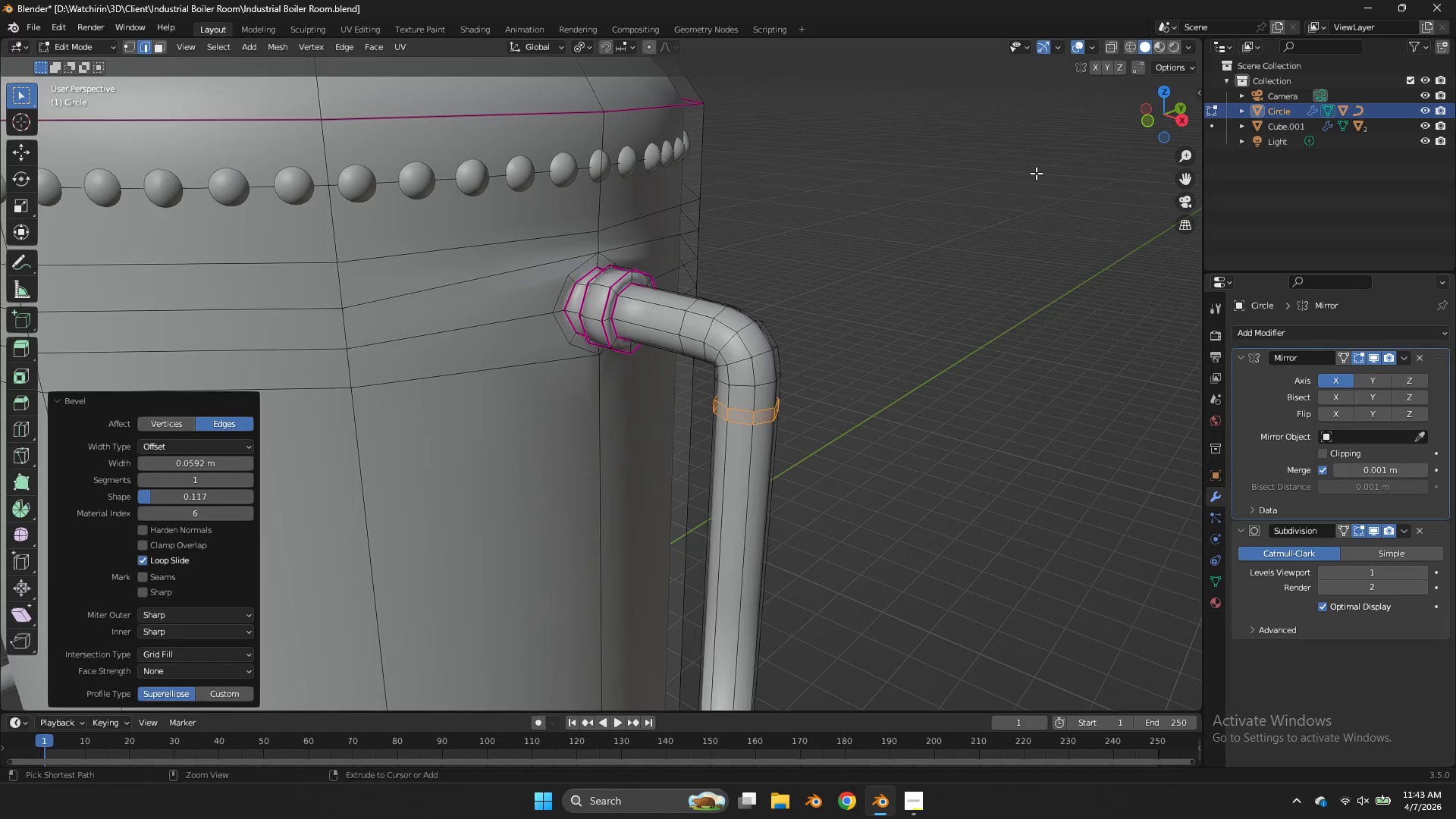 
left_click([1153, 115])
 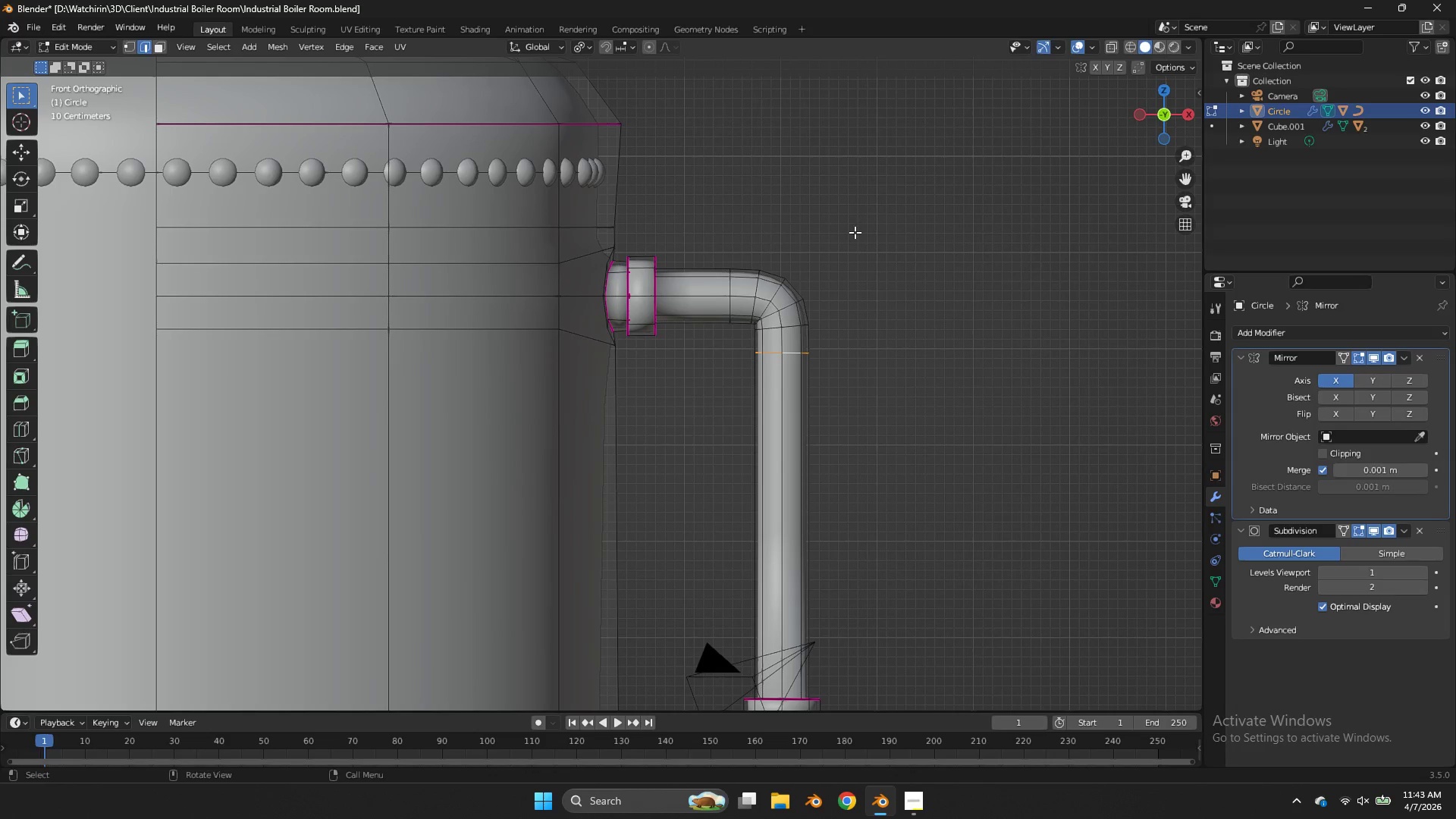 
hold_key(key=ShiftLeft, duration=1.36)
hold_key(key=AltLeft, duration=1.25)
left_click([729, 289])
 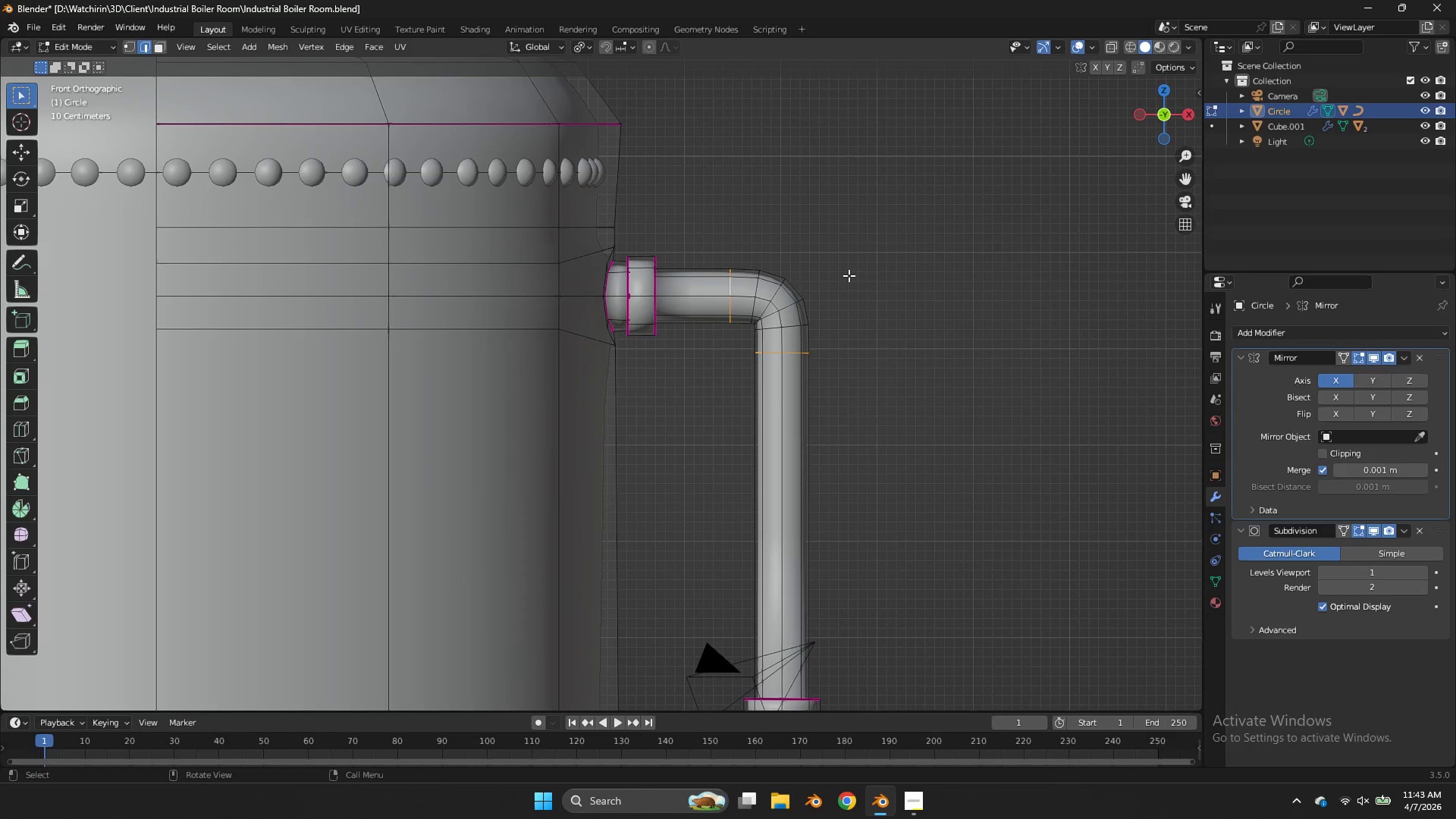 
key(Control+B)
 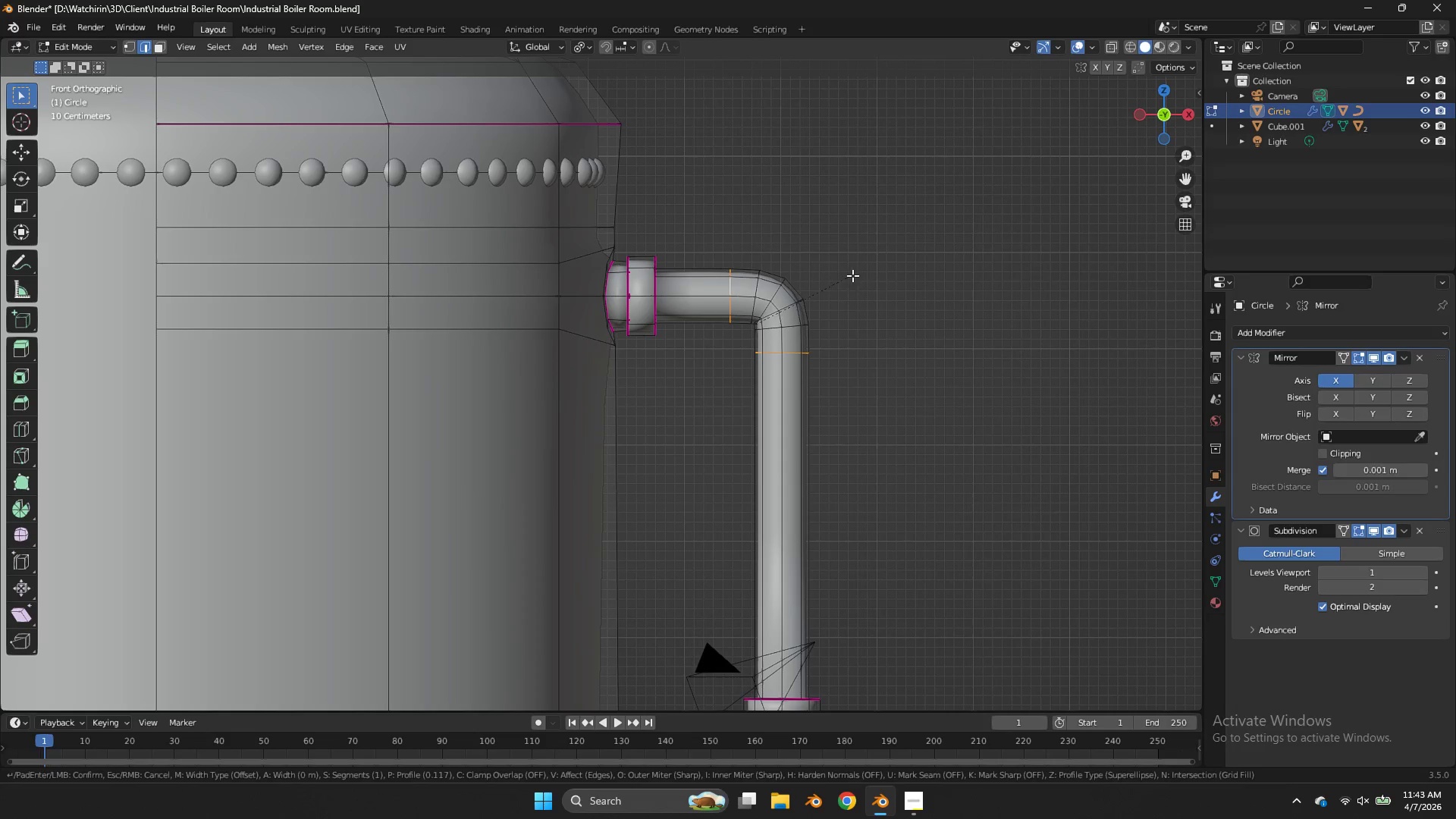 
hold_key(key=ShiftLeft, duration=1.05)
left_click([907, 252])
 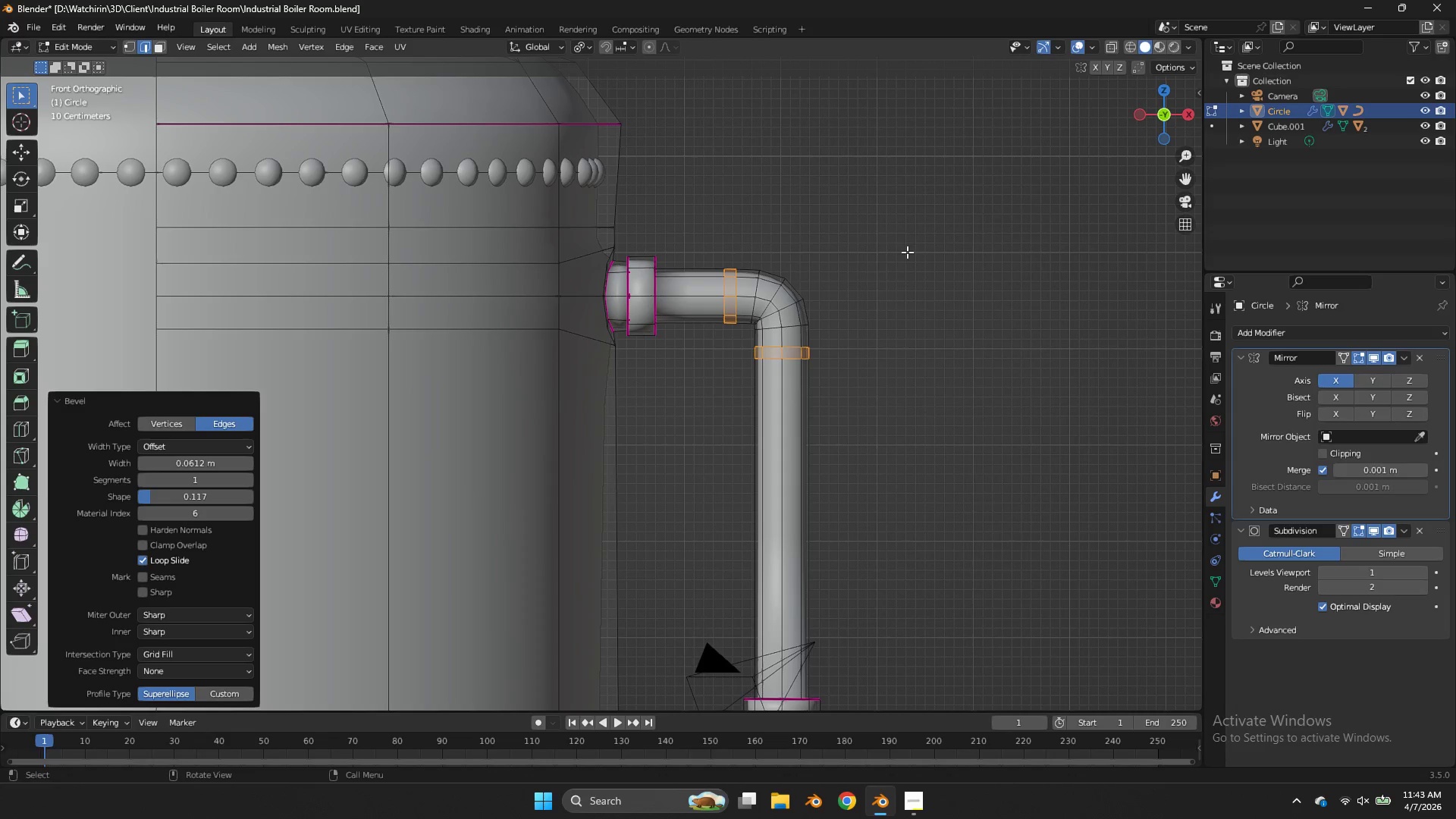 
key(E)
 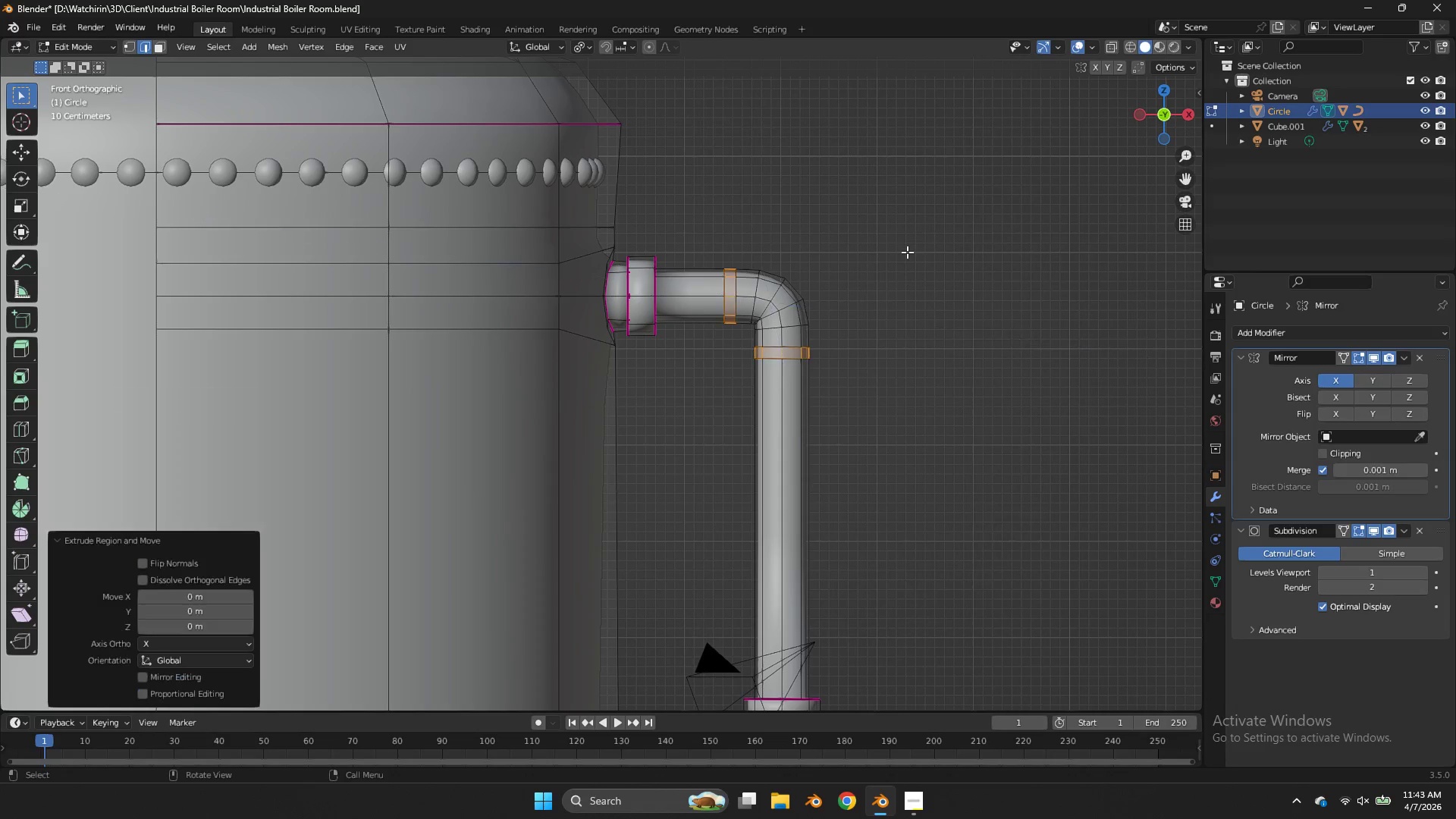 
right_click([907, 252])
 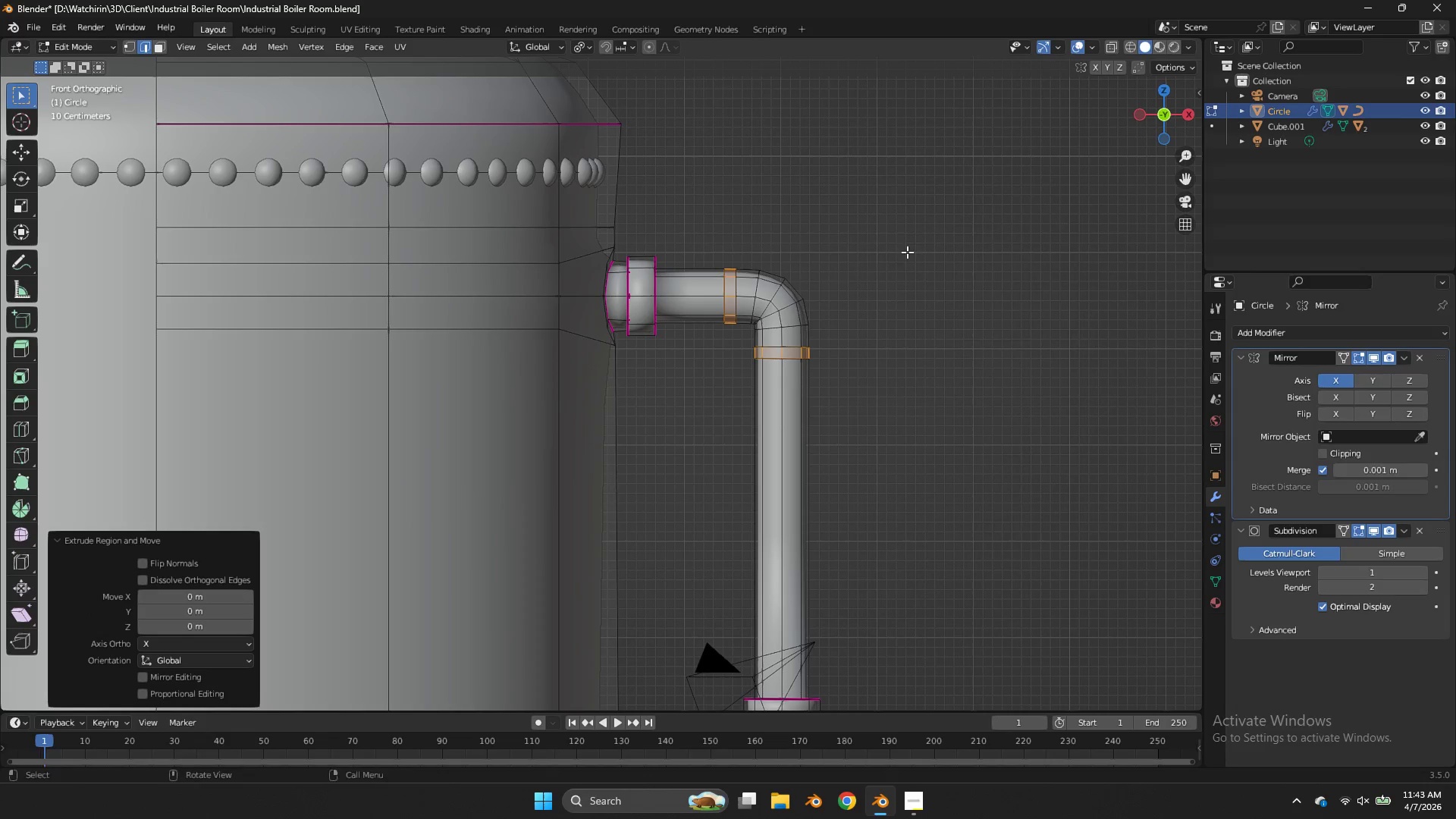 
key(S)
 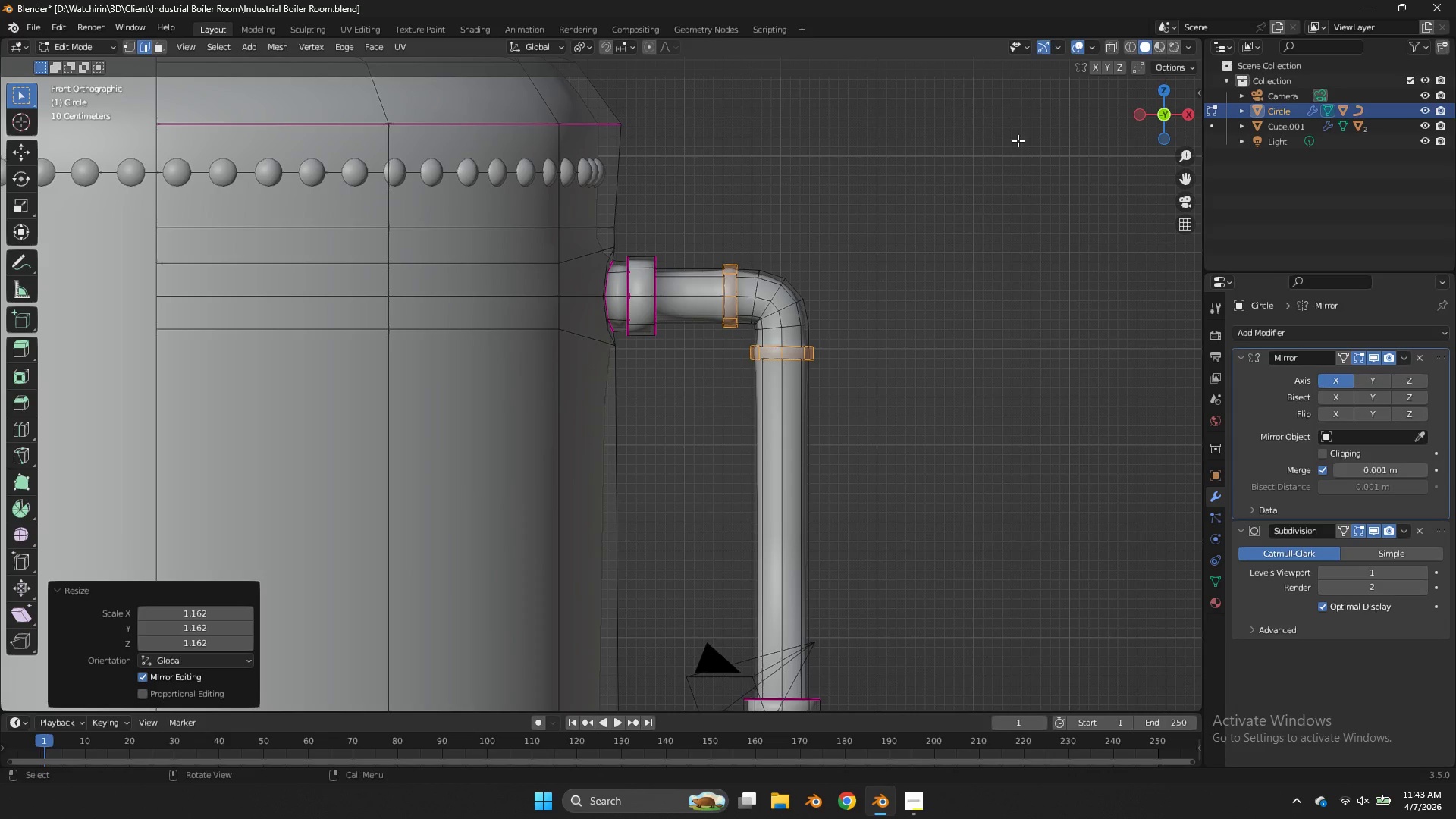 
left_click_drag(start_coordinate=[1152, 117], to_coordinate=[1037, 164])
 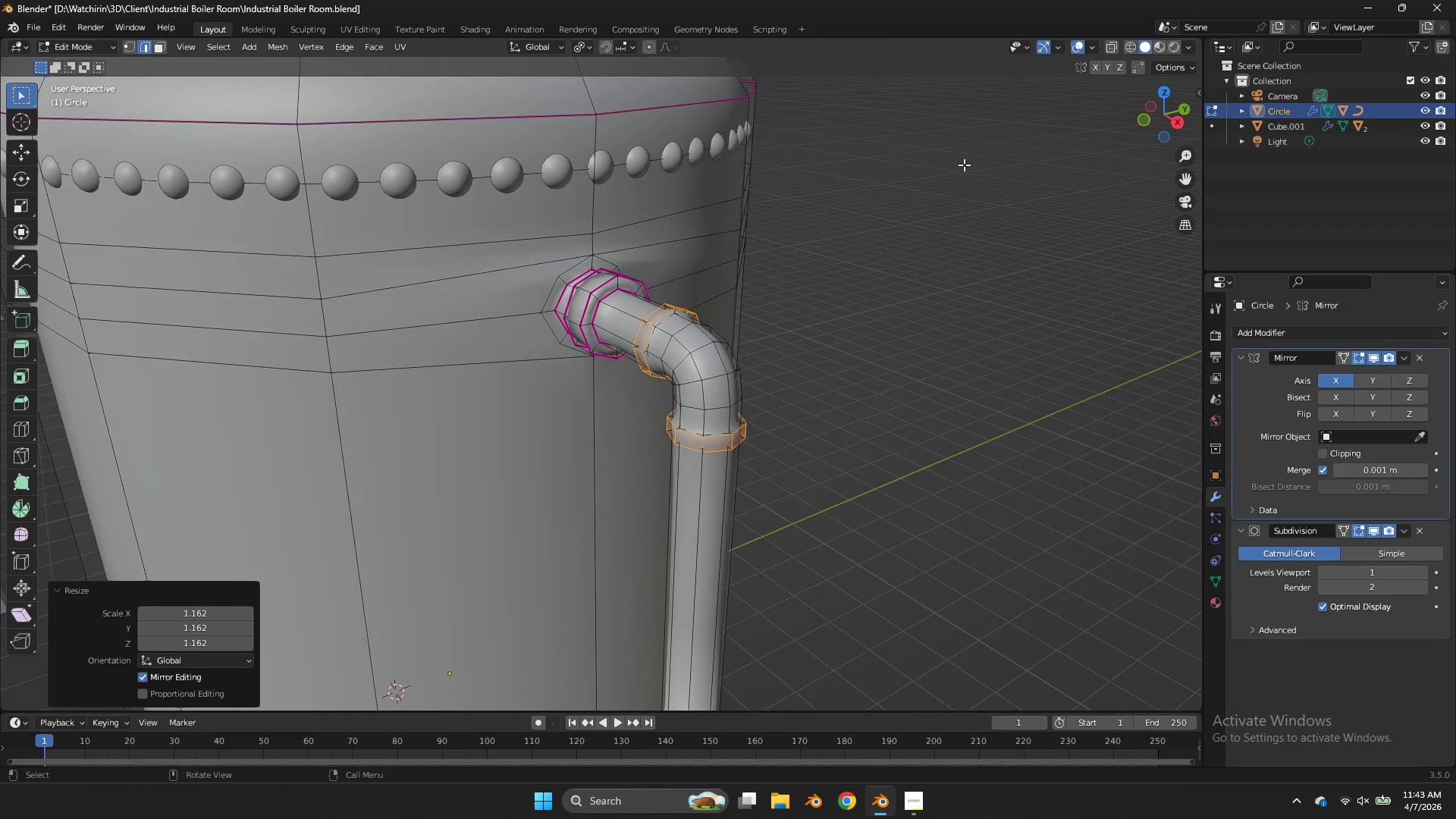 
key(S)
 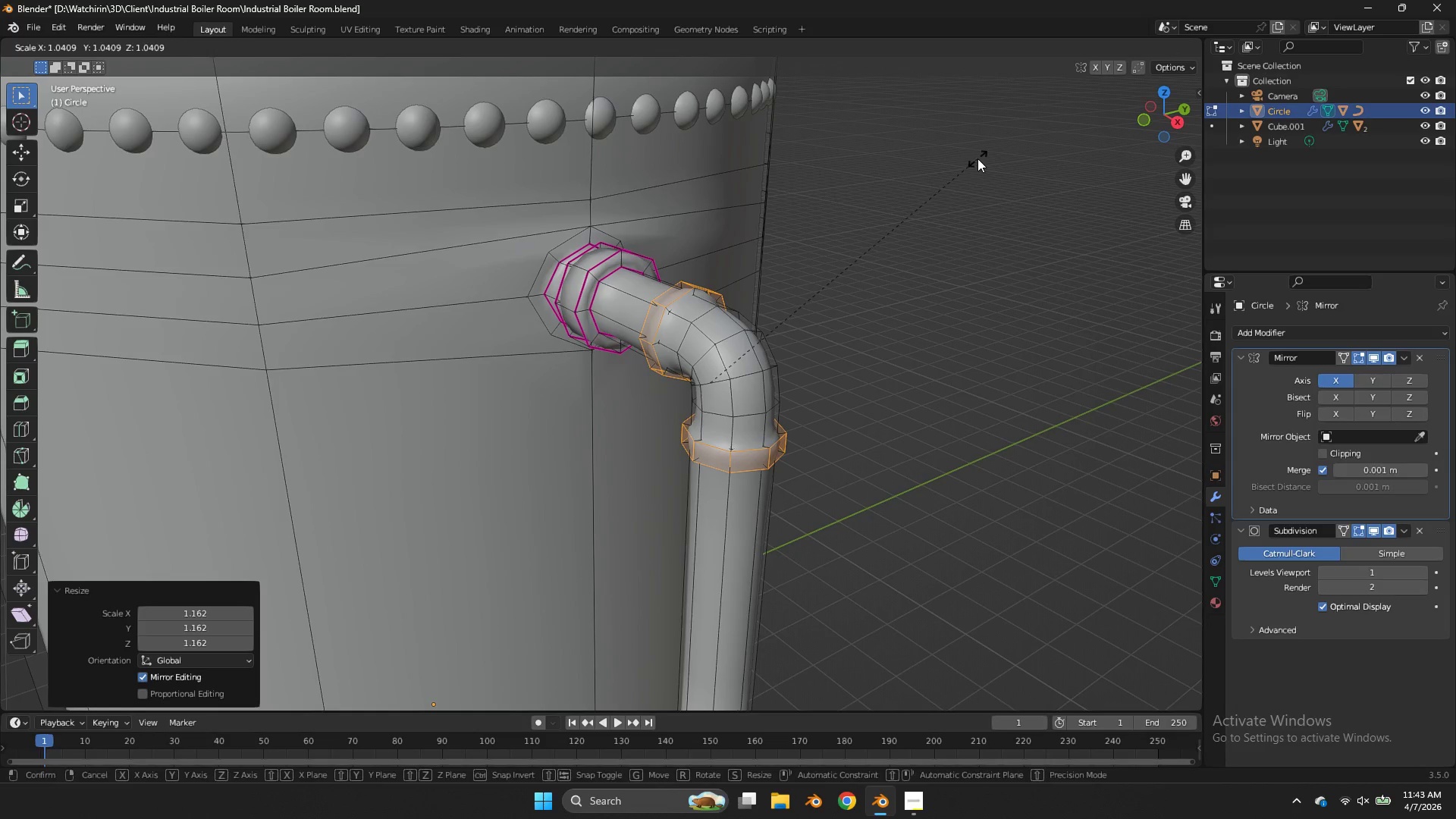 
scroll: coordinate [964, 165], scroll_direction: up, amount: 1.0
 